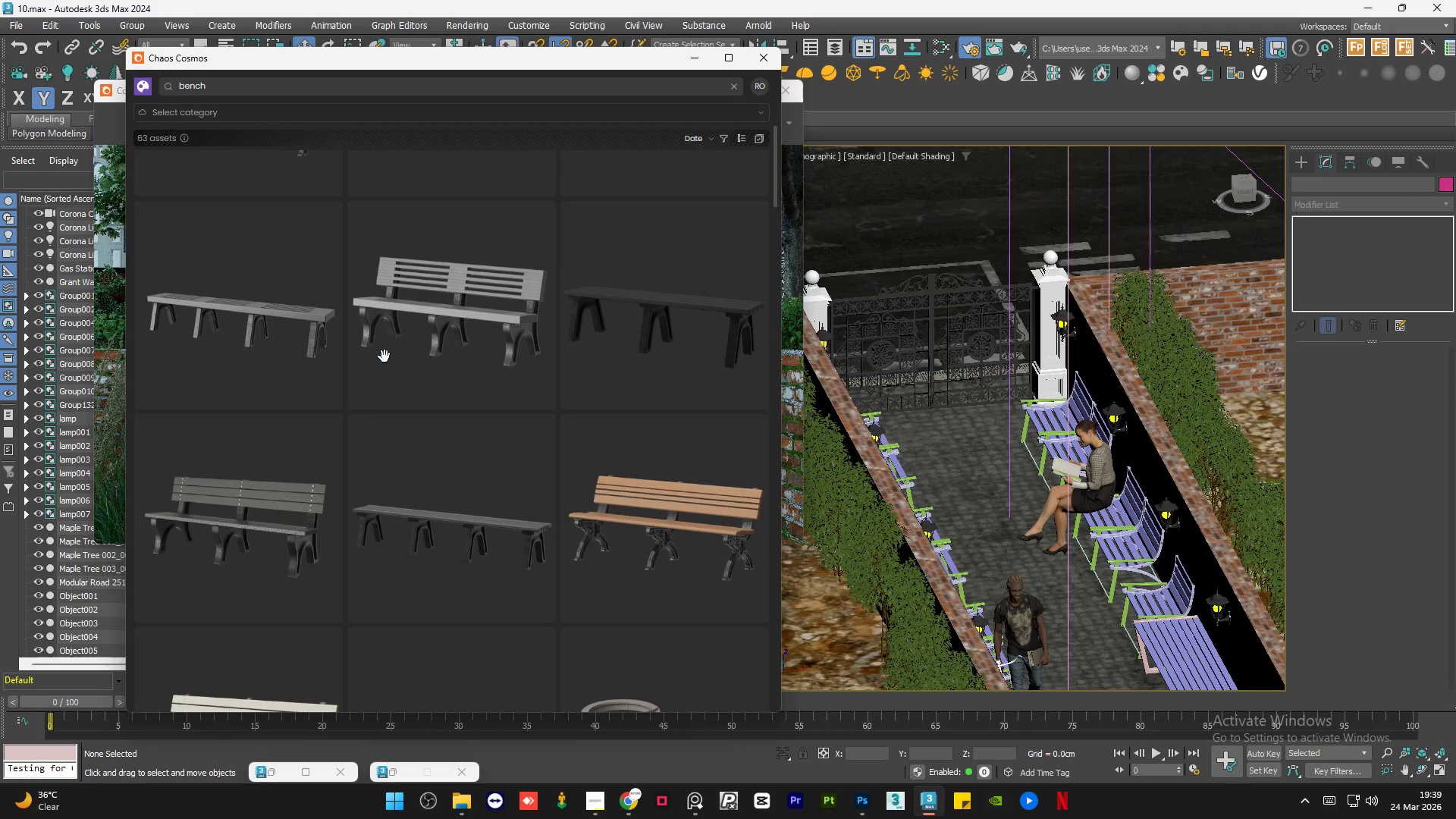 
scroll: coordinate [384, 356], scroll_direction: up, amount: 1.0
 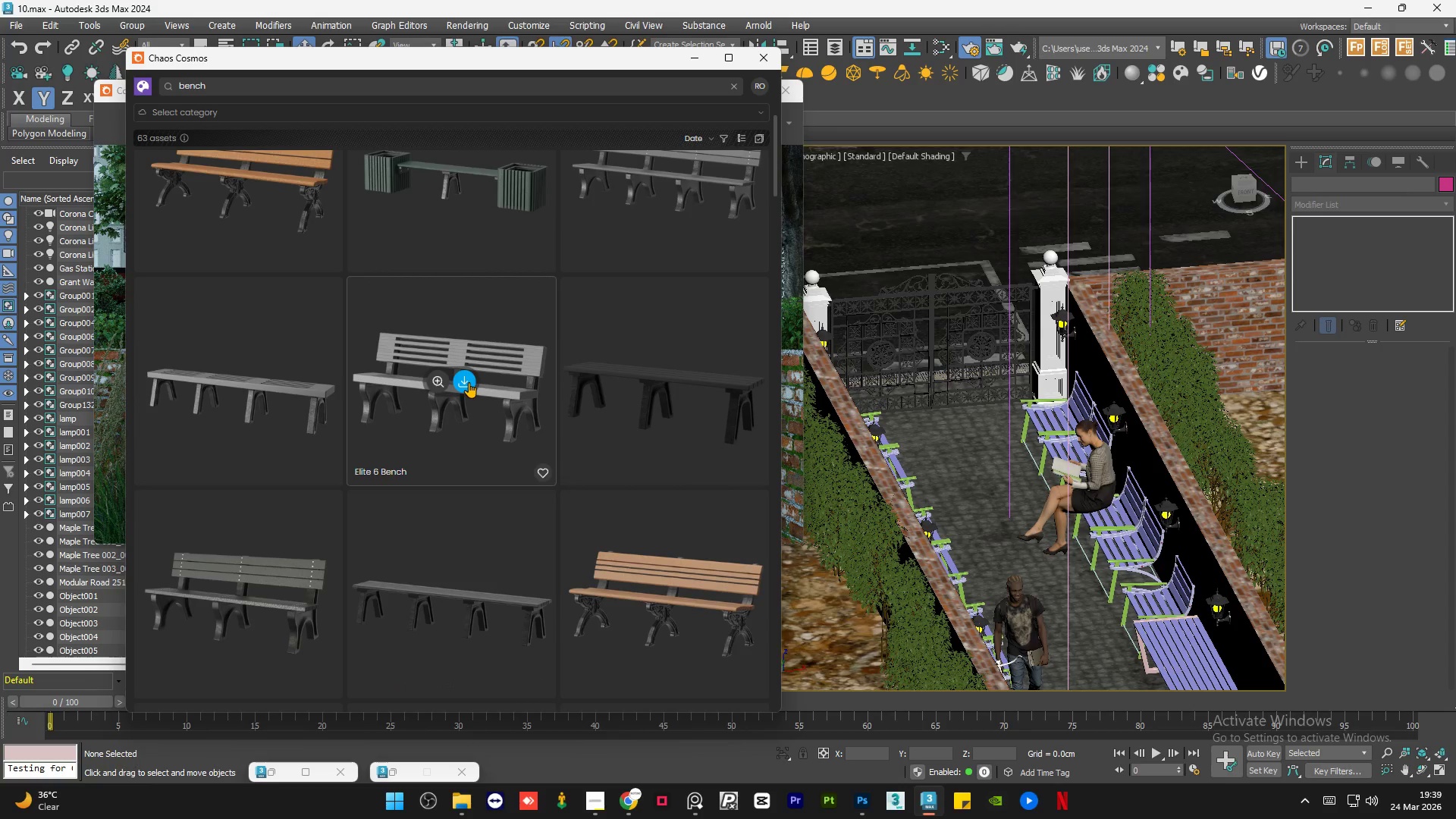 
left_click([469, 382])
 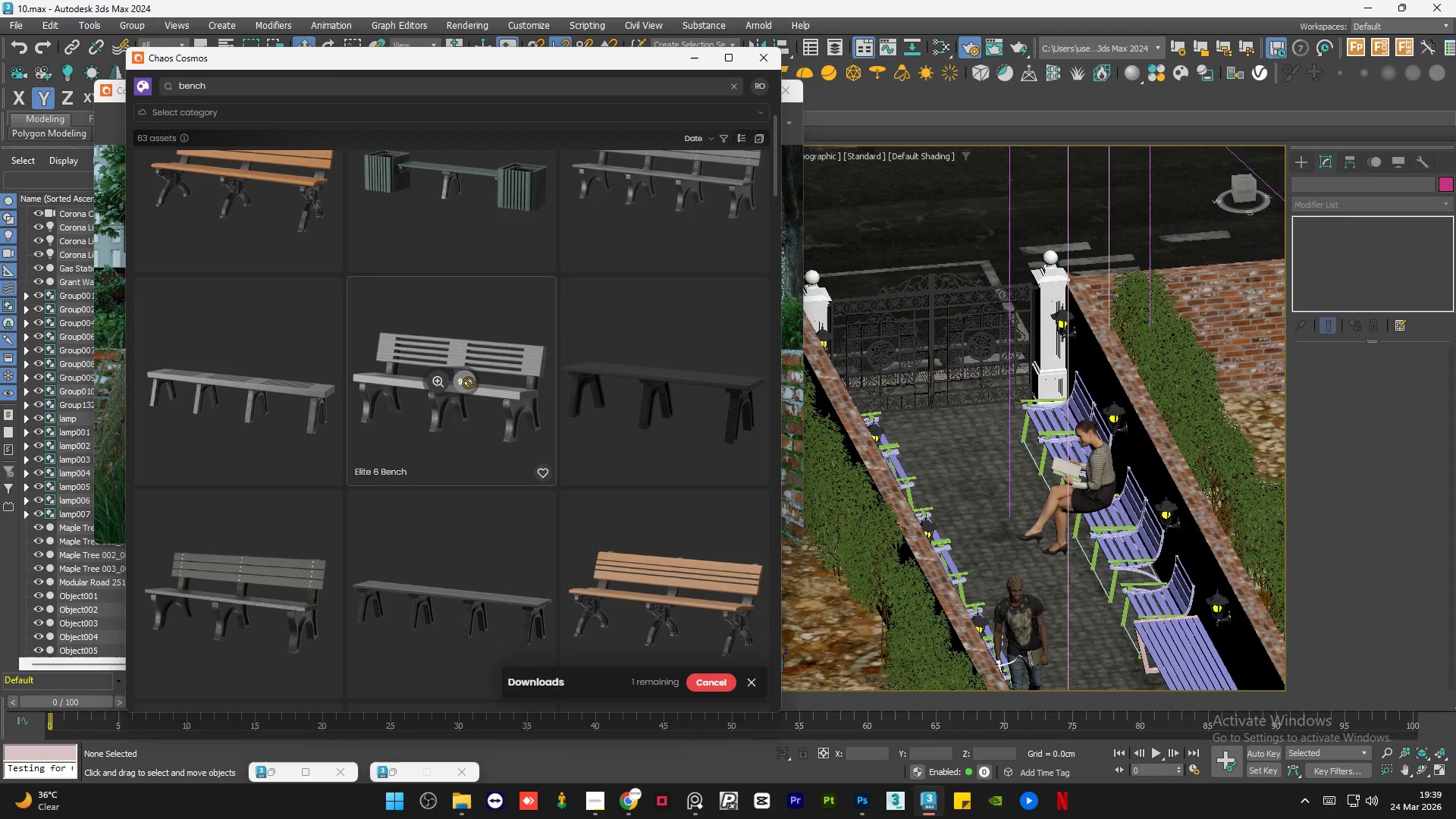 
wait(6.77)
 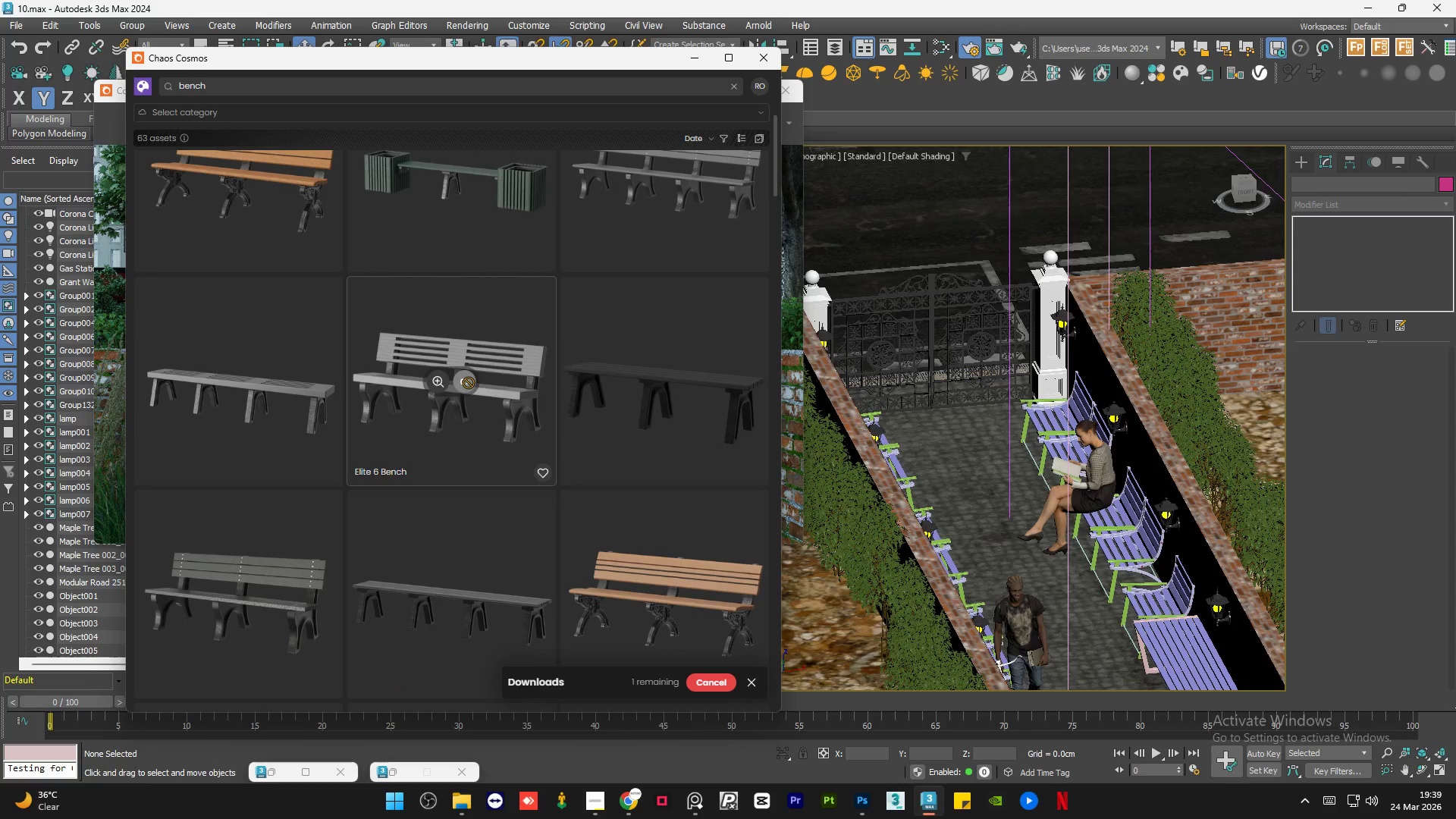 
left_click_drag(start_coordinate=[437, 336], to_coordinate=[1028, 500])
 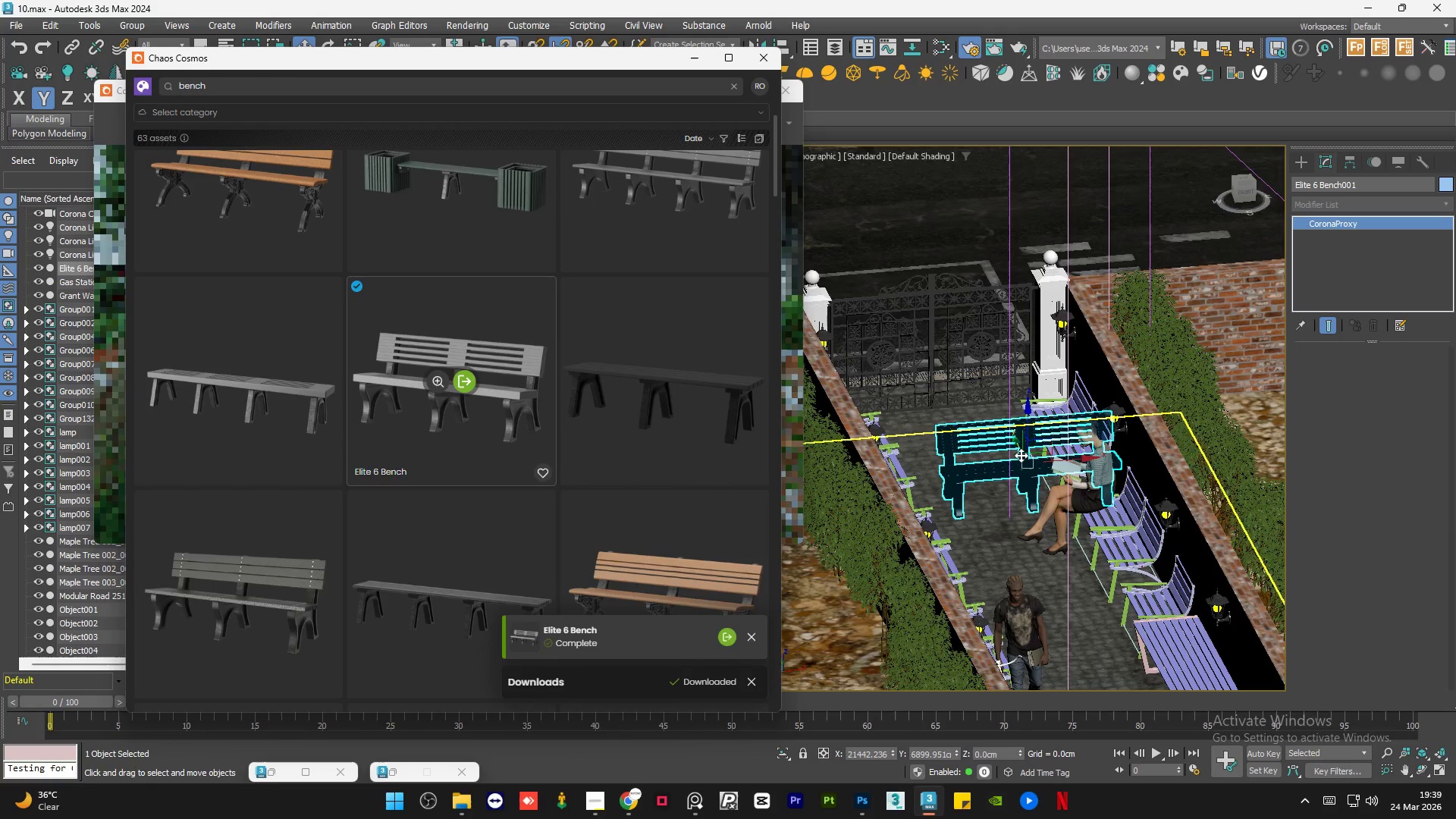 
left_click([694, 58])
 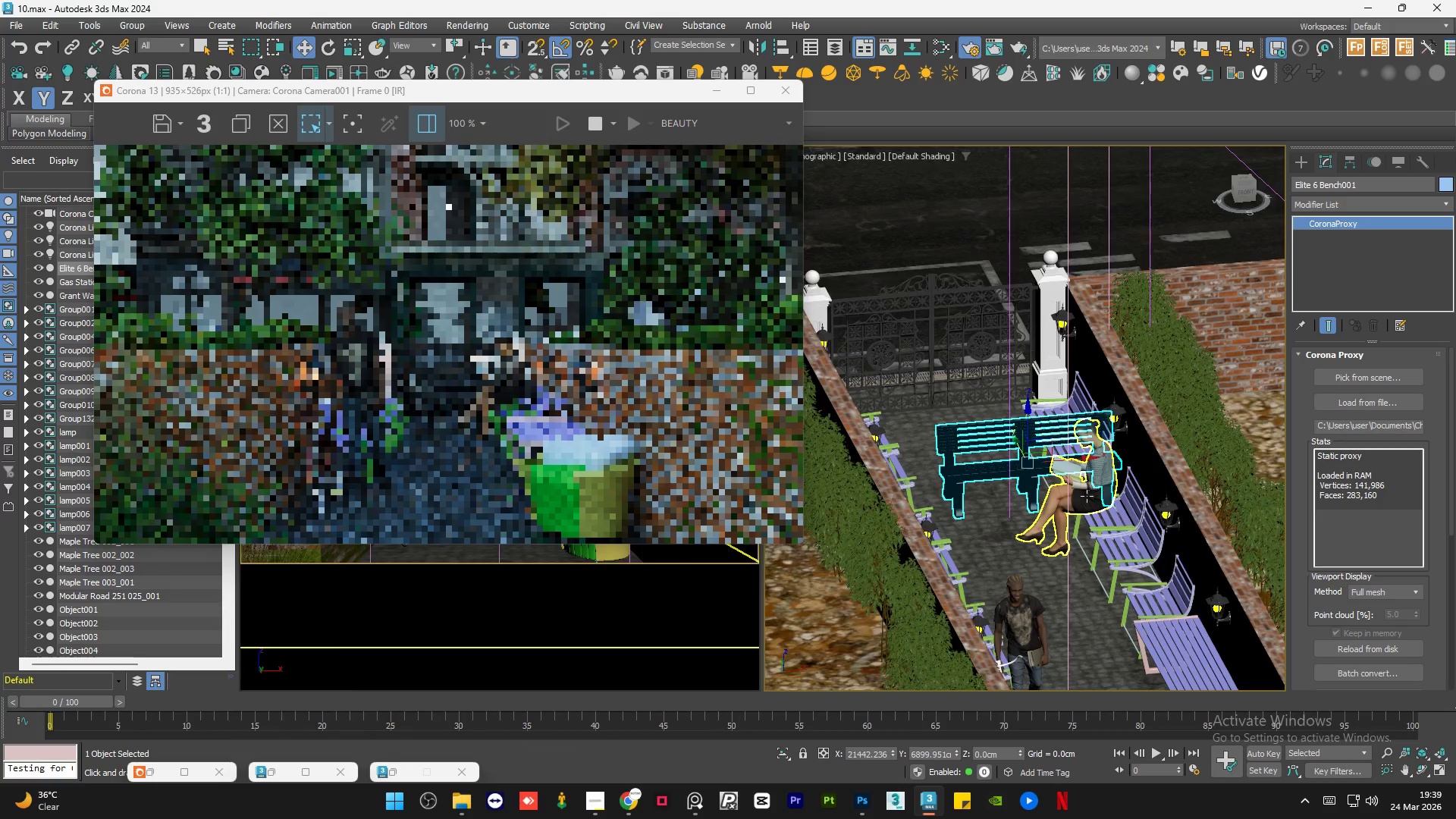 
scroll: coordinate [1084, 497], scroll_direction: up, amount: 1.0
 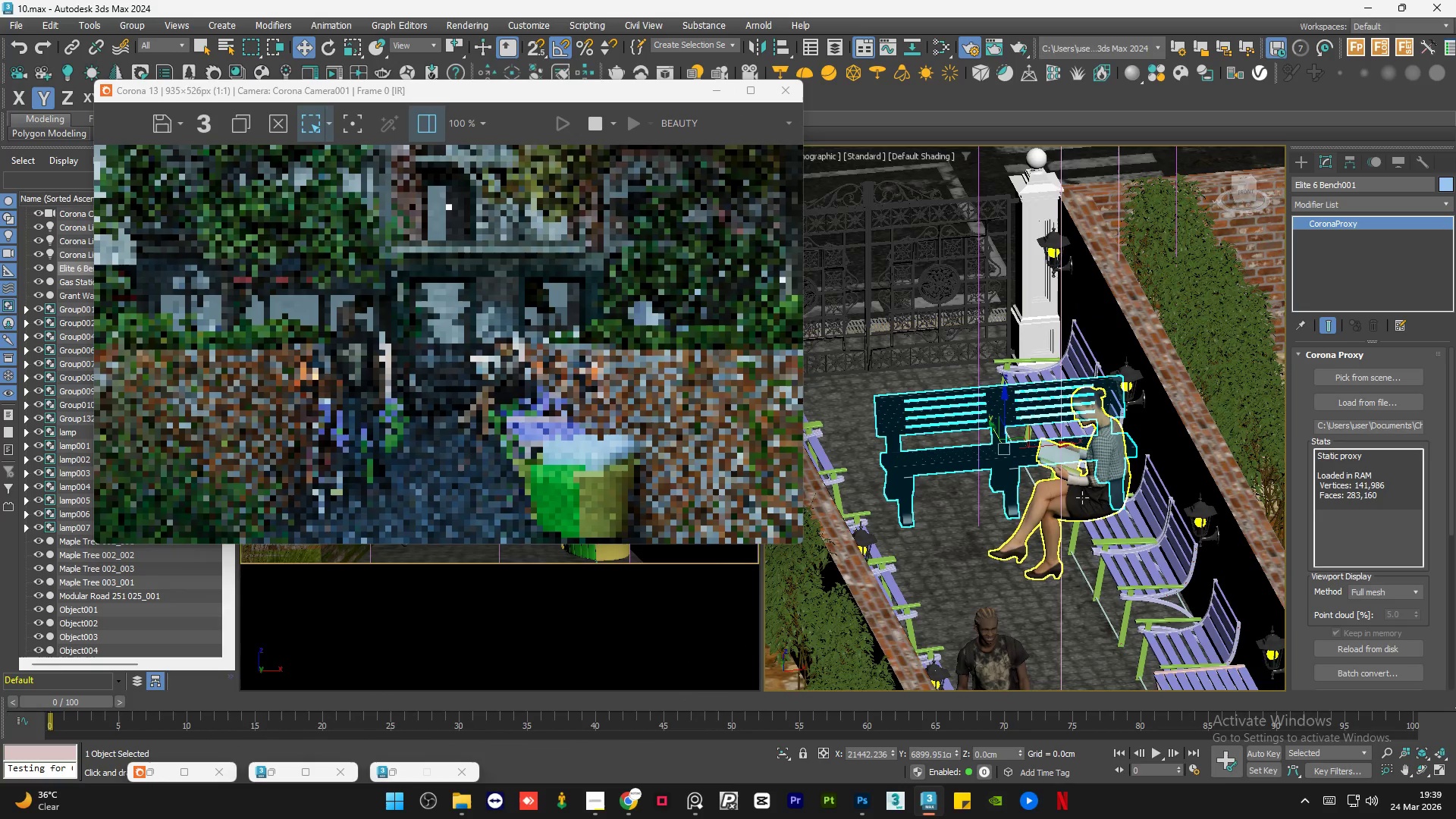 
key(E)
 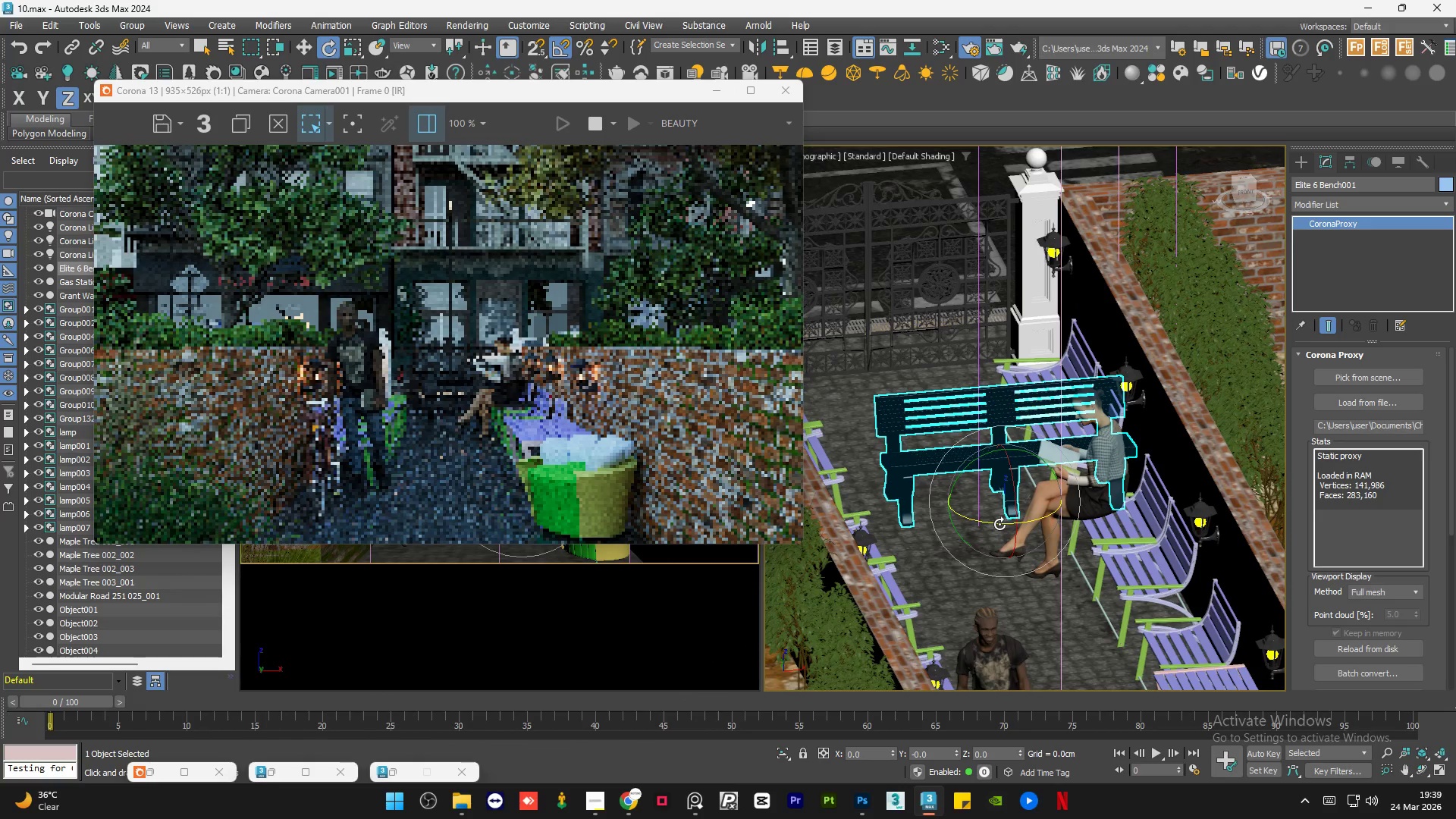 
left_click_drag(start_coordinate=[999, 524], to_coordinate=[930, 516])
 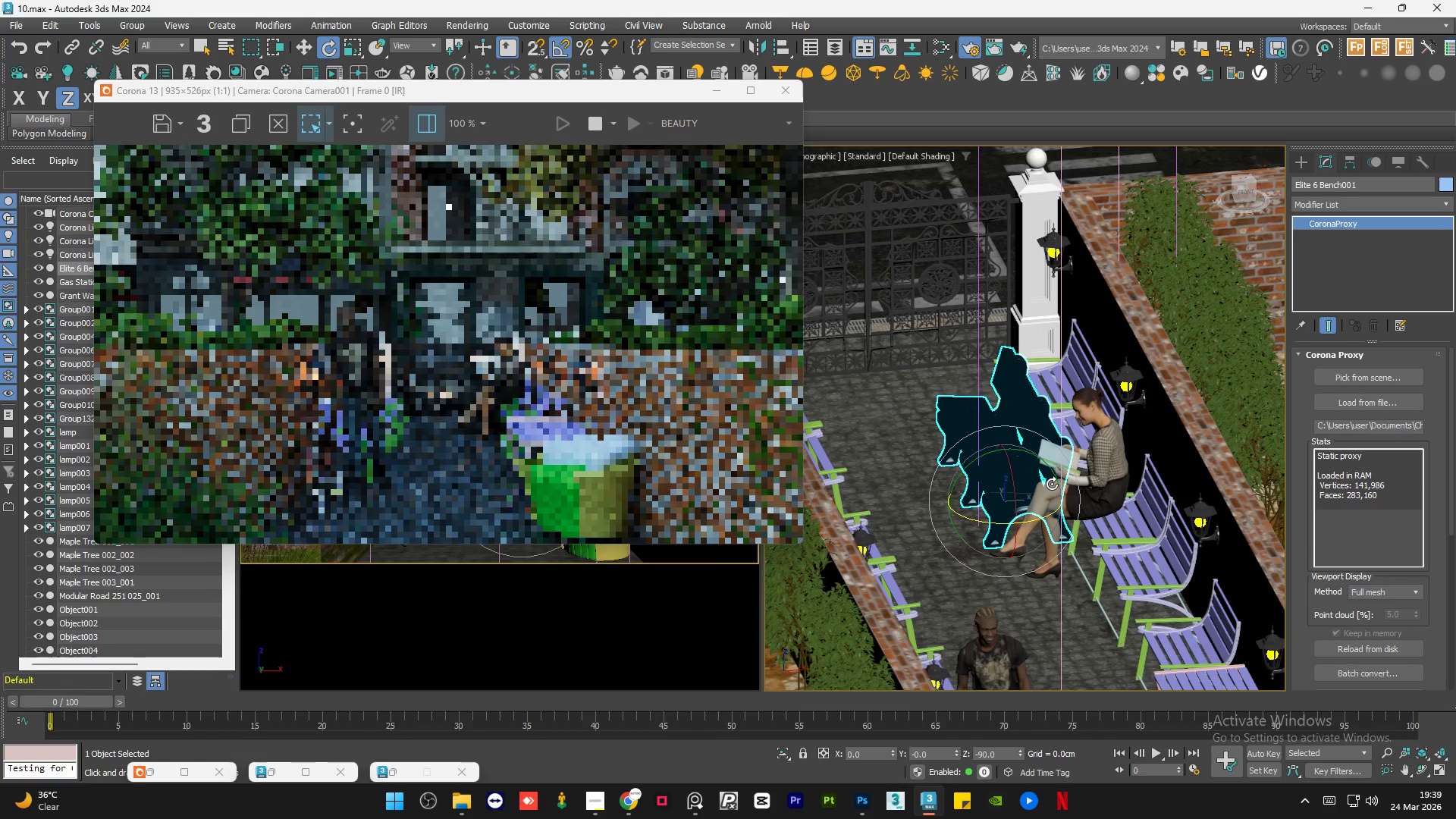 
hold_key(key=AltLeft, duration=1.5)
 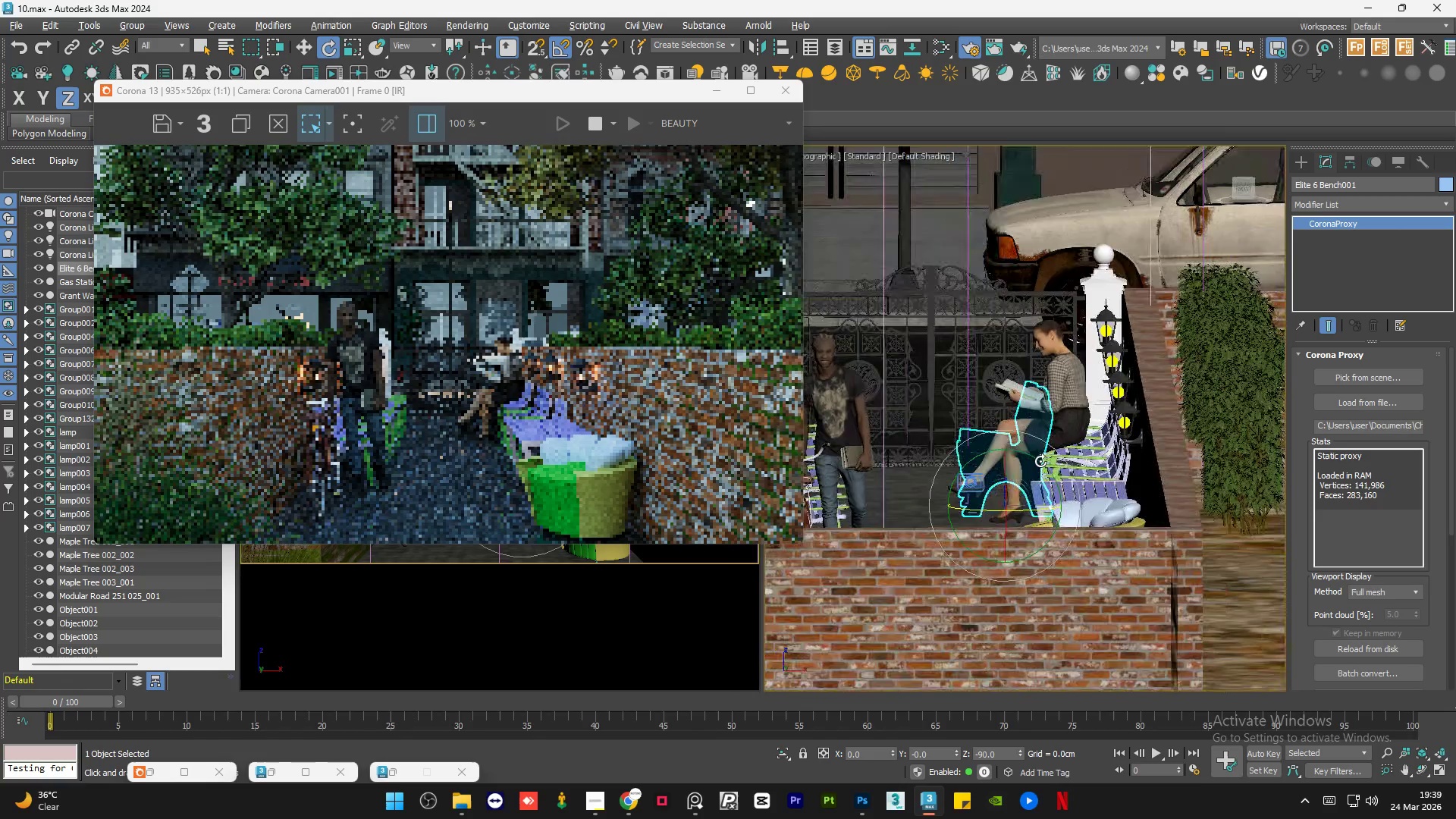 
hold_key(key=AltLeft, duration=1.48)
 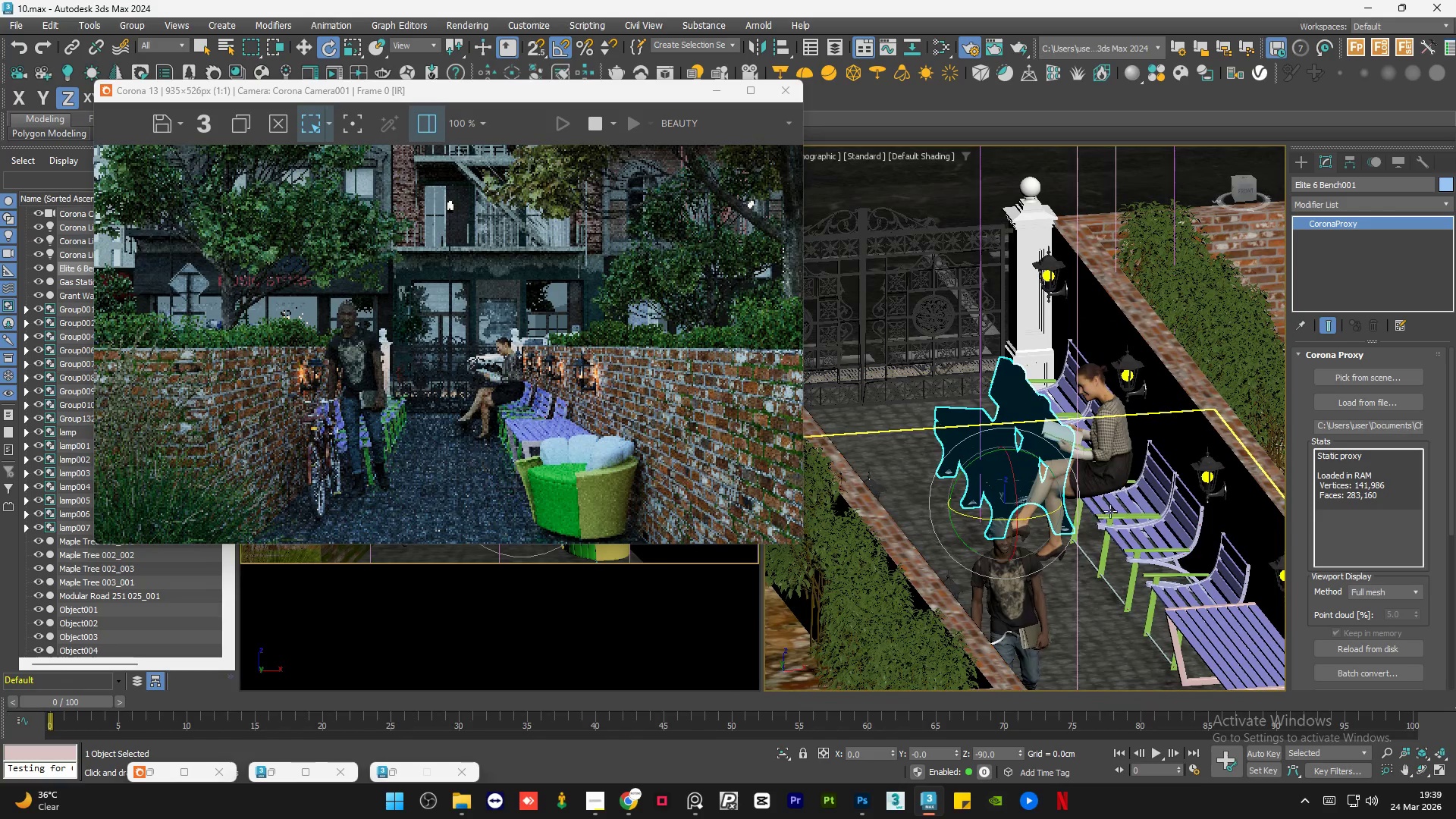 
hold_key(key=AltLeft, duration=2.22)
hold_key(key=ControlLeft, duration=0.67)
left_click([1110, 511])
 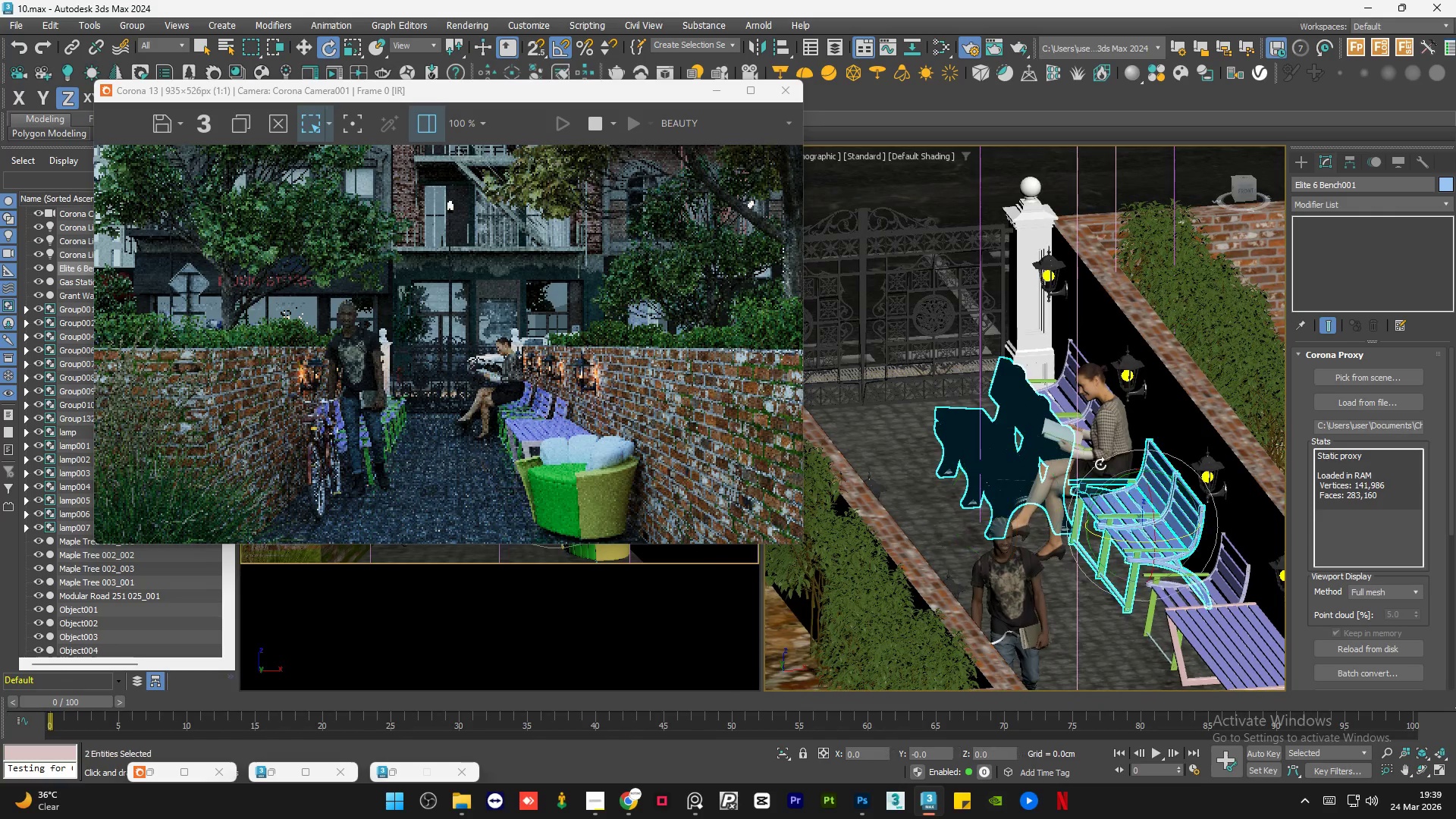 
hold_key(key=ControlLeft, duration=0.58)
left_click([1100, 439])
 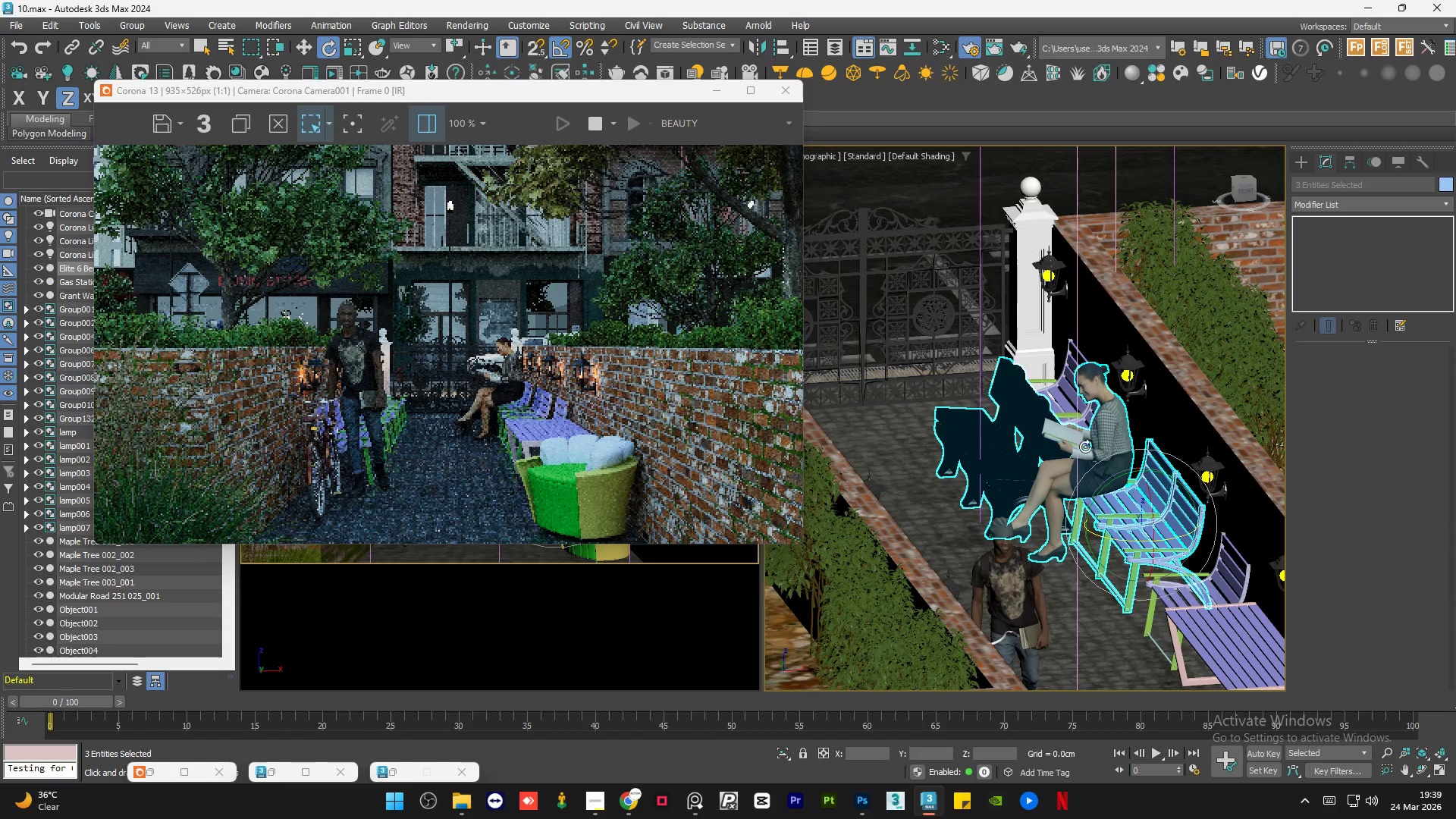 
hold_key(key=AltLeft, duration=0.83)
scroll: coordinate [1025, 505], scroll_direction: down, amount: 1.0
 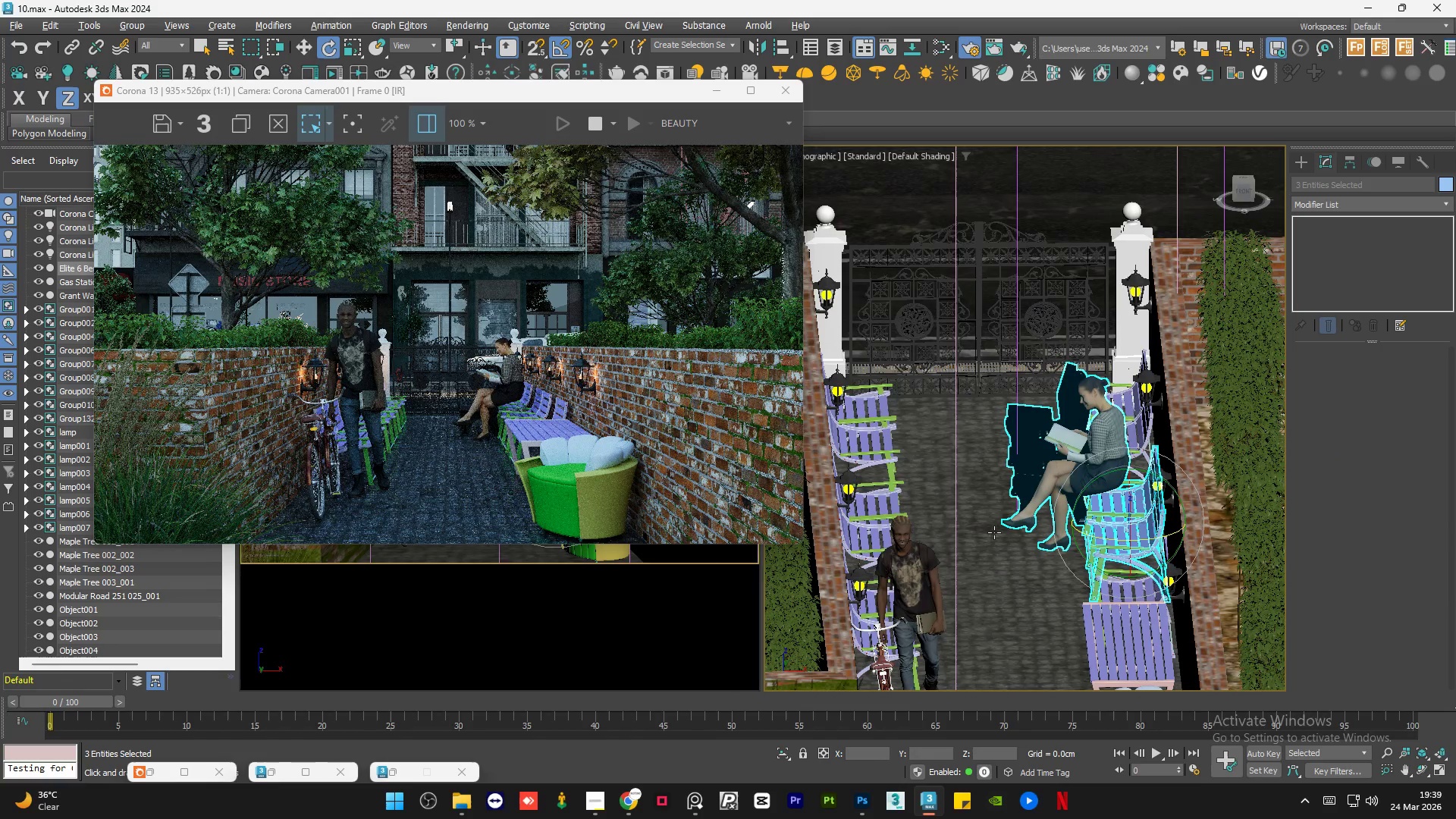 
hold_key(key=AltLeft, duration=0.52)
 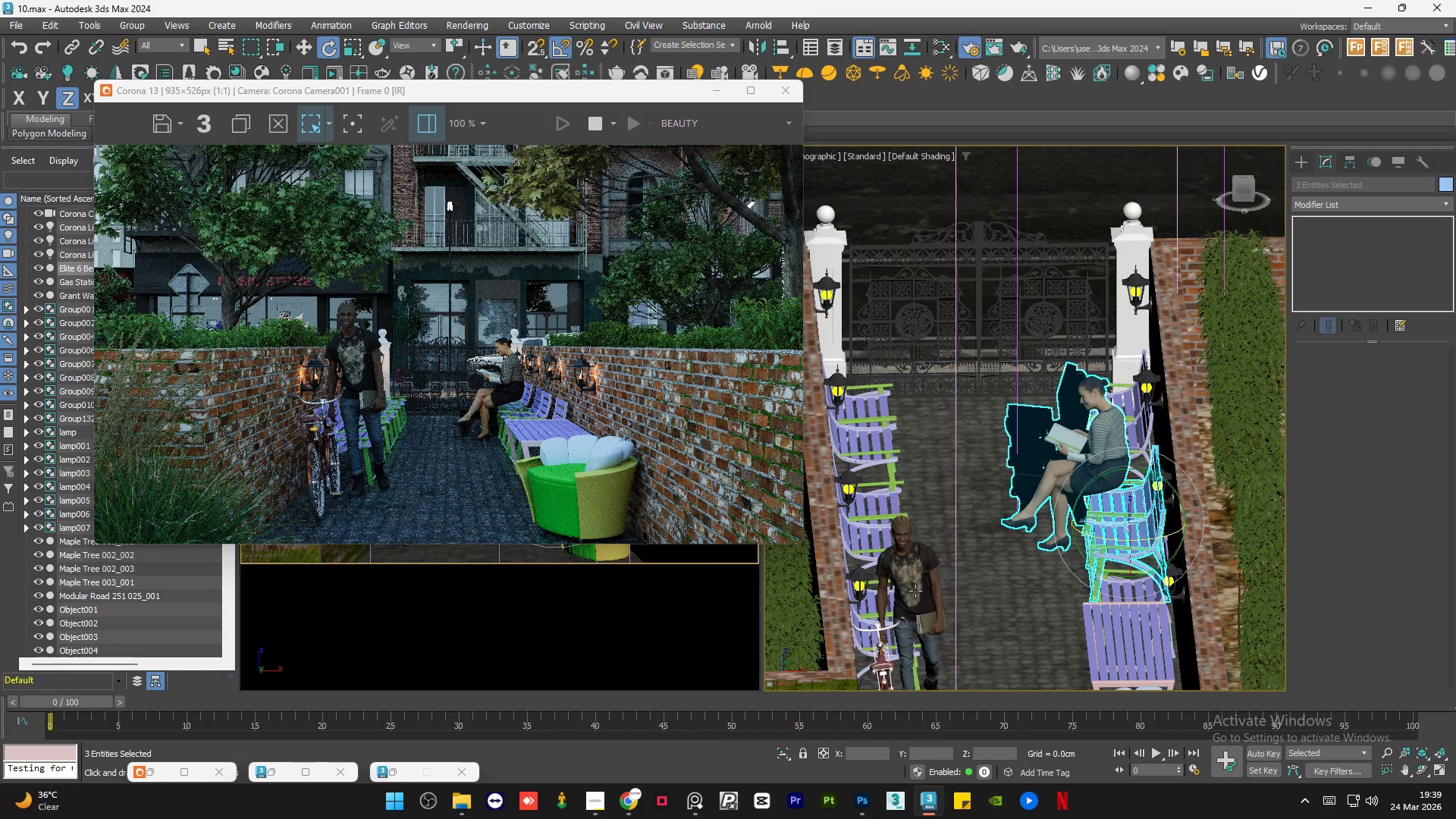 
hold_key(key=ControlLeft, duration=0.78)
left_click([915, 591])
 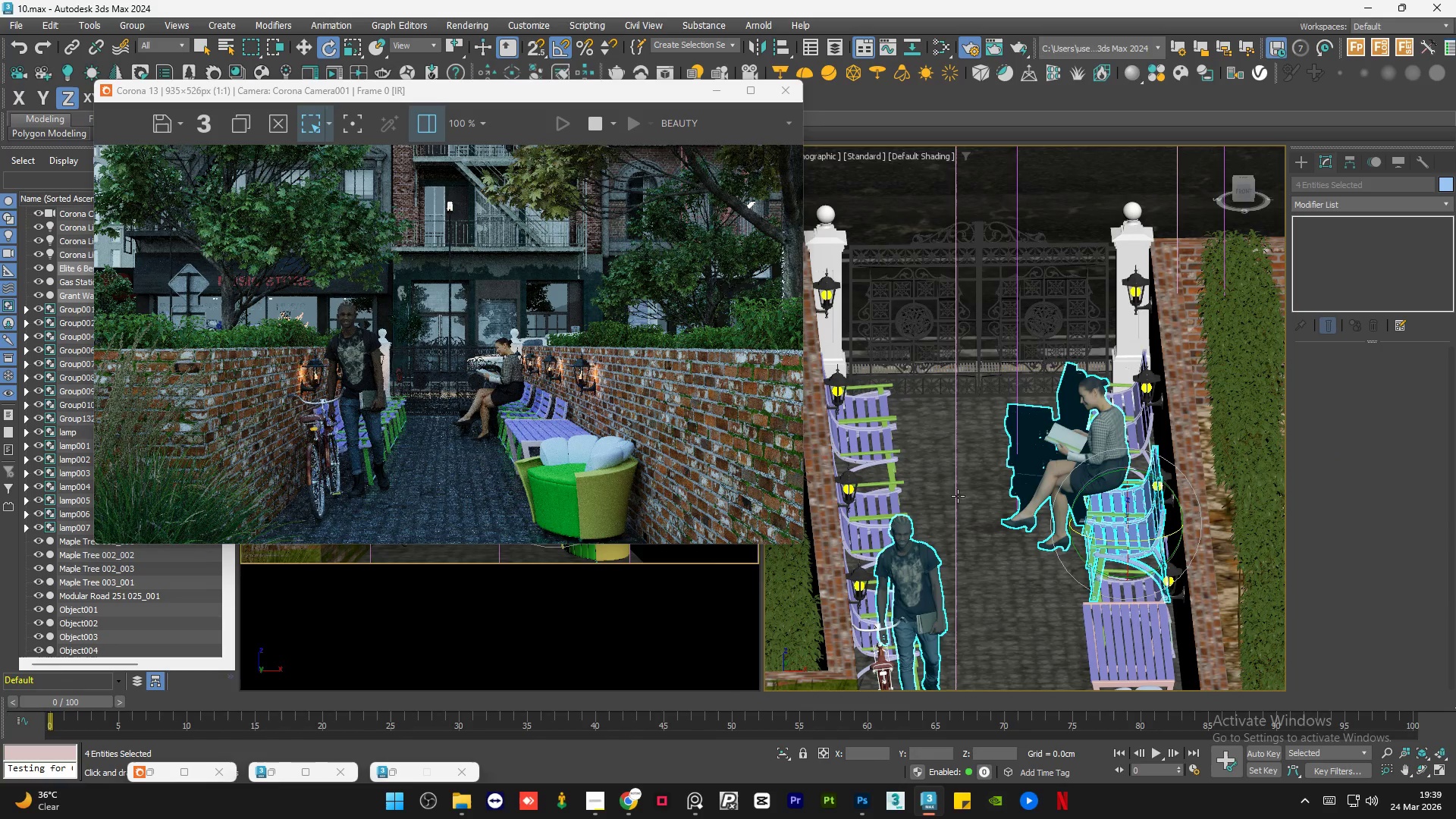 
hold_key(key=AltLeft, duration=0.66)
 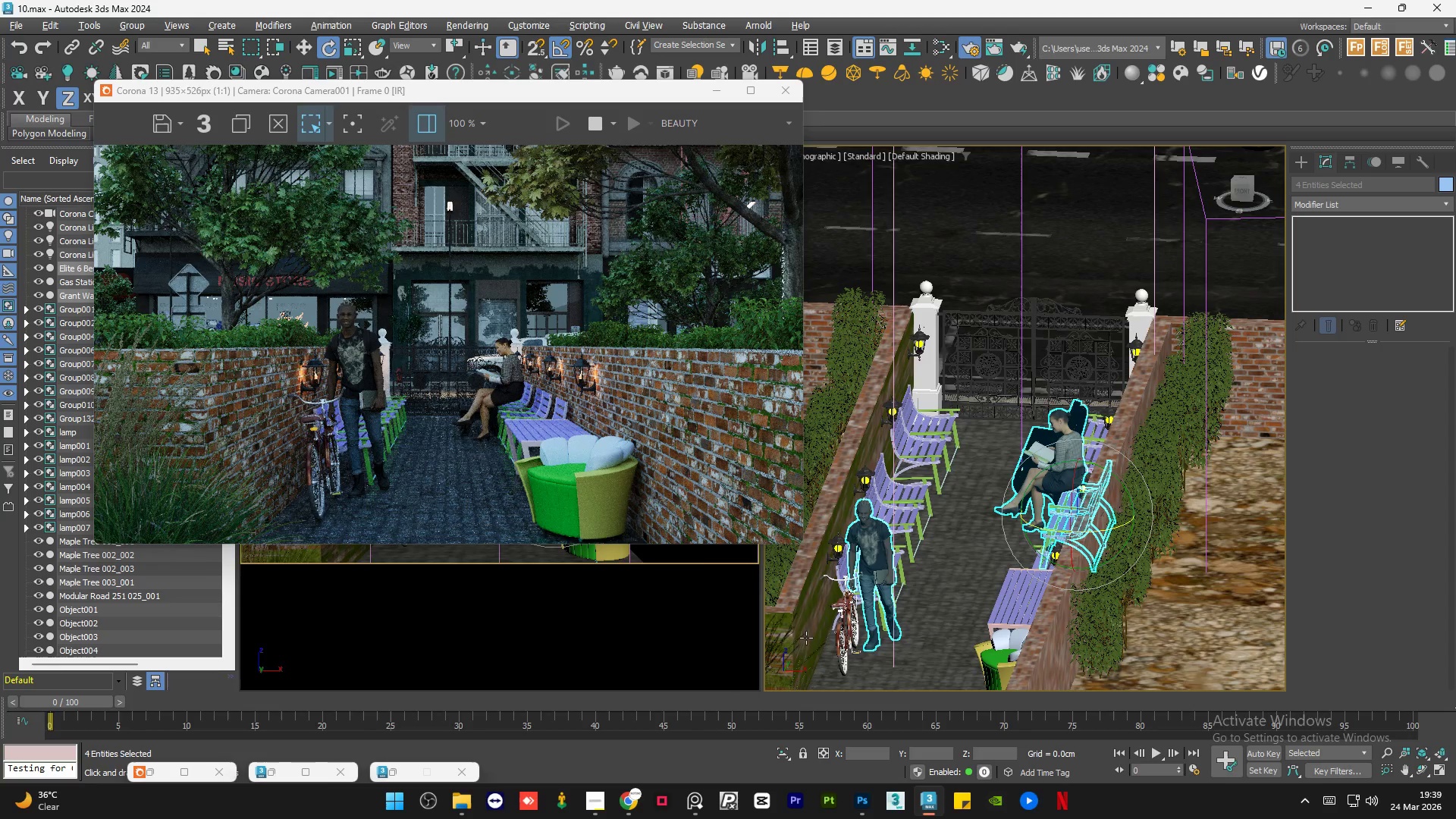 
scroll: coordinate [959, 493], scroll_direction: down, amount: 1.0
 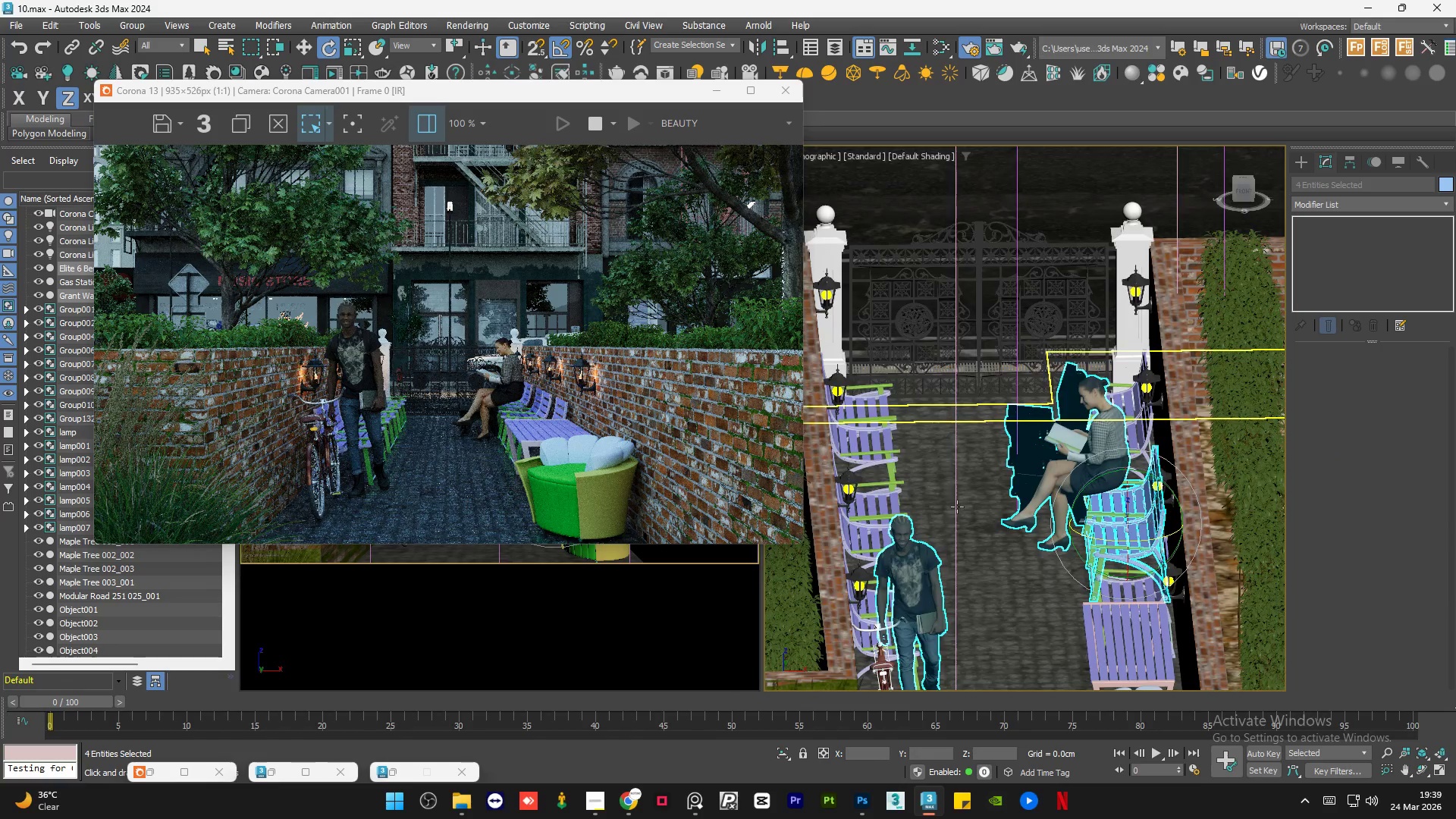 
hold_key(key=ControlLeft, duration=0.67)
 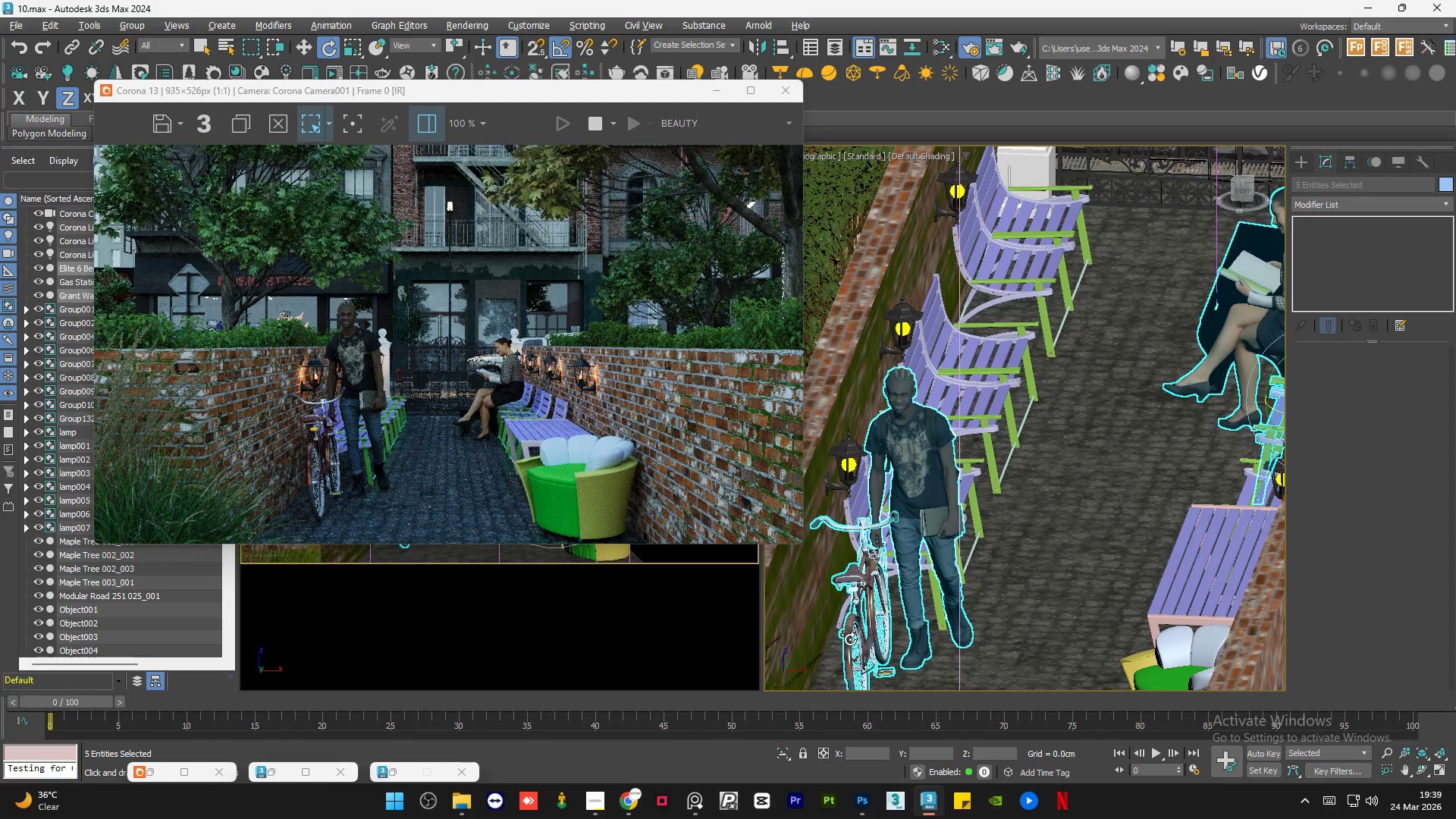 
scroll: coordinate [827, 632], scroll_direction: up, amount: 2.0
 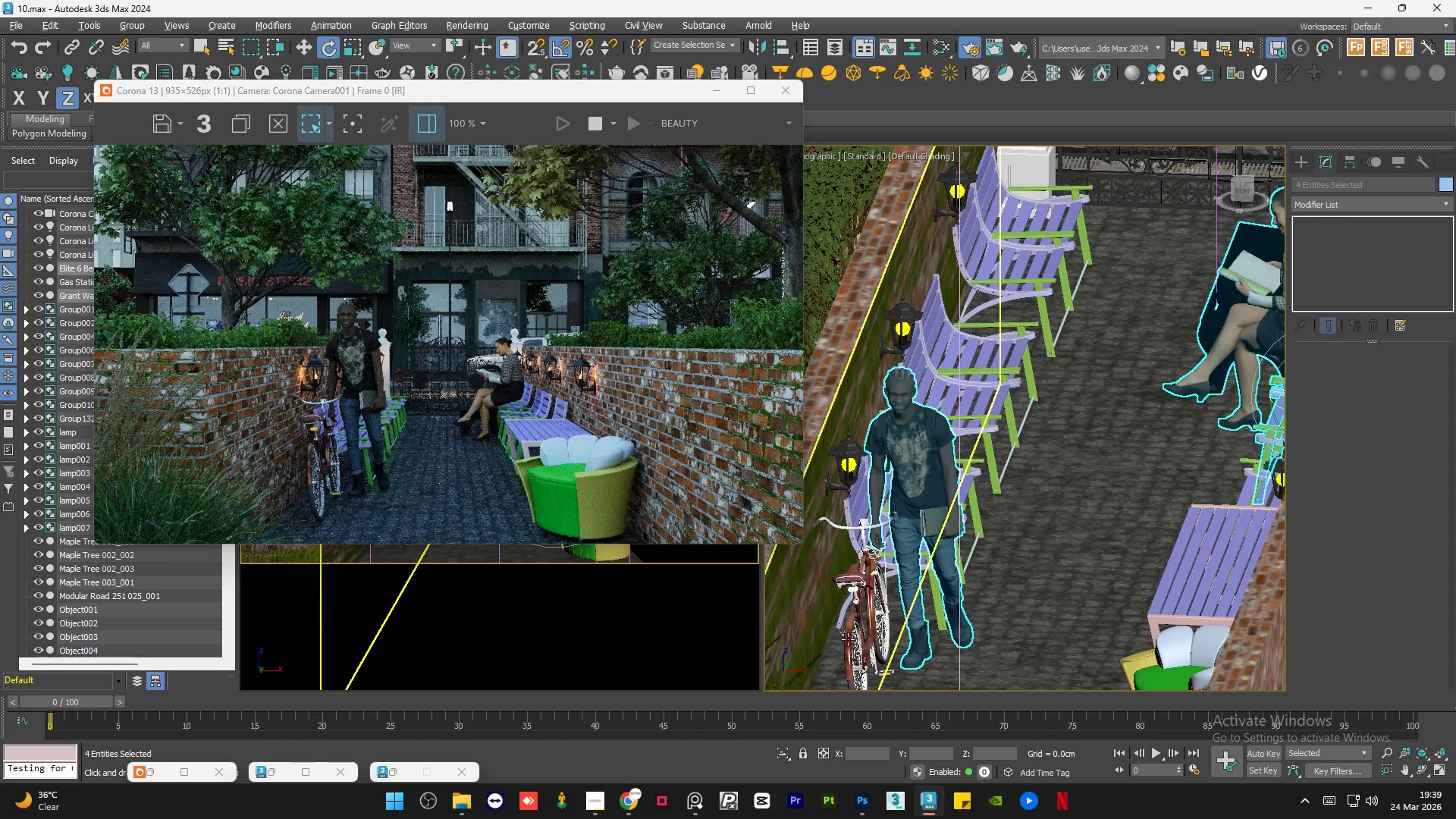 
left_click([850, 639])
 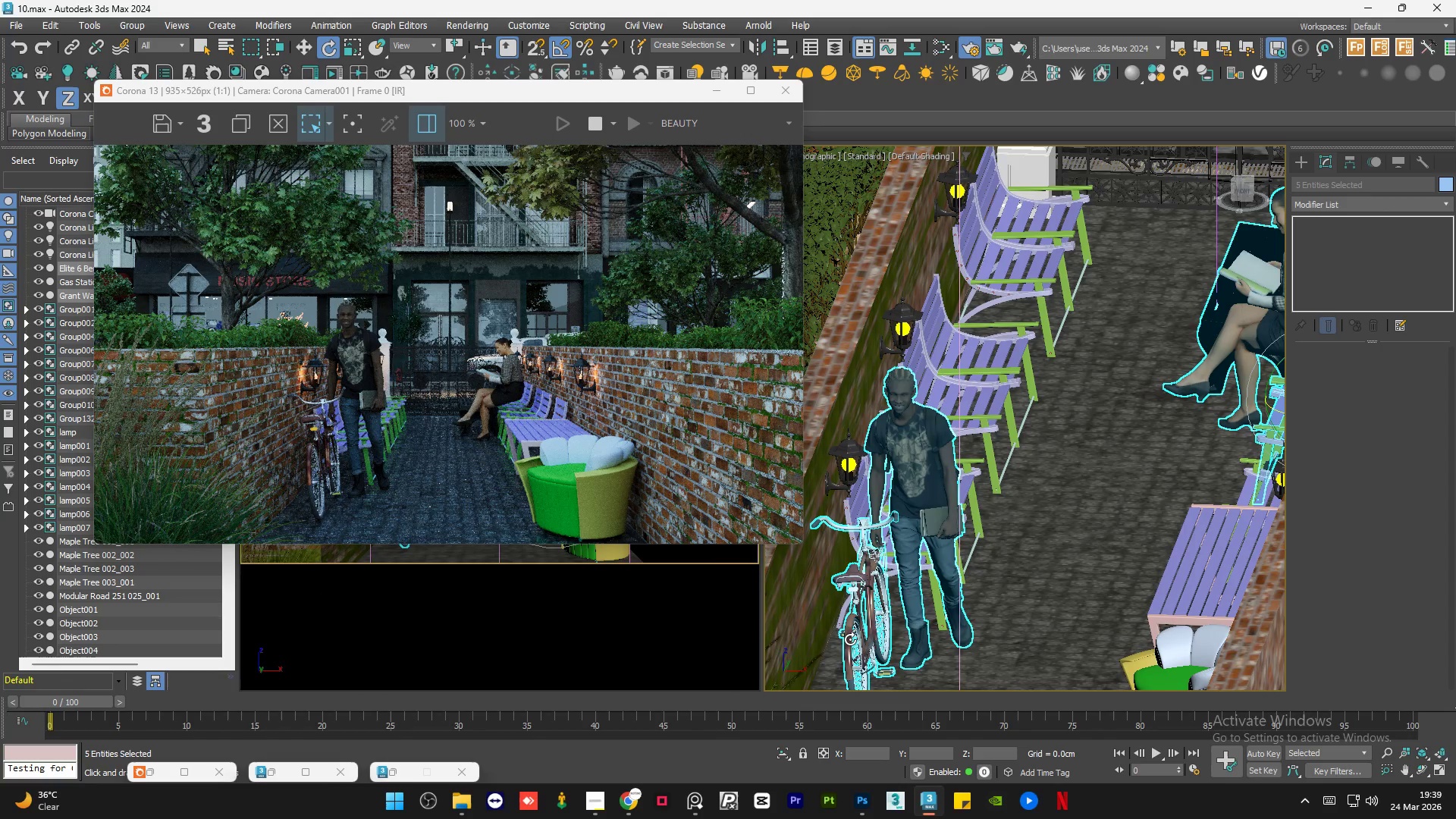 
key(Alt+Q)
 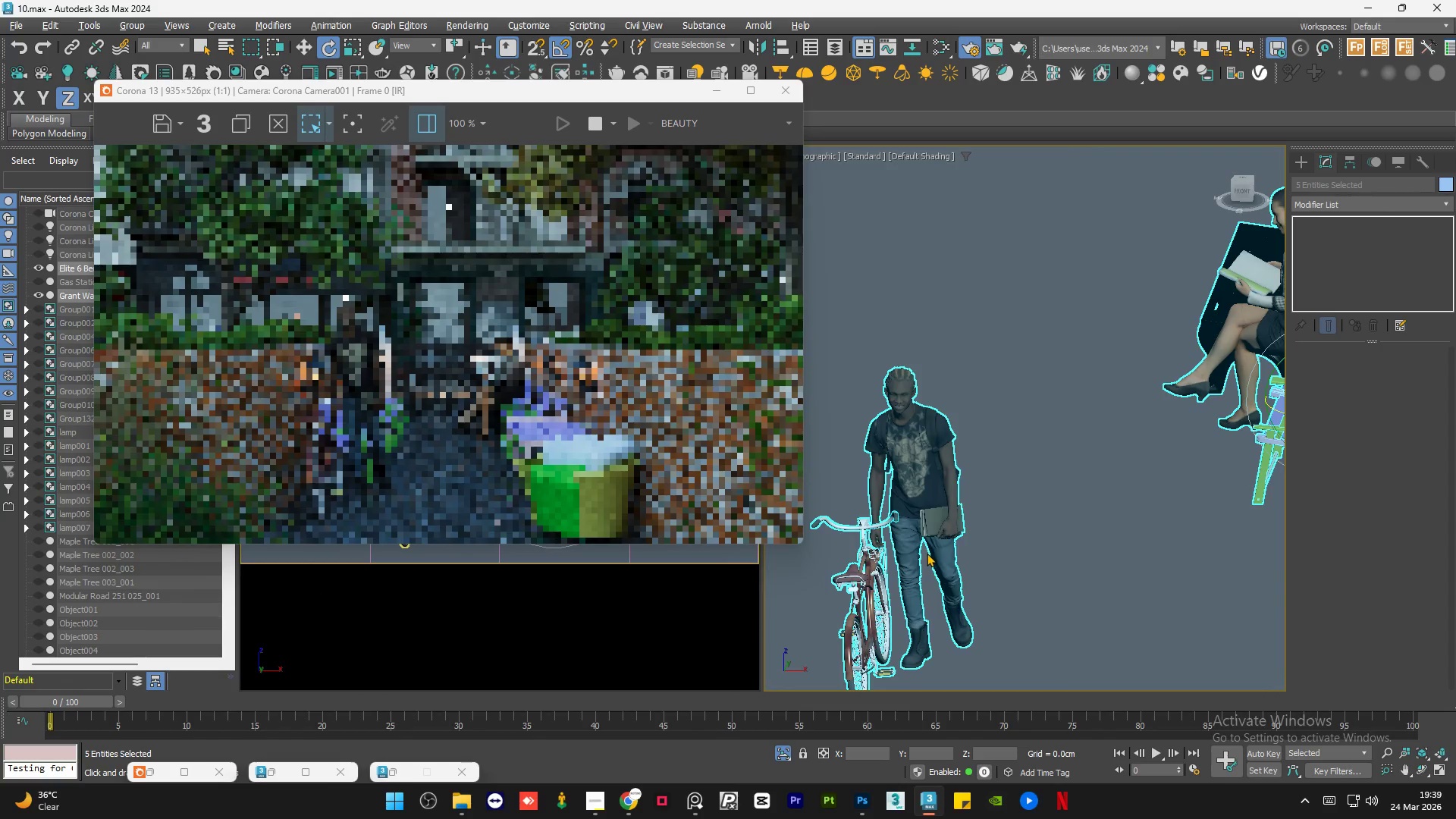 
scroll: coordinate [927, 553], scroll_direction: down, amount: 2.0
 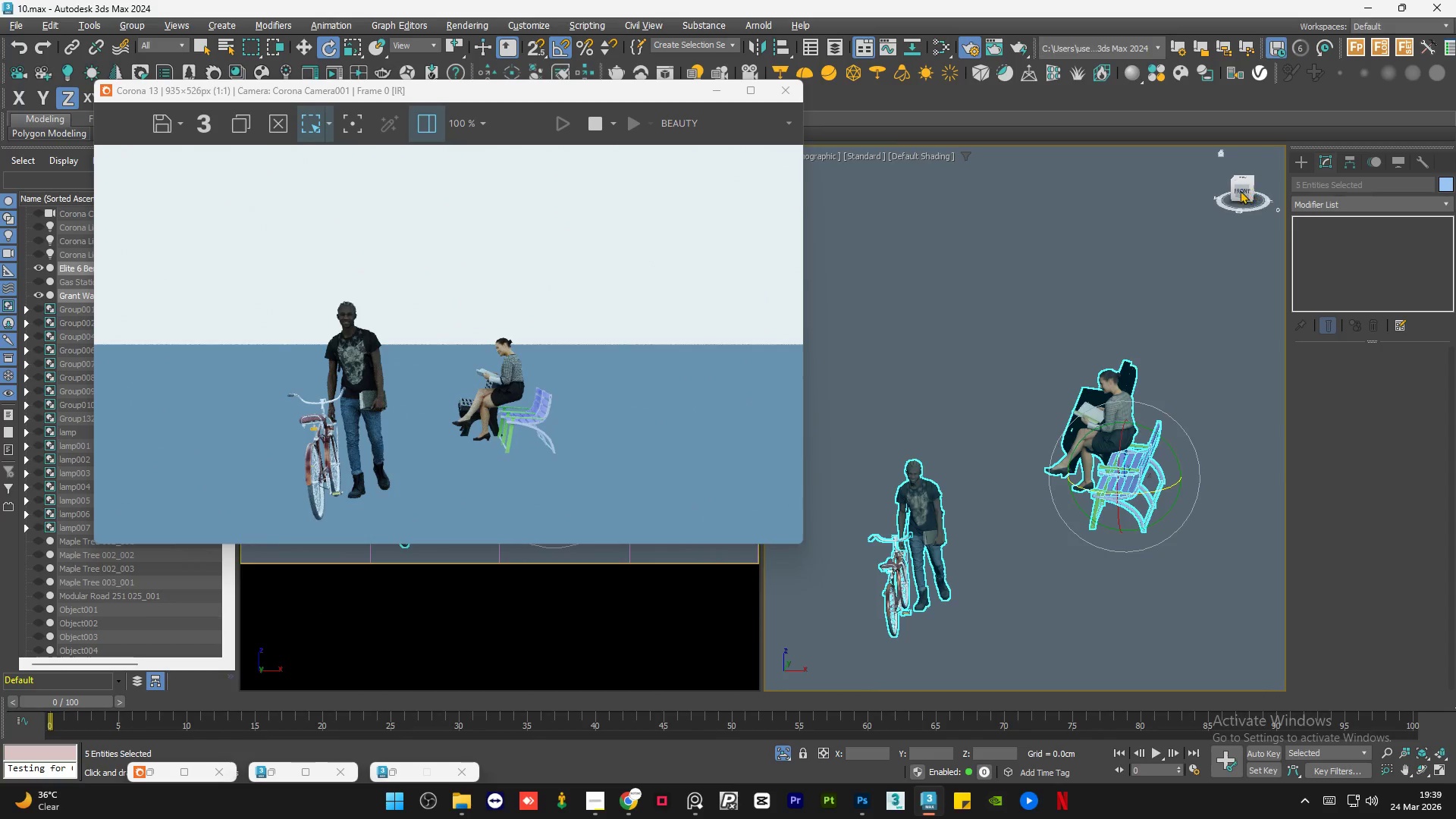 
left_click([1240, 190])
 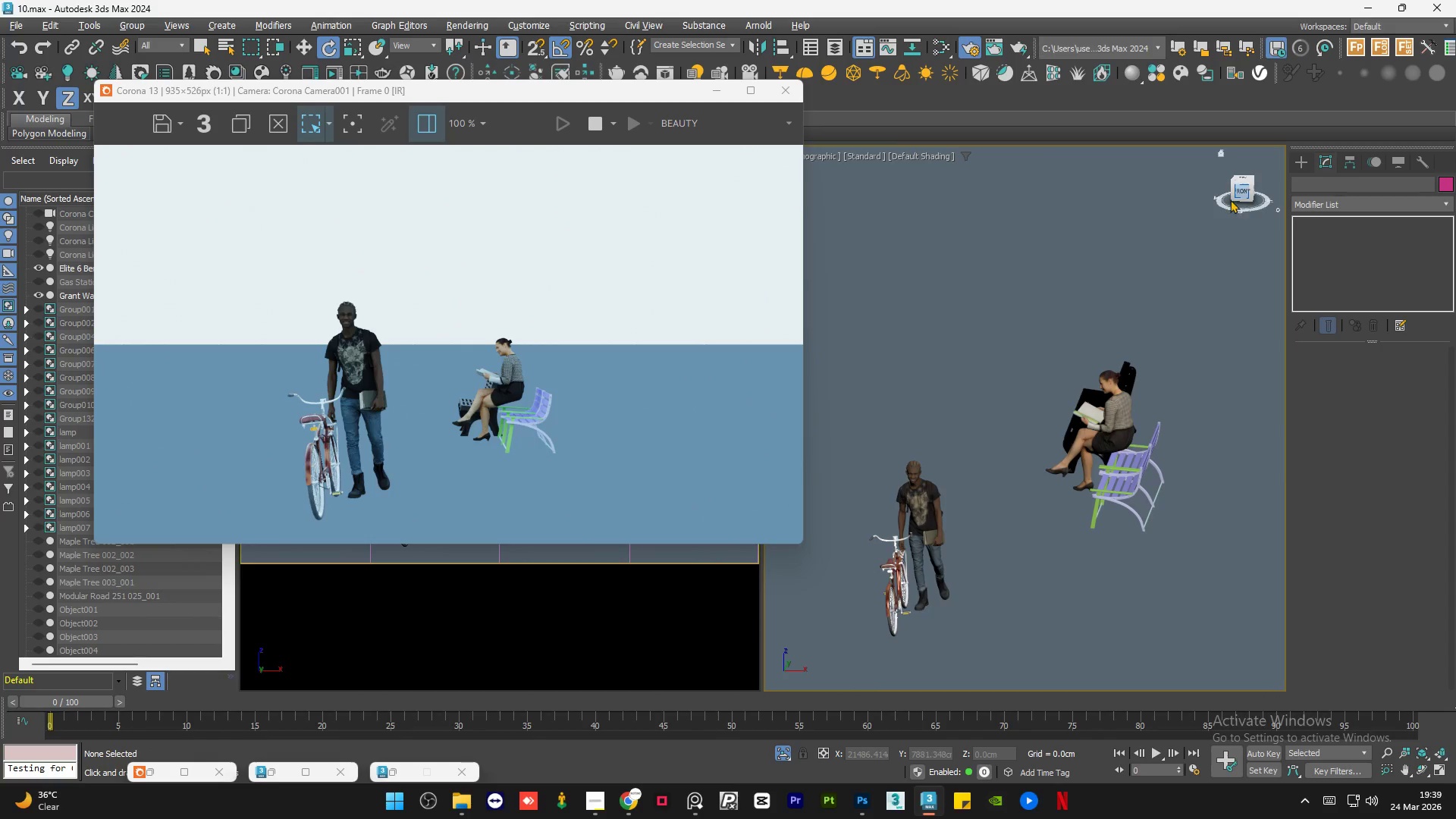 
key(Alt+W)
 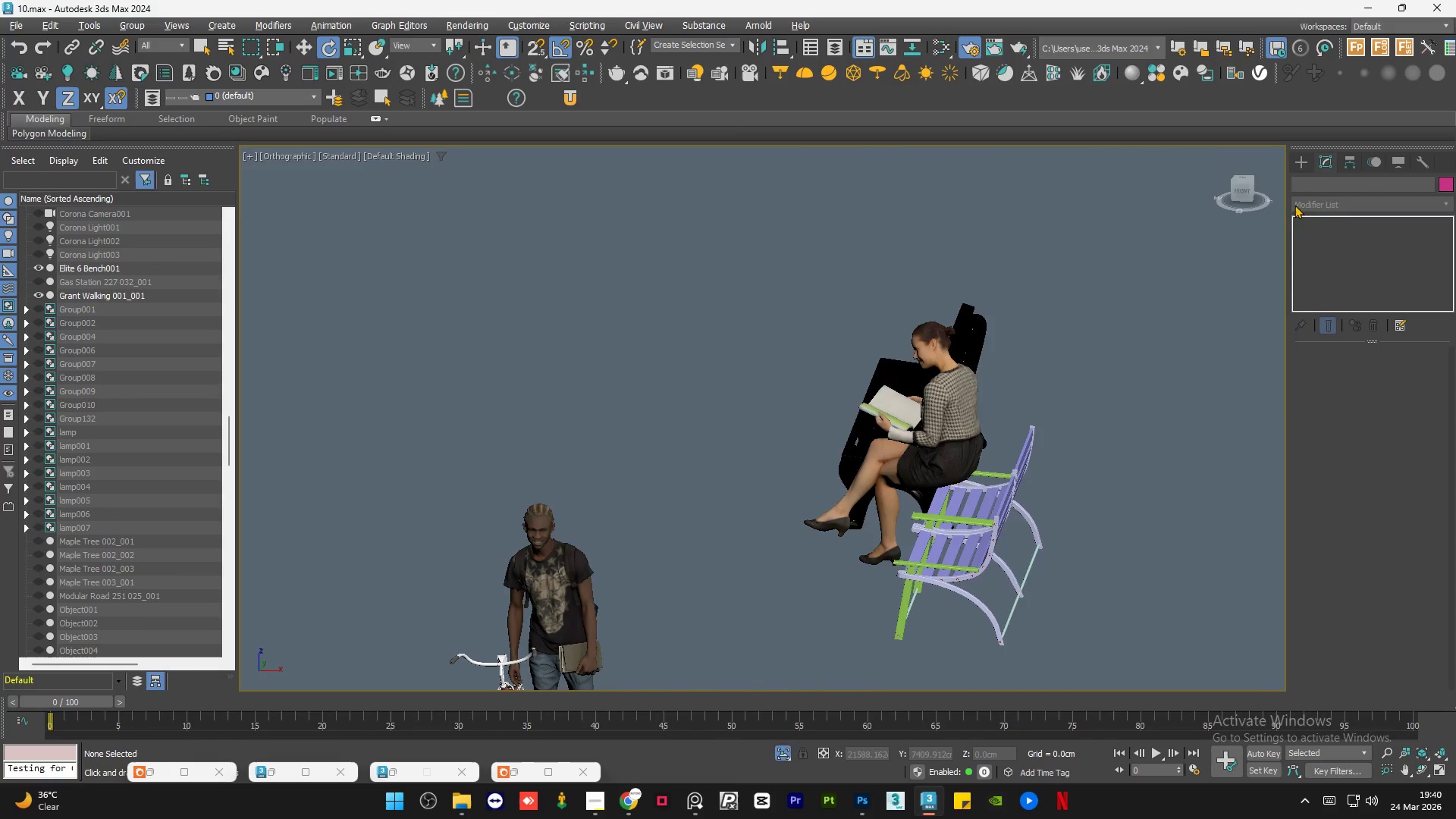 
left_click([1241, 191])
 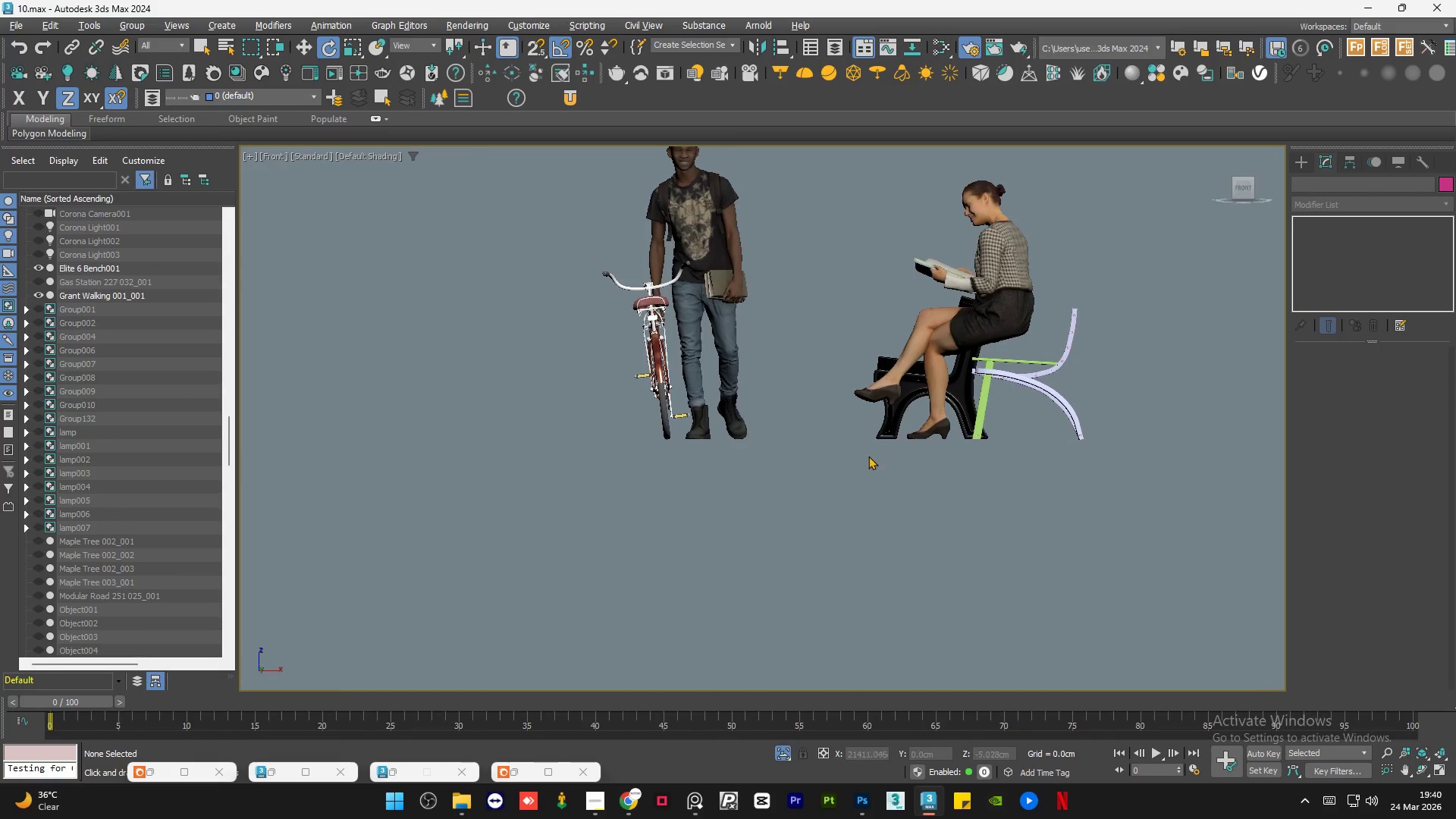 
scroll: coordinate [817, 485], scroll_direction: down, amount: 1.0
 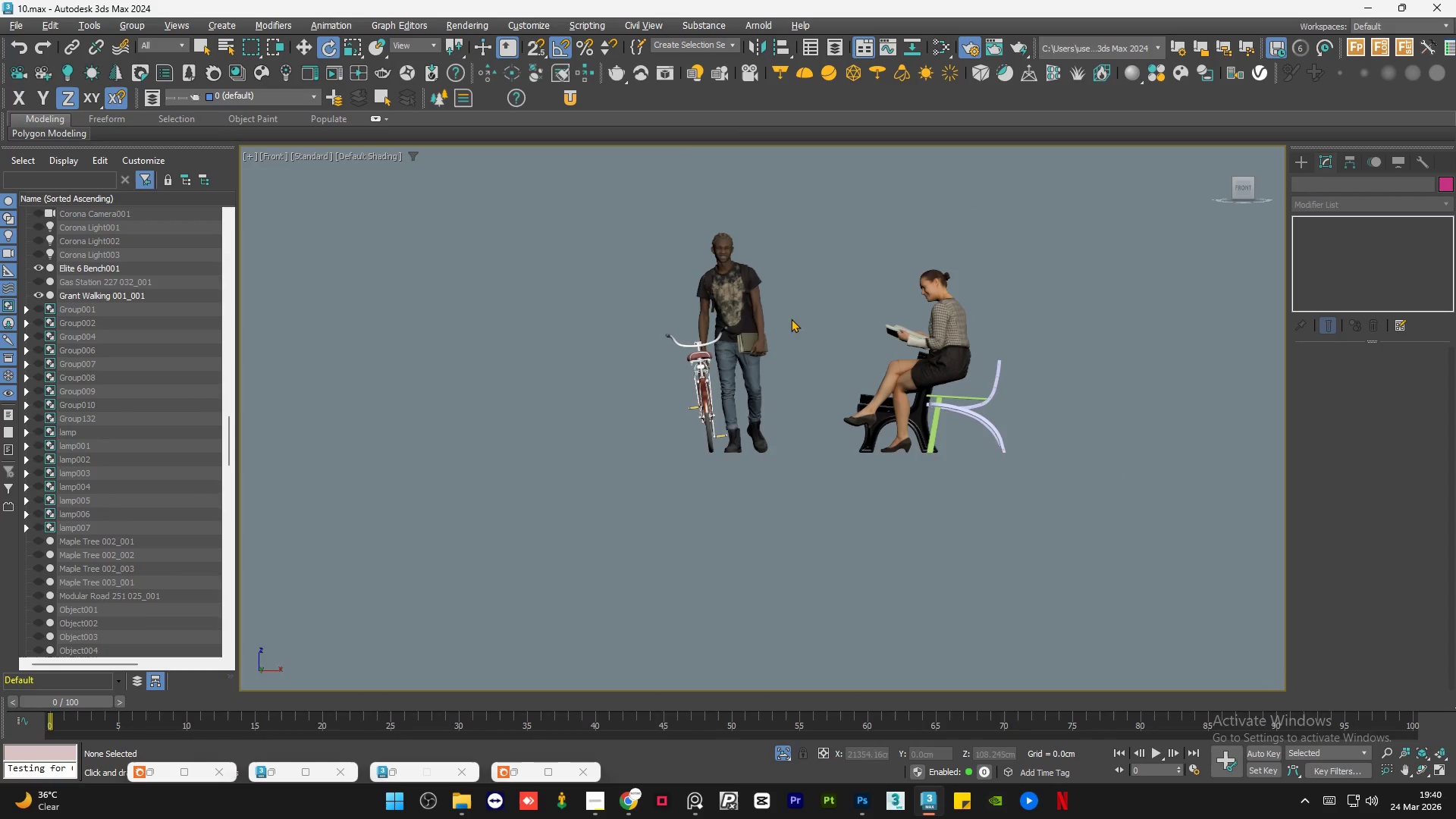 
left_click([807, 304])
 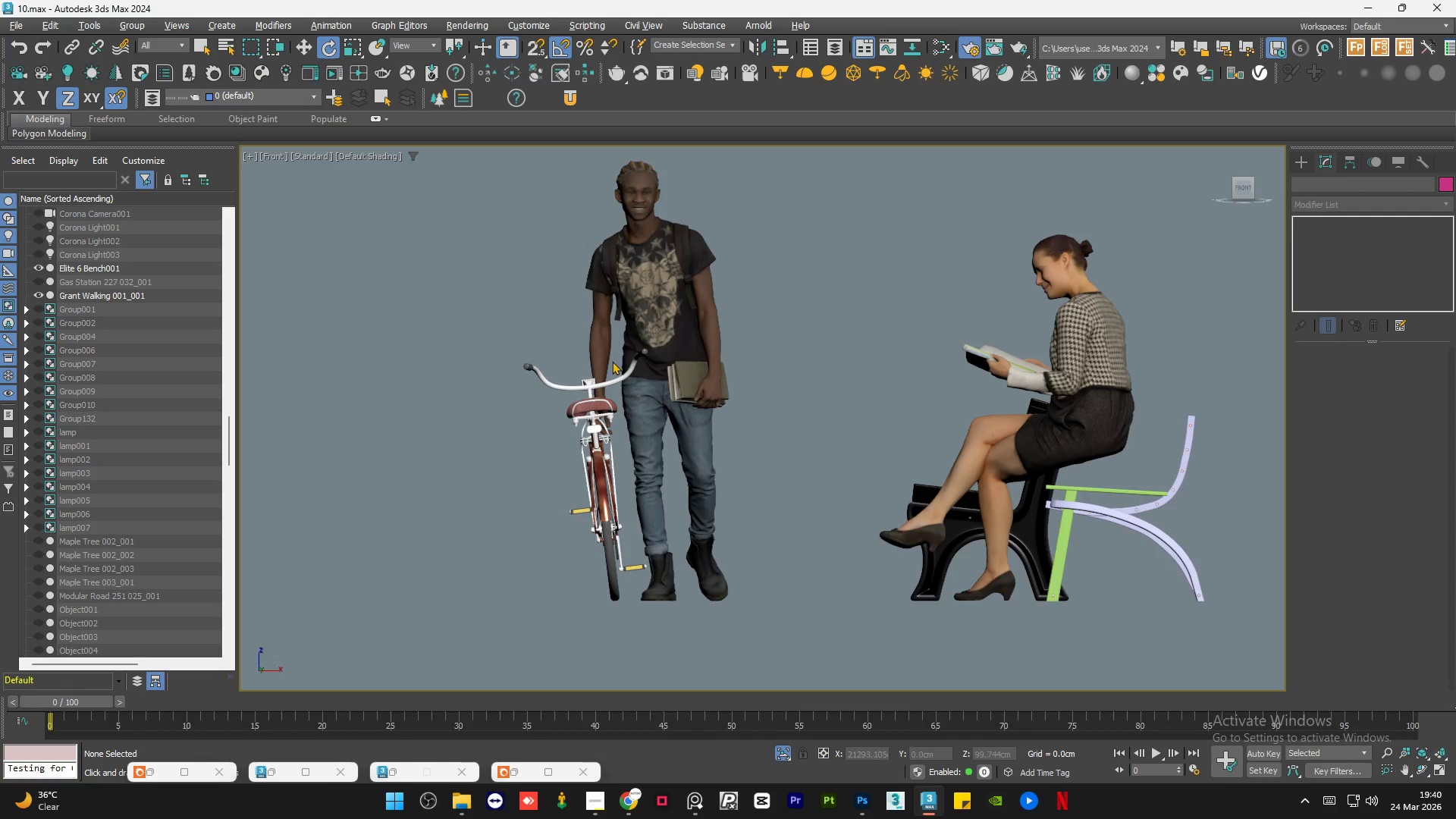 
scroll: coordinate [597, 384], scroll_direction: up, amount: 6.0
 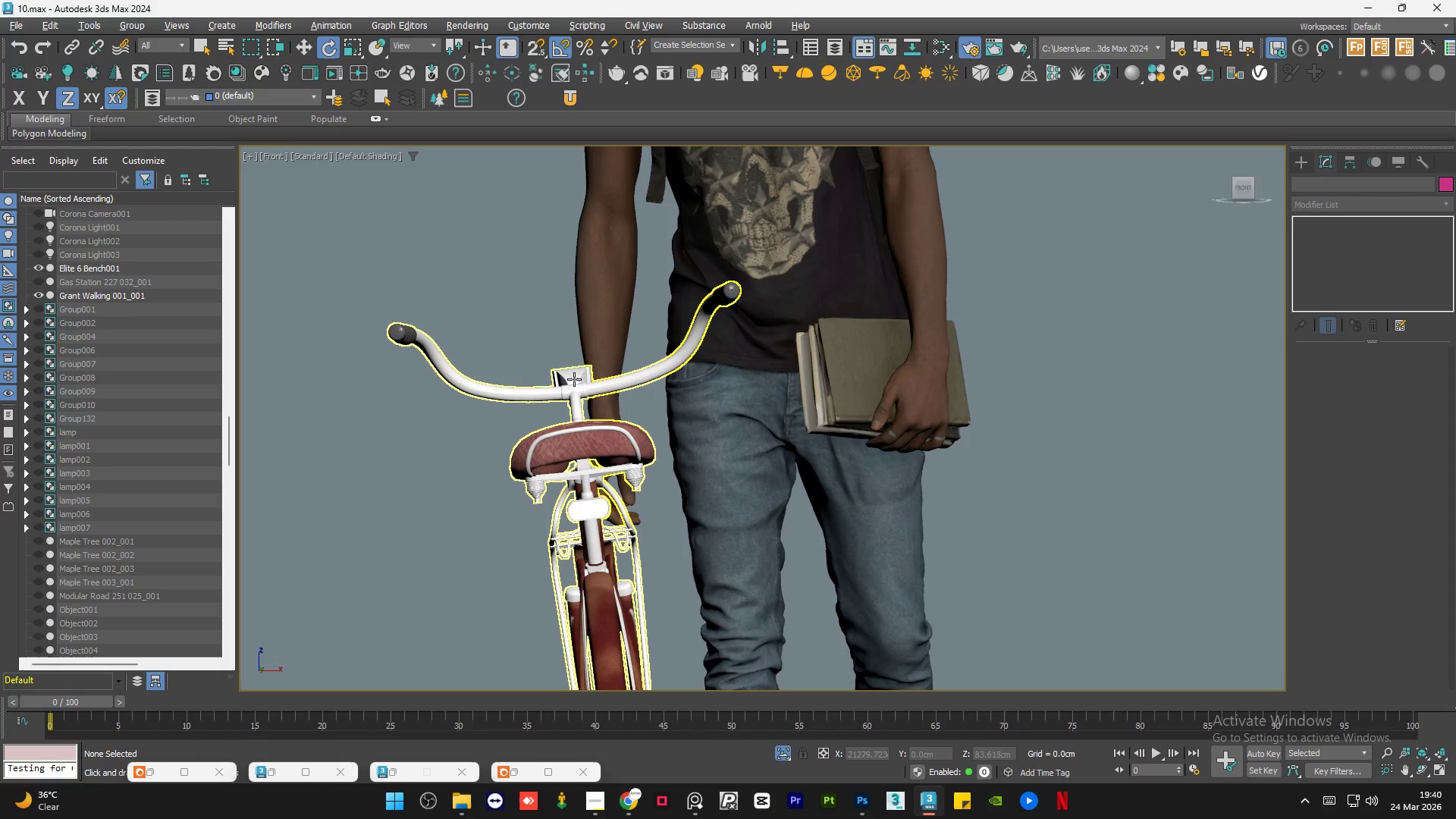 
scroll: coordinate [504, 431], scroll_direction: down, amount: 4.0
 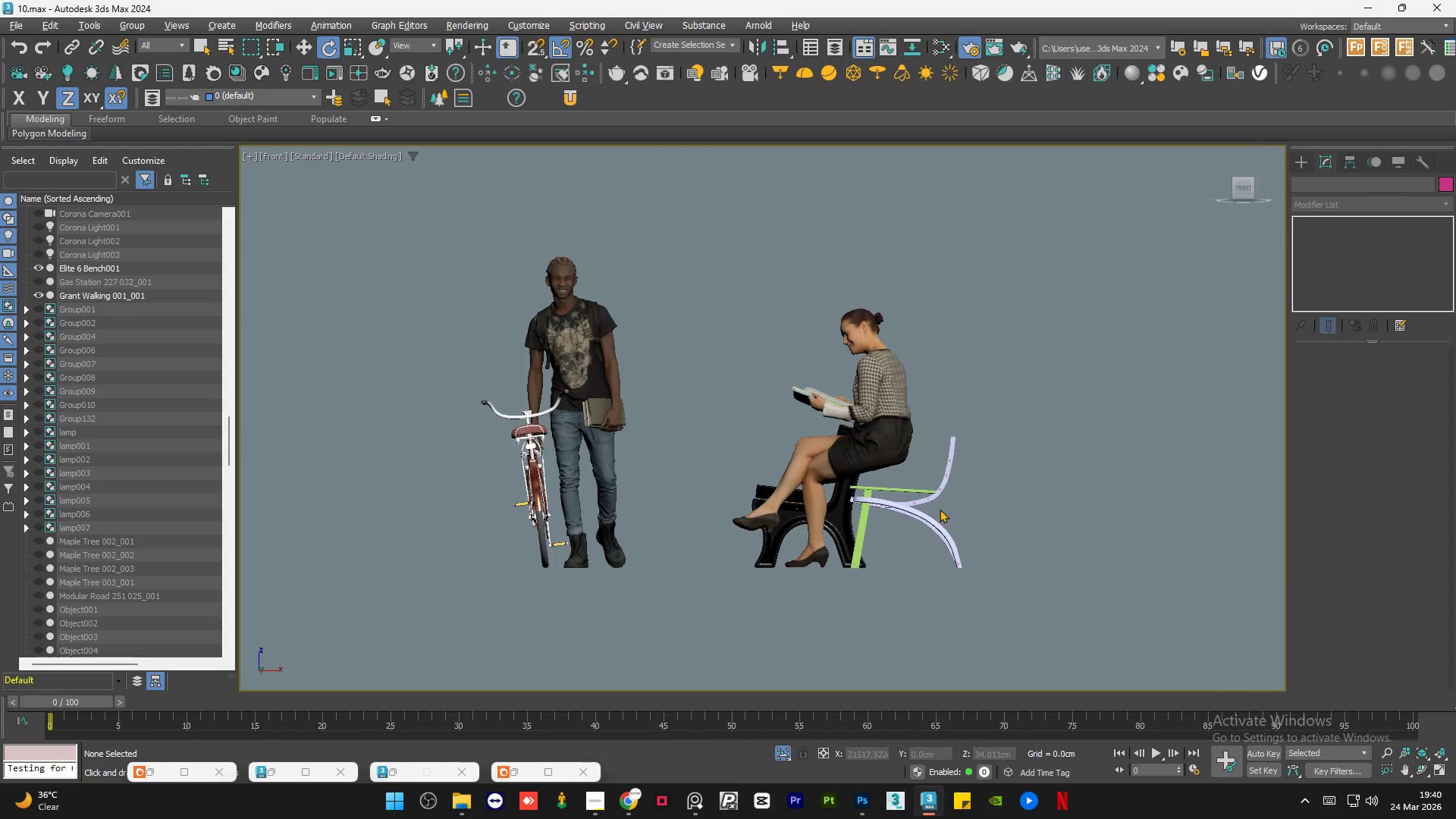 
scroll: coordinate [899, 485], scroll_direction: up, amount: 2.0
 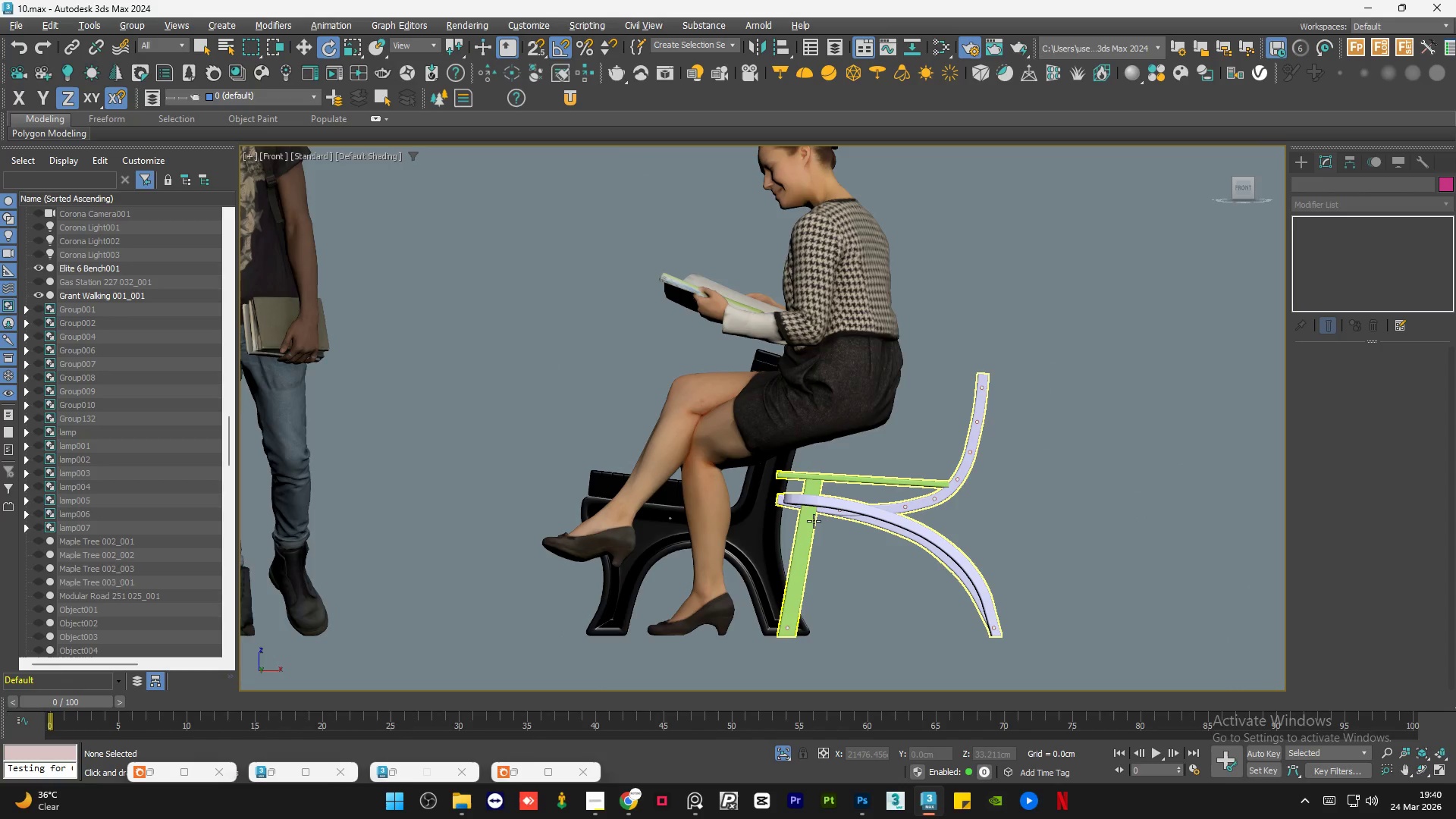 
left_click([814, 521])
 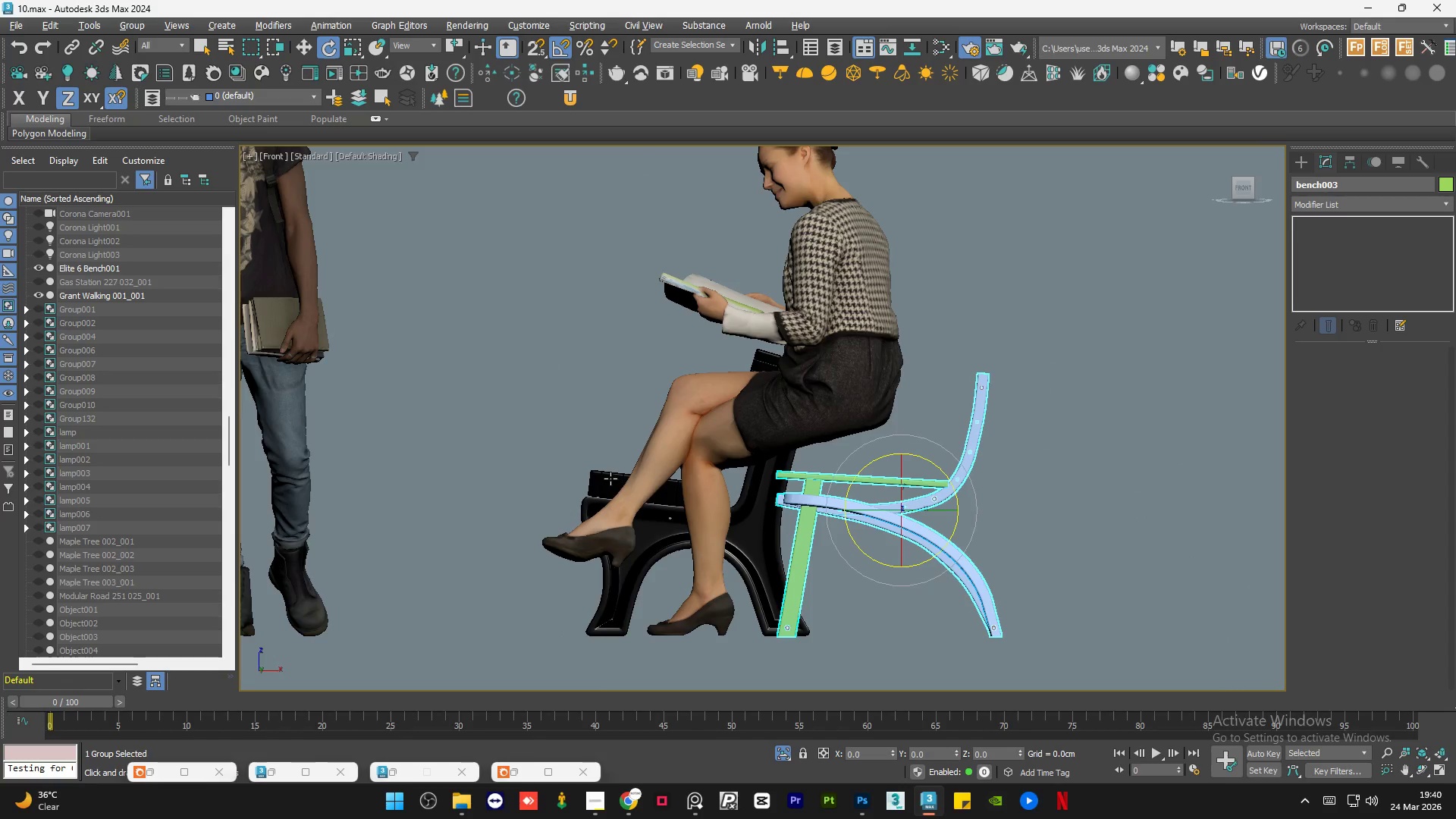 
left_click([608, 478])
 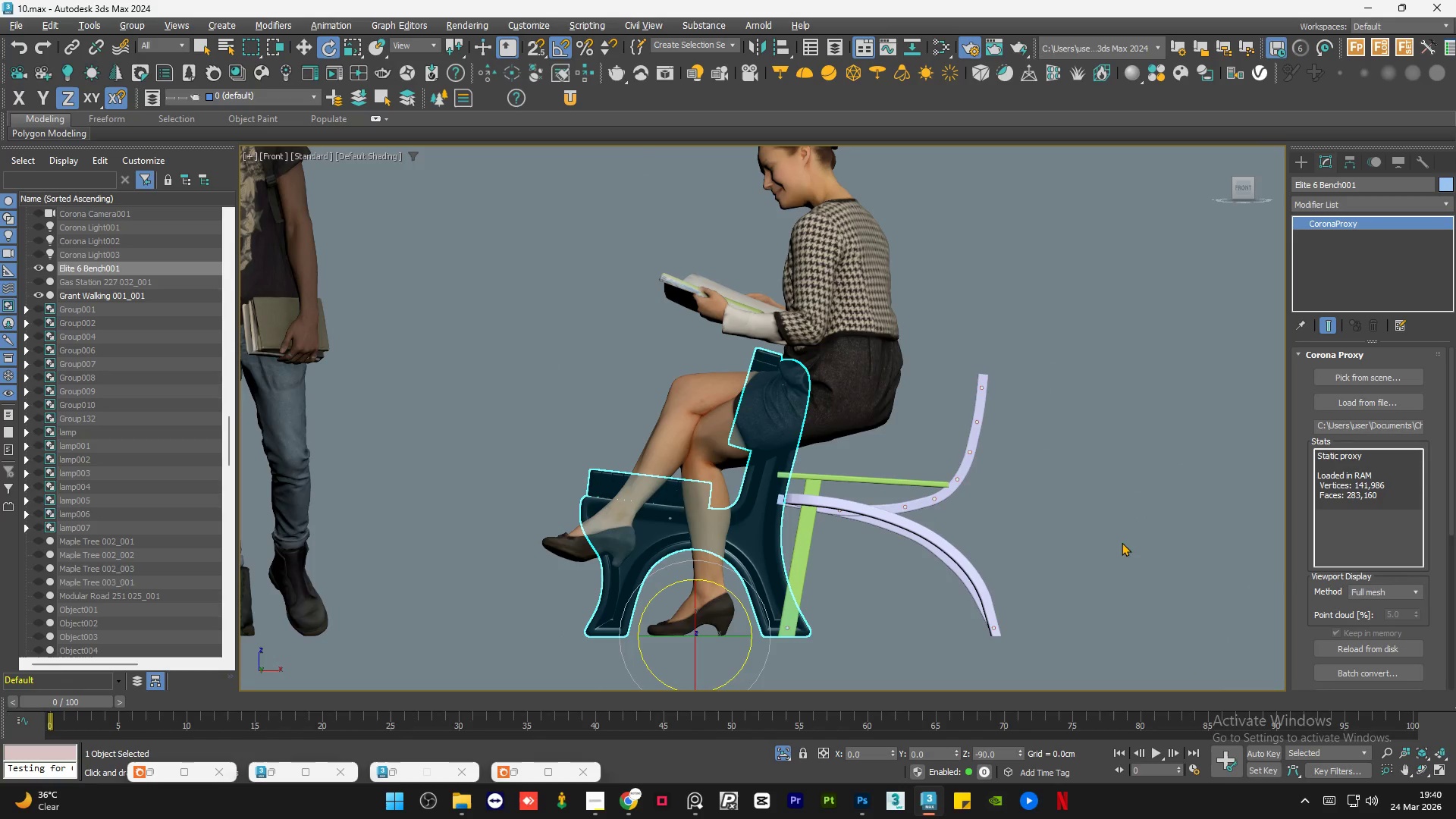 
scroll: coordinate [986, 548], scroll_direction: down, amount: 1.0
 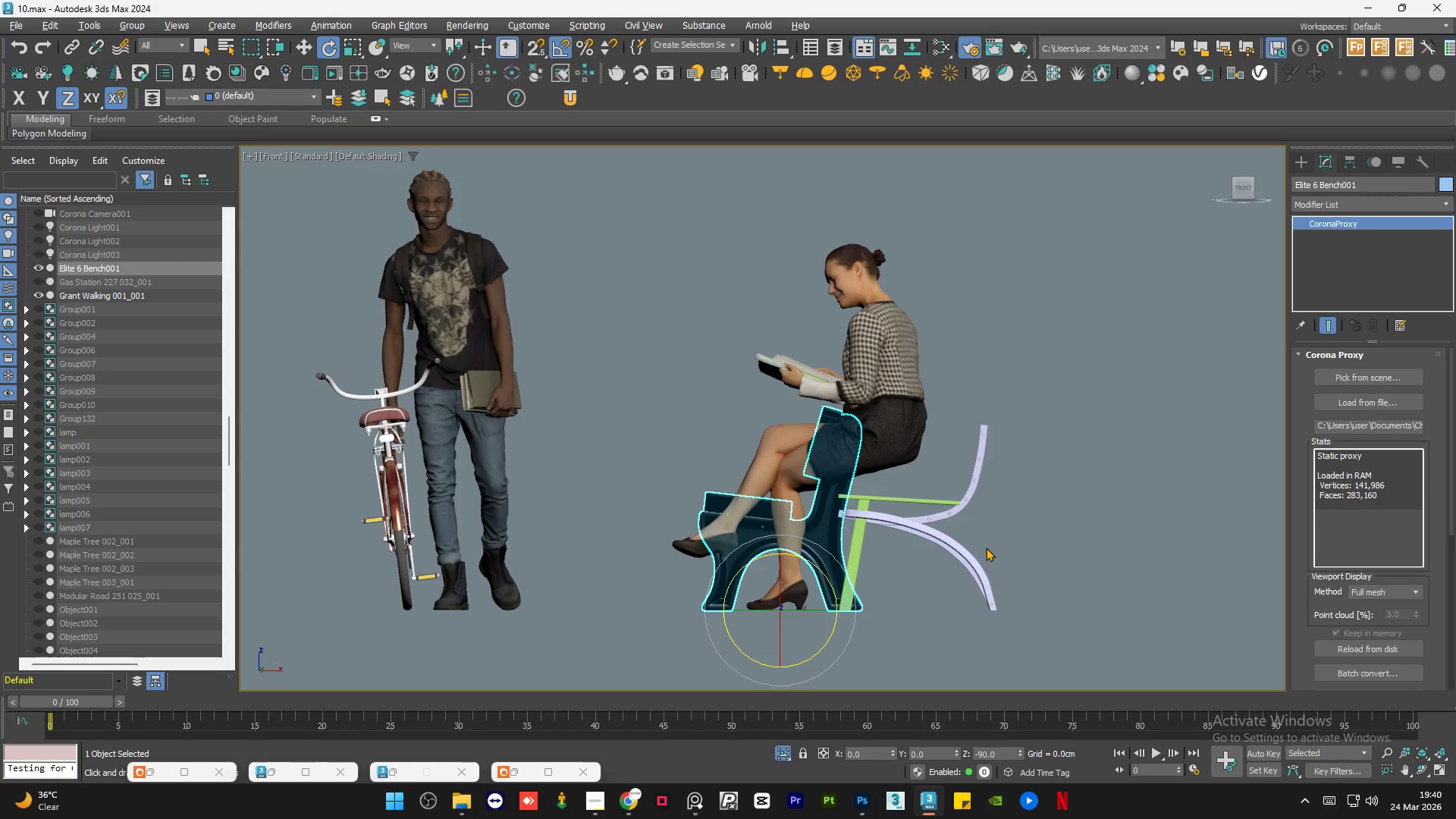 
key(W)
 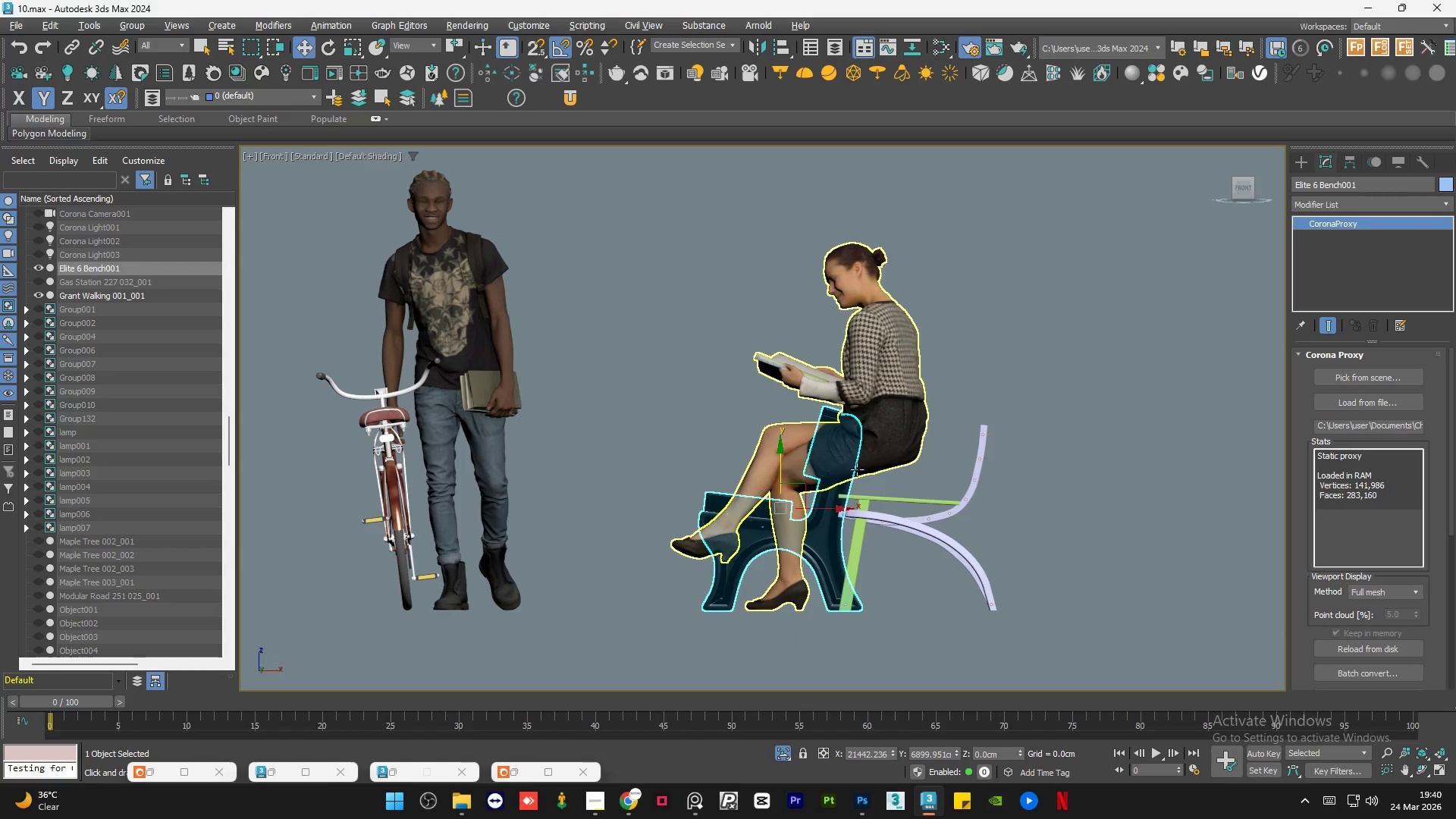 
left_click([890, 397])
 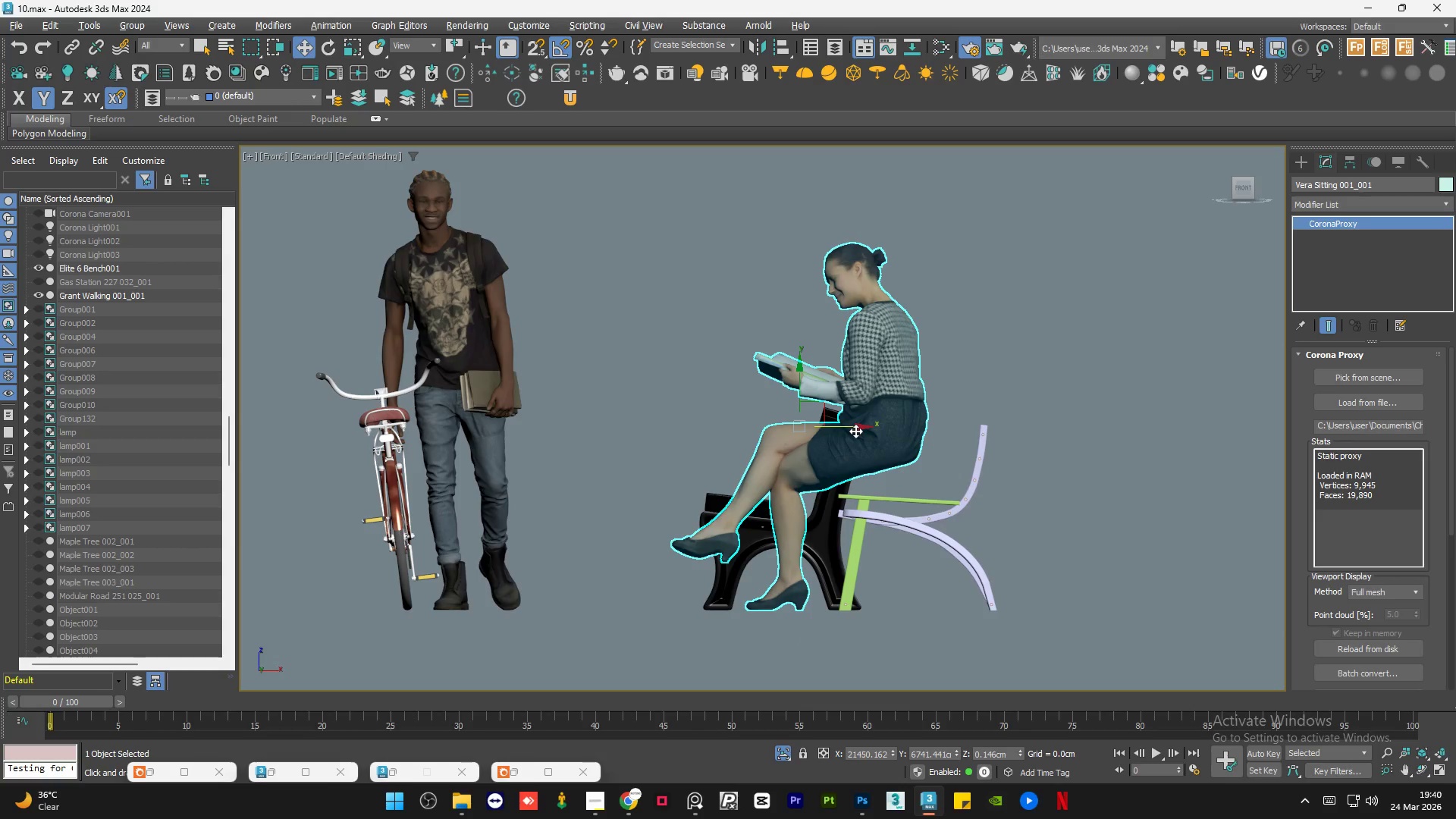 
left_click_drag(start_coordinate=[857, 425], to_coordinate=[746, 448])
 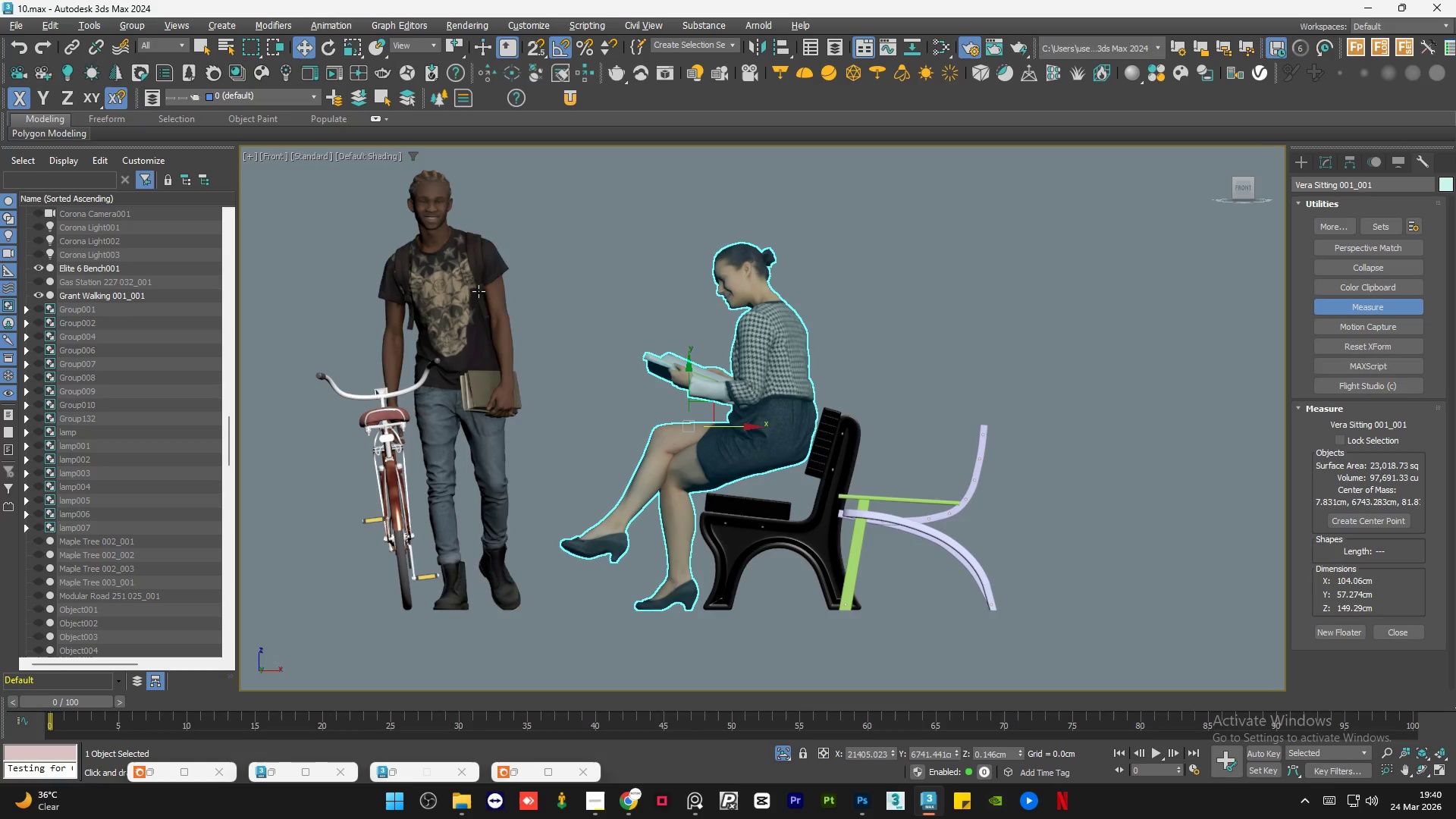 
left_click([479, 291])
 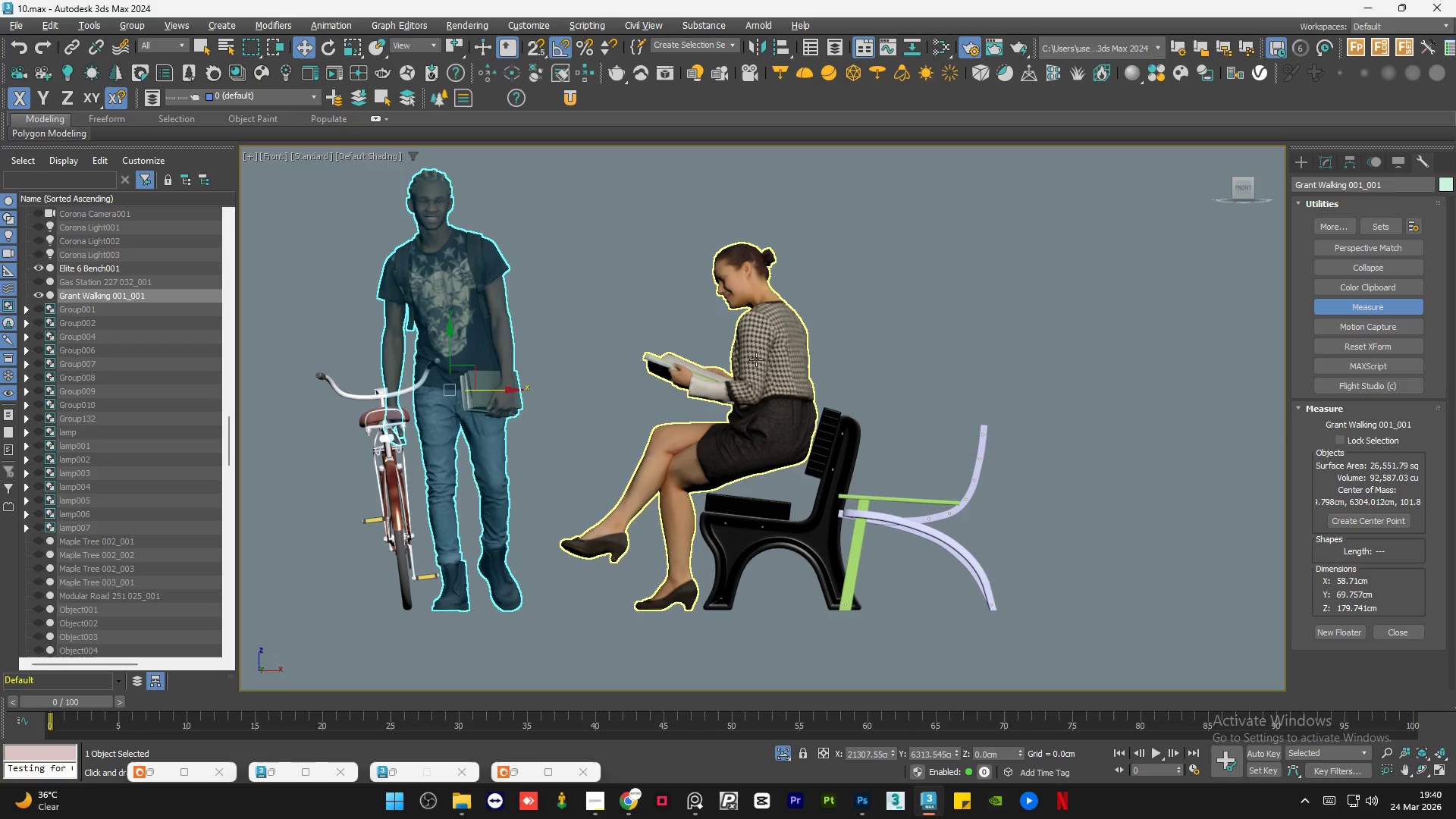 
left_click([761, 359])
 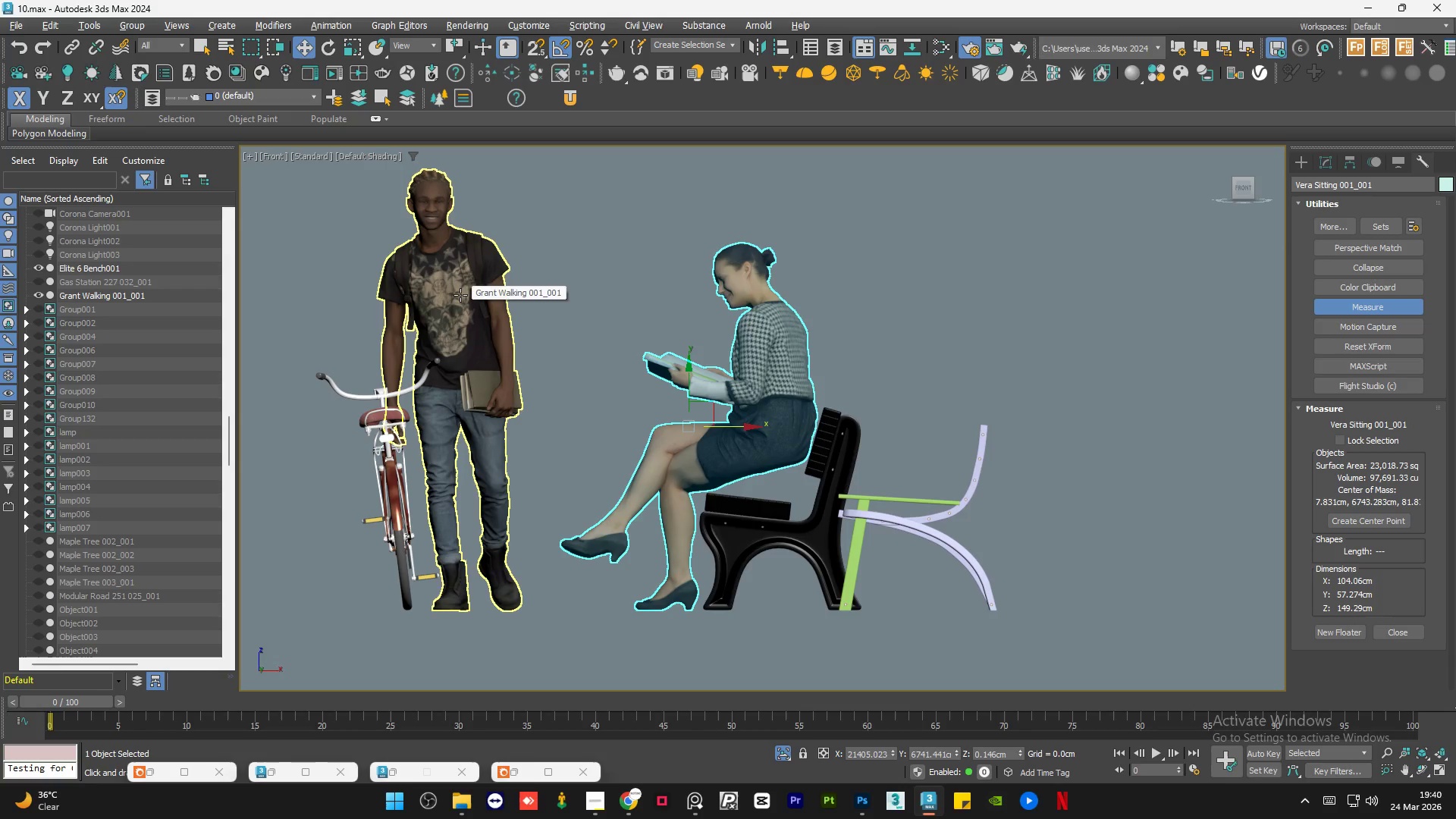 
left_click([460, 295])
 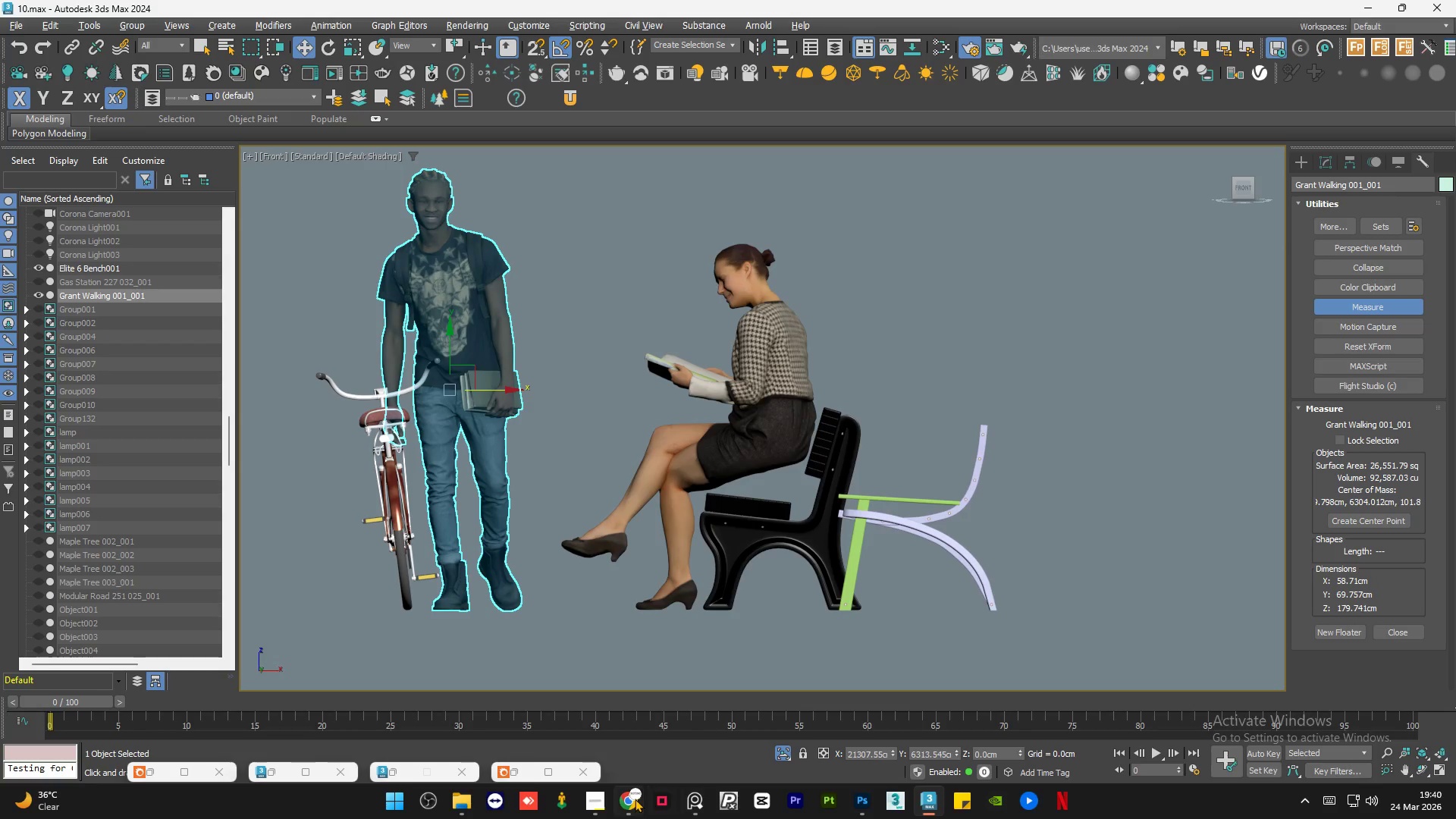 
left_click([631, 802])
 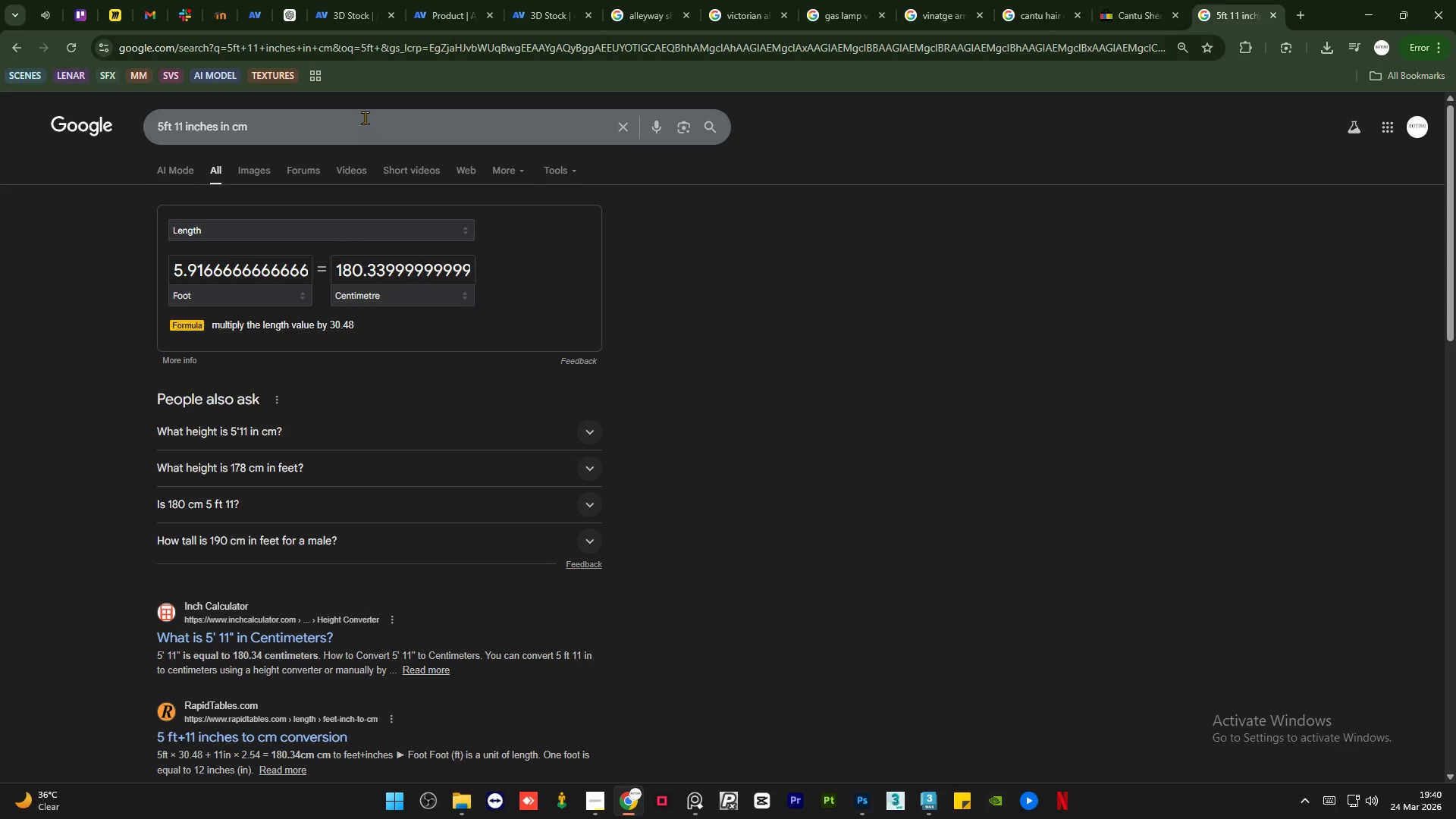 
left_click([395, 49])
 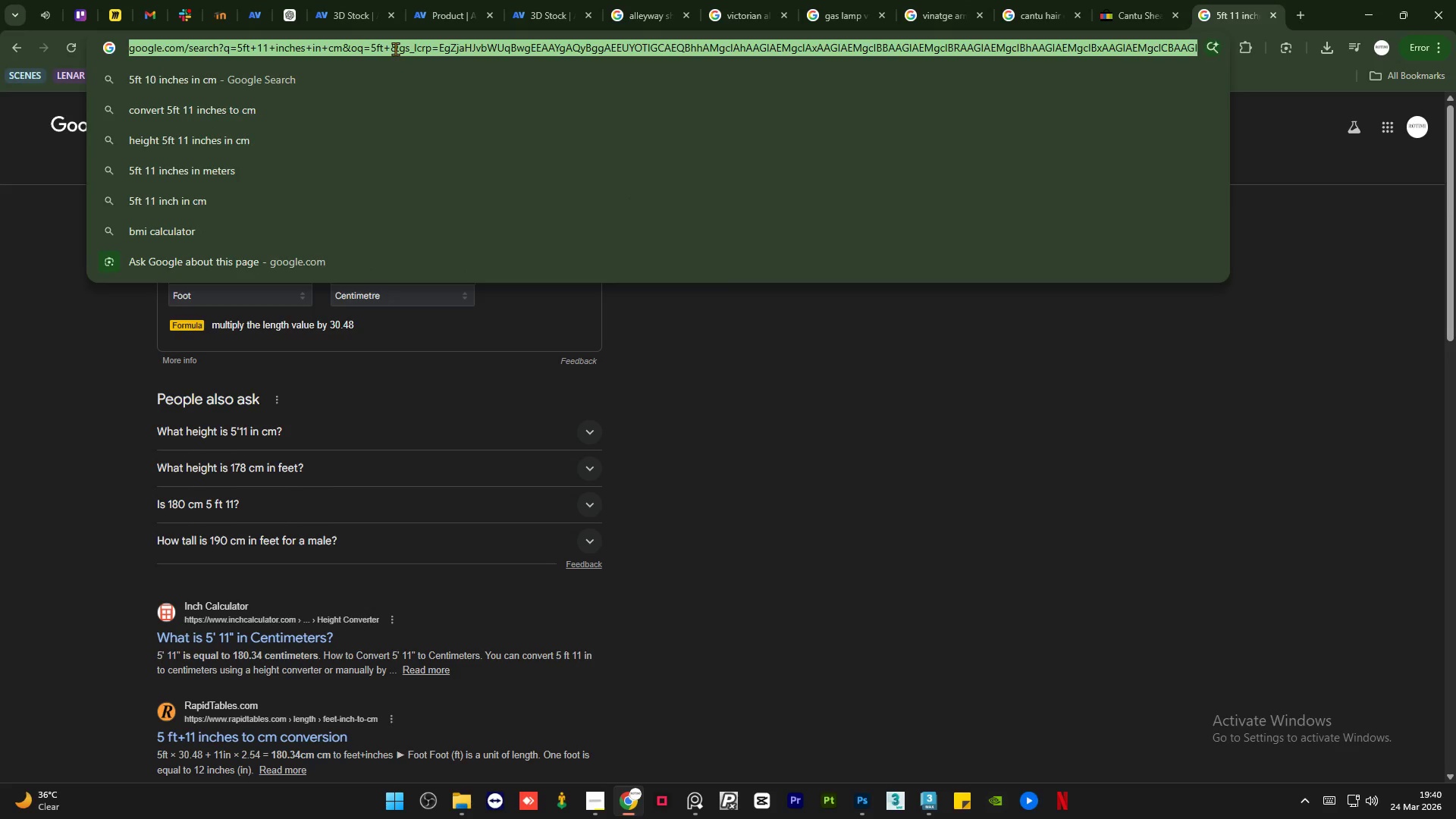 
type(height of a person sitting)
 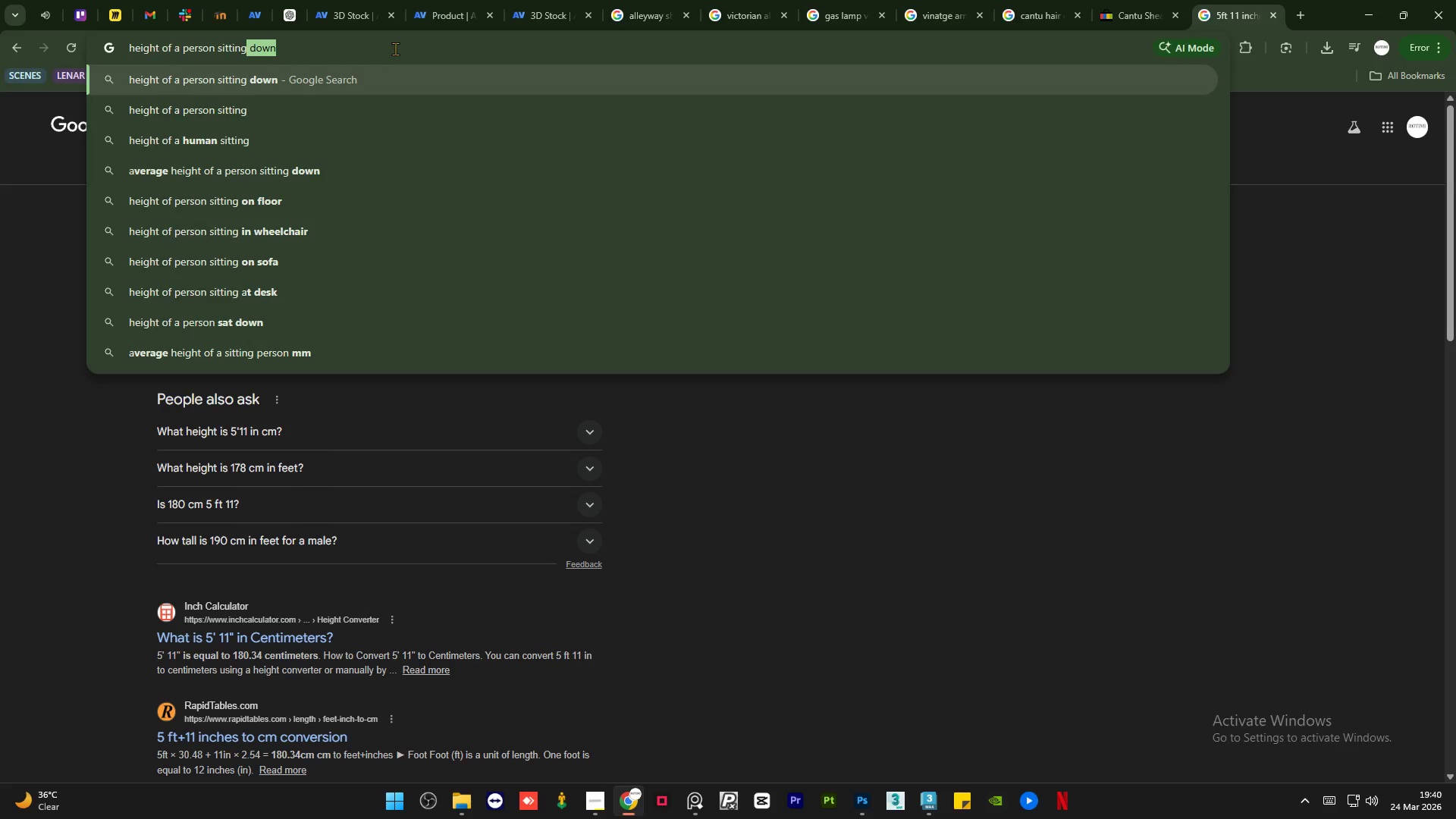 
key(Enter)
 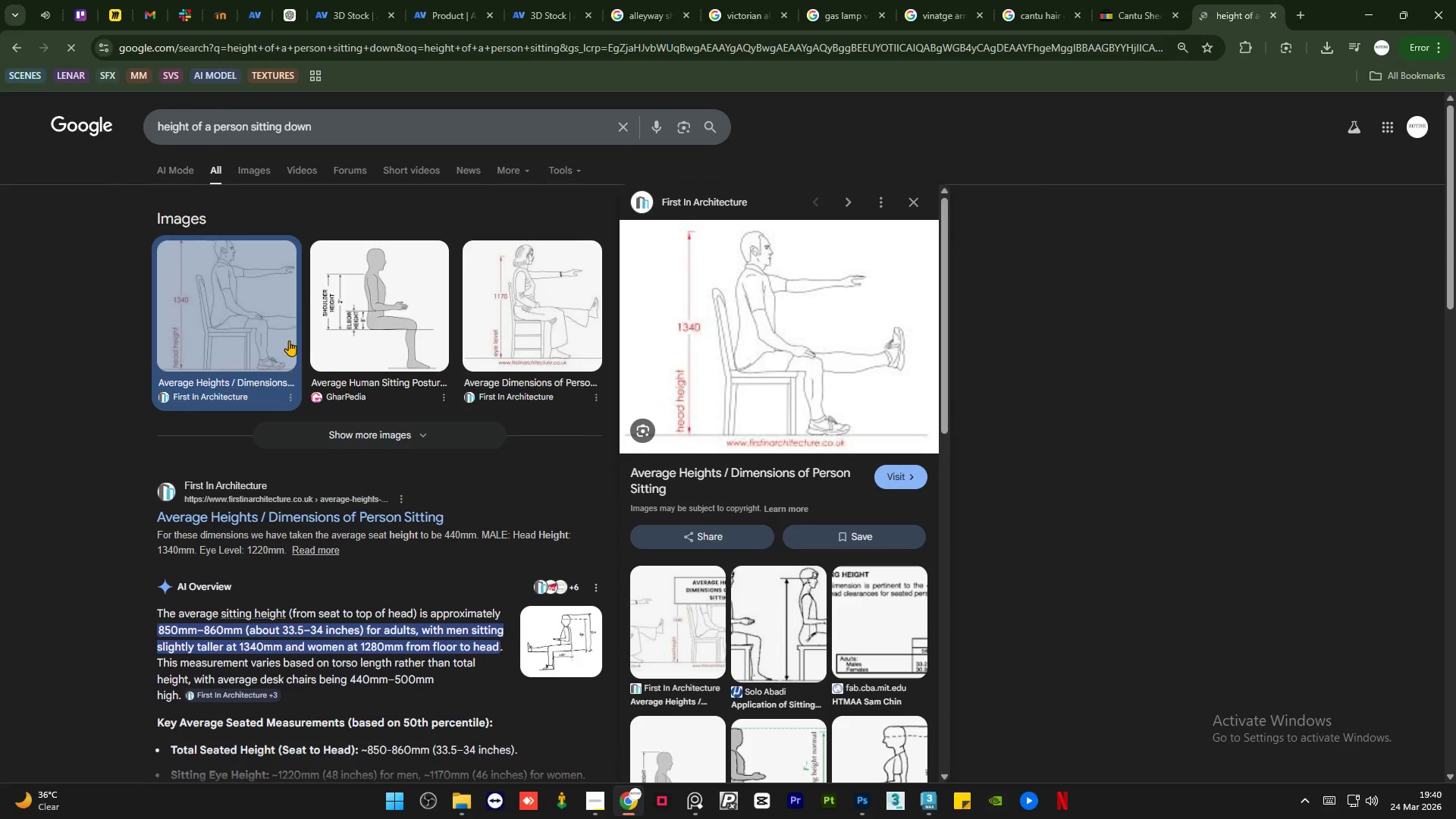 
wait(8.83)
 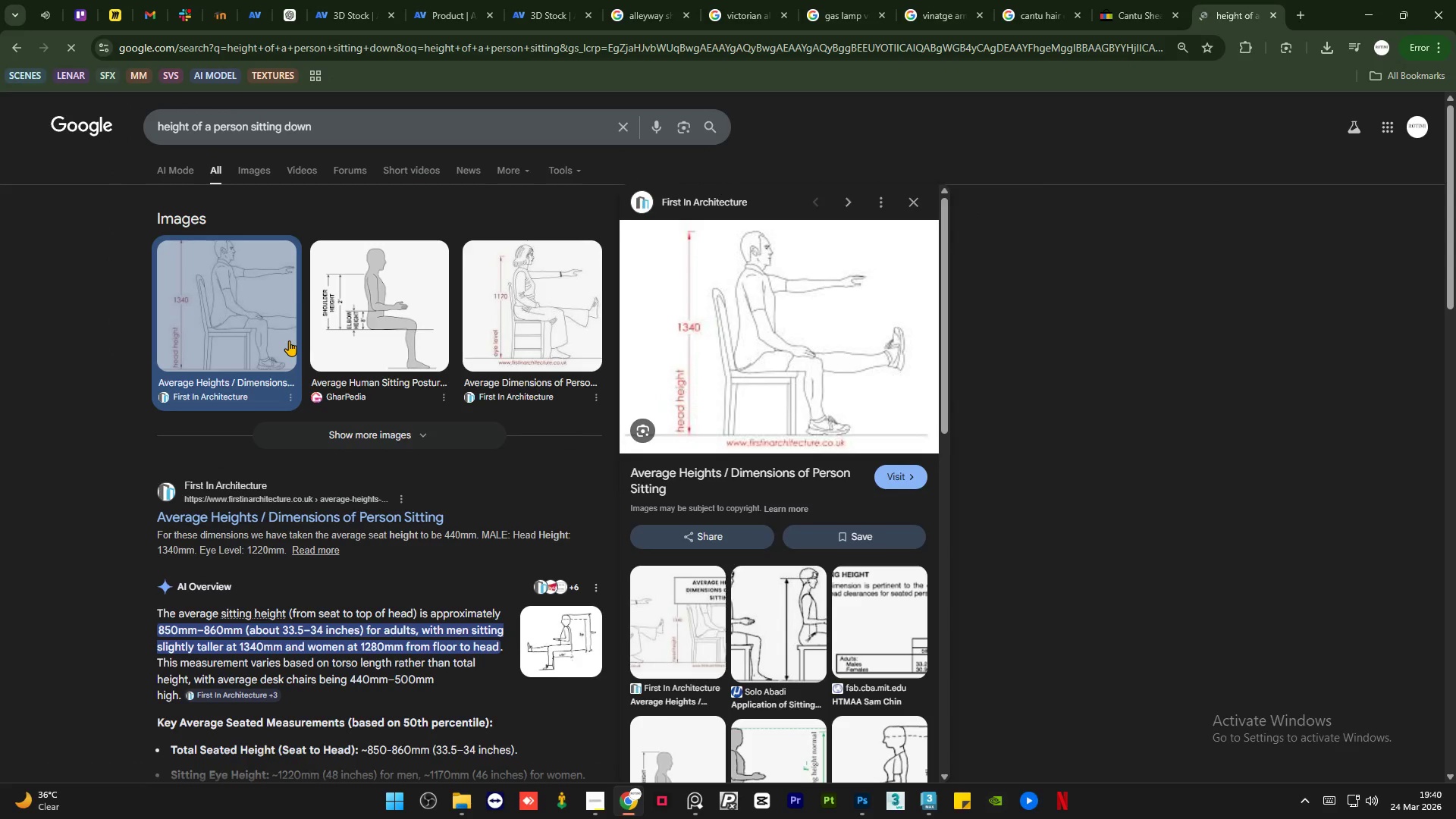 
left_click([396, 275])
 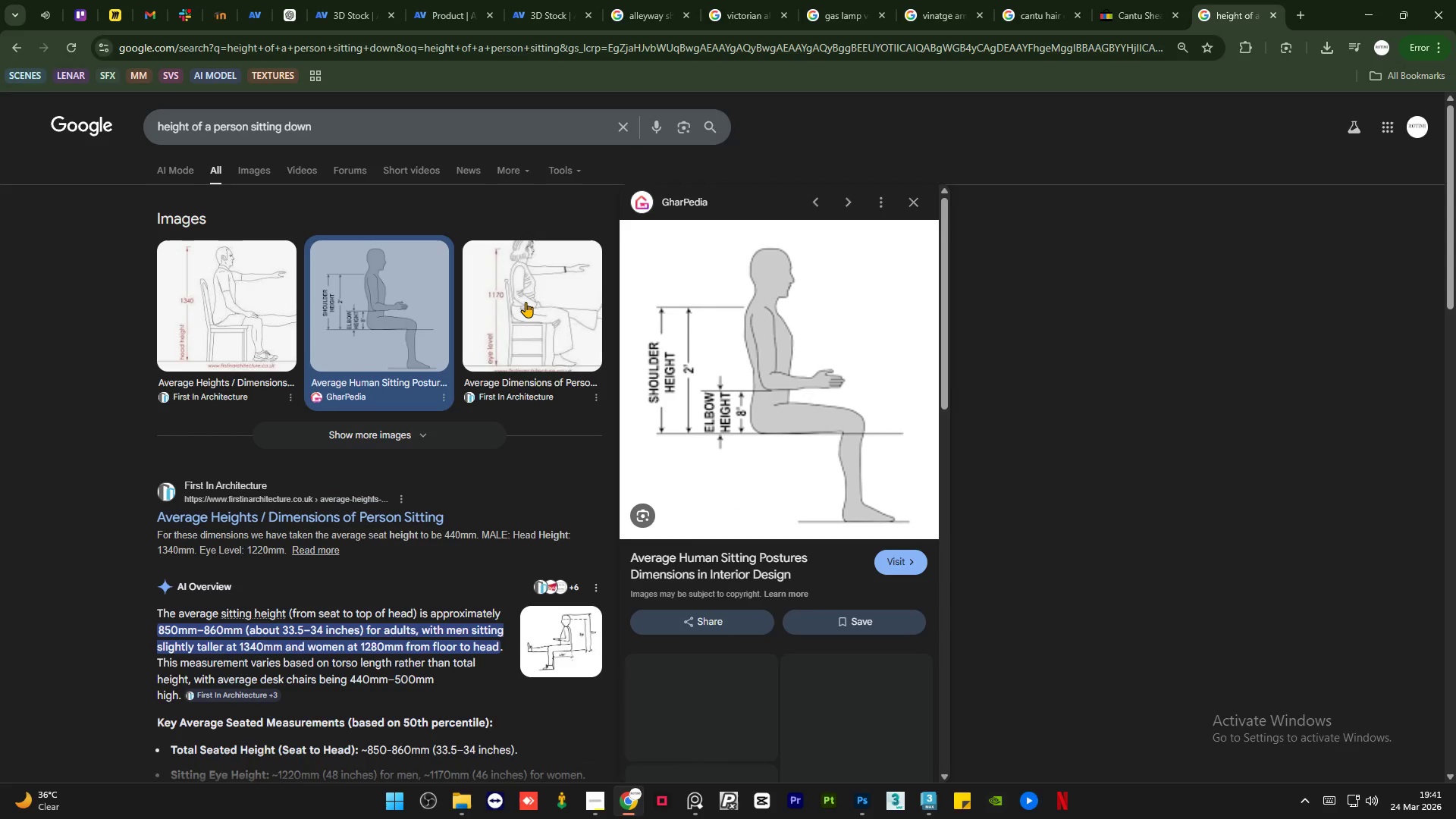 
left_click([526, 302])
 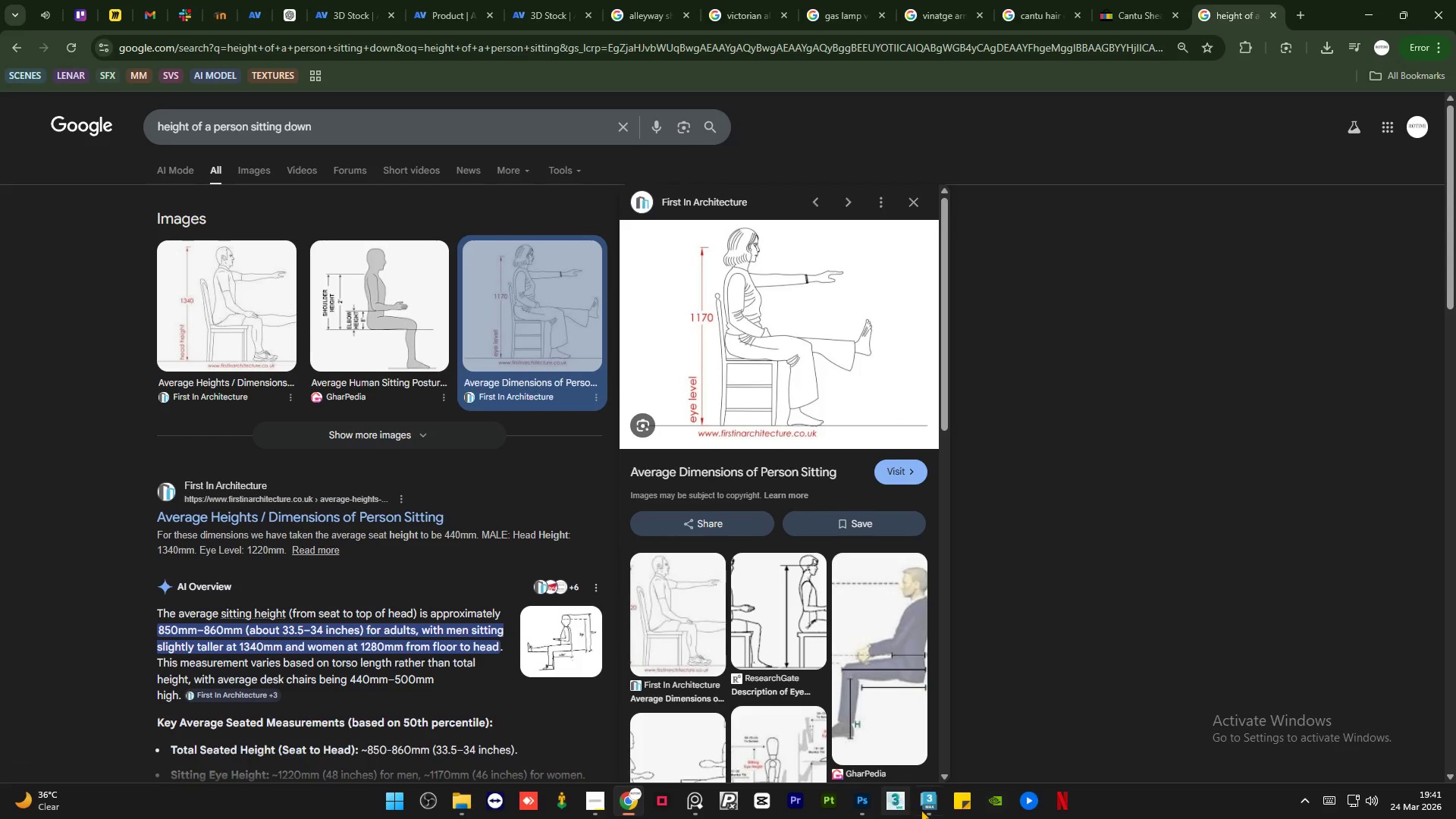 
left_click([928, 808])
 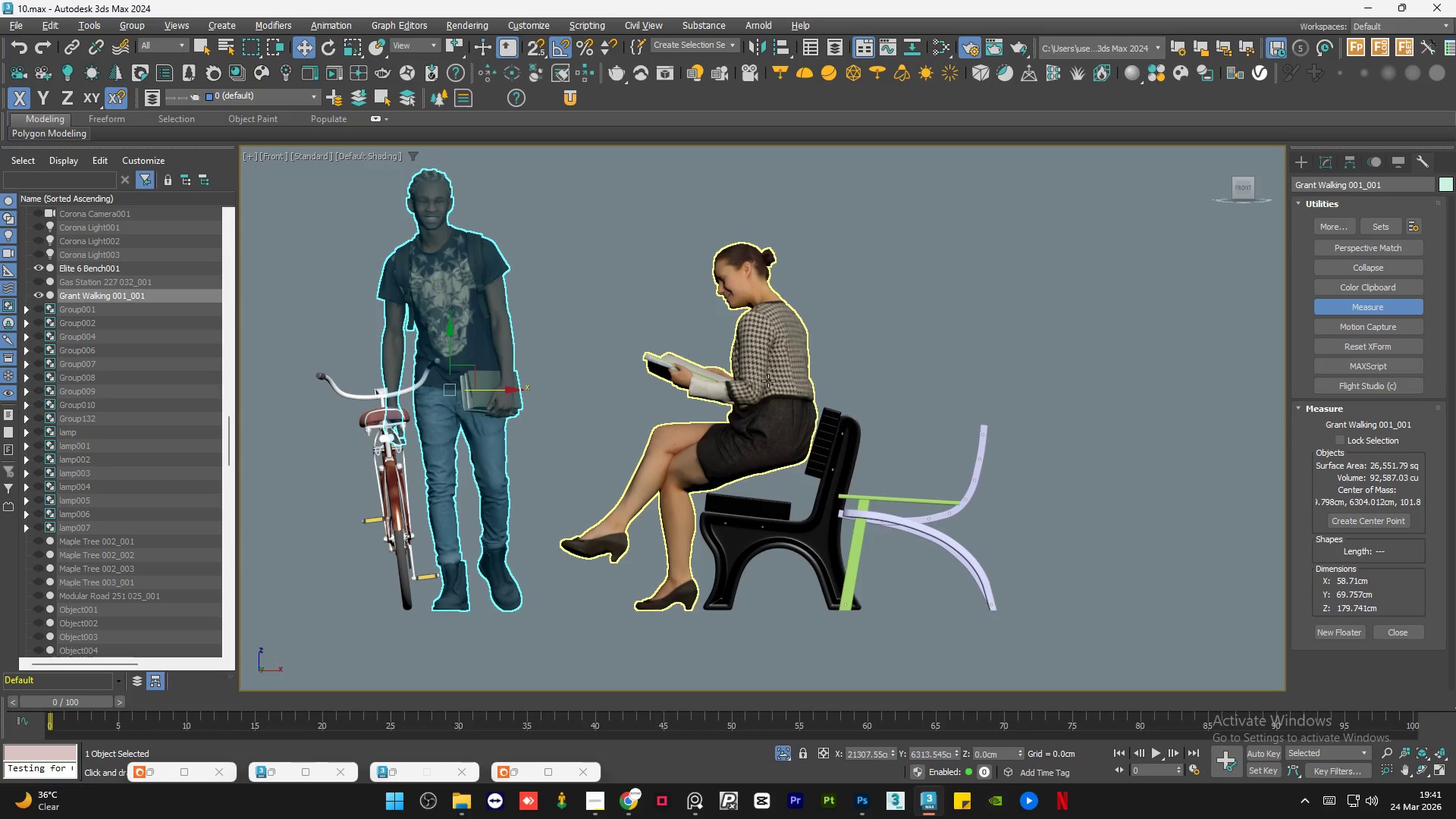 
left_click([768, 381])
 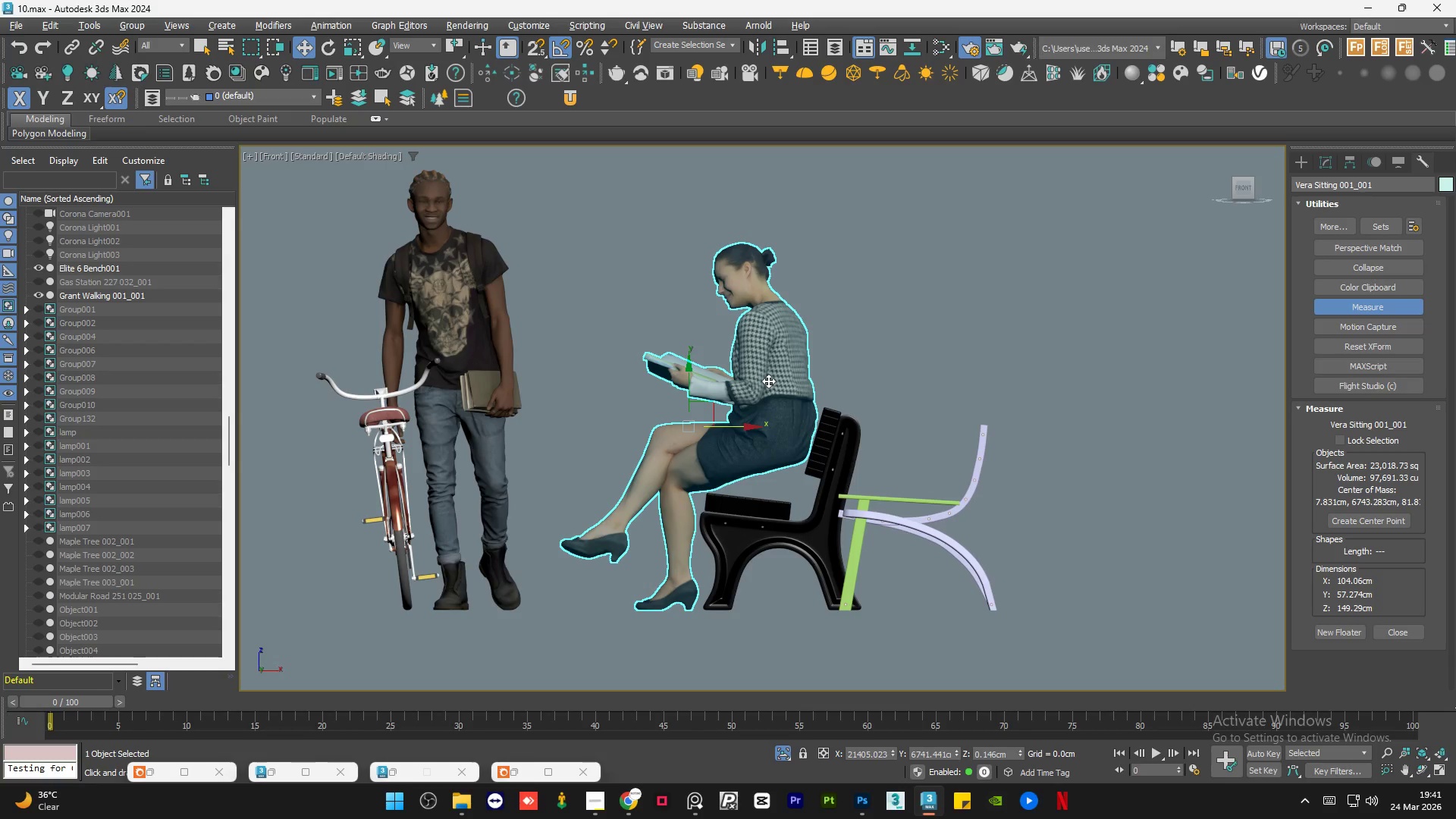 
key(R)
 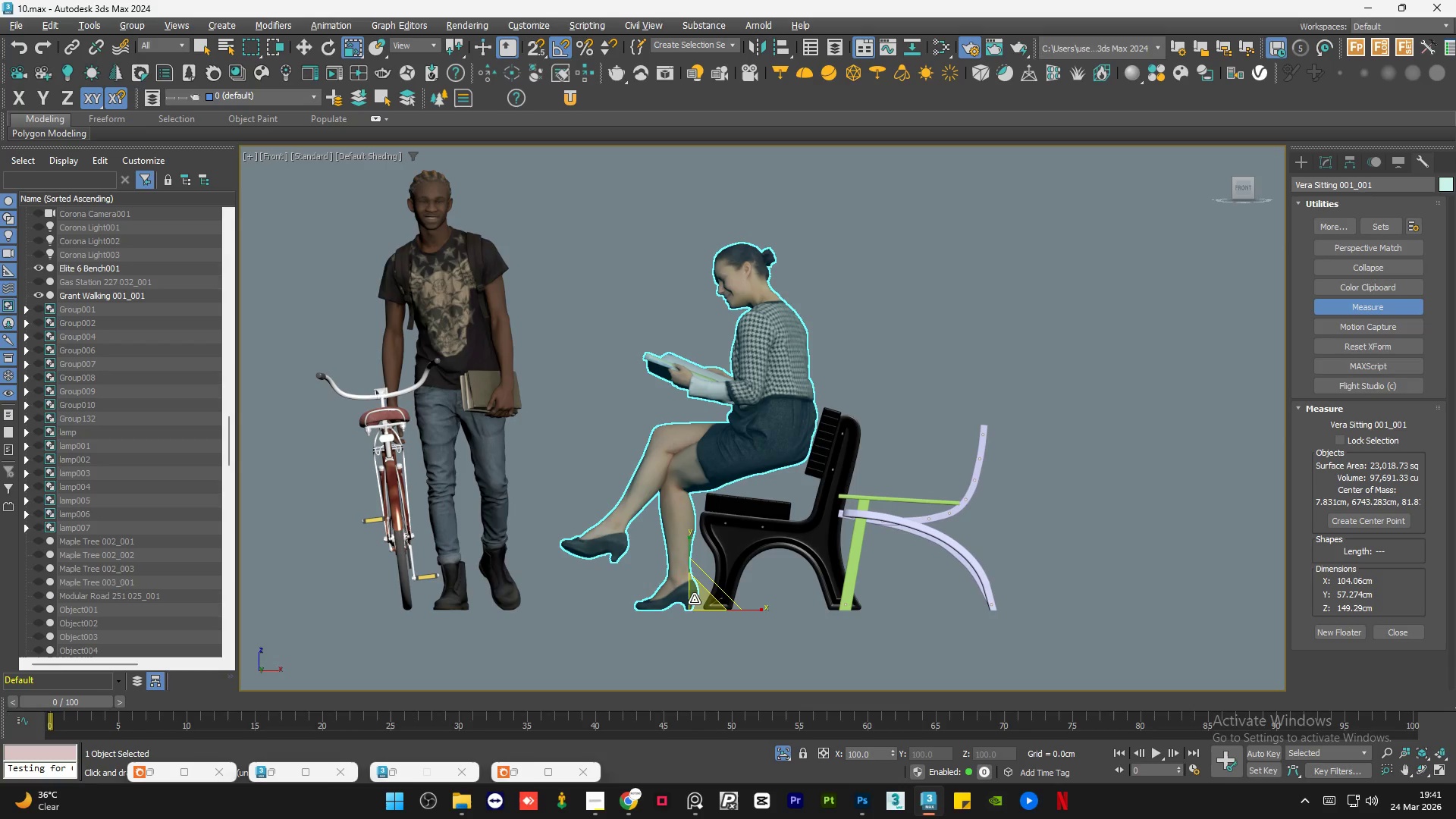 
left_click_drag(start_coordinate=[697, 599], to_coordinate=[703, 622])
 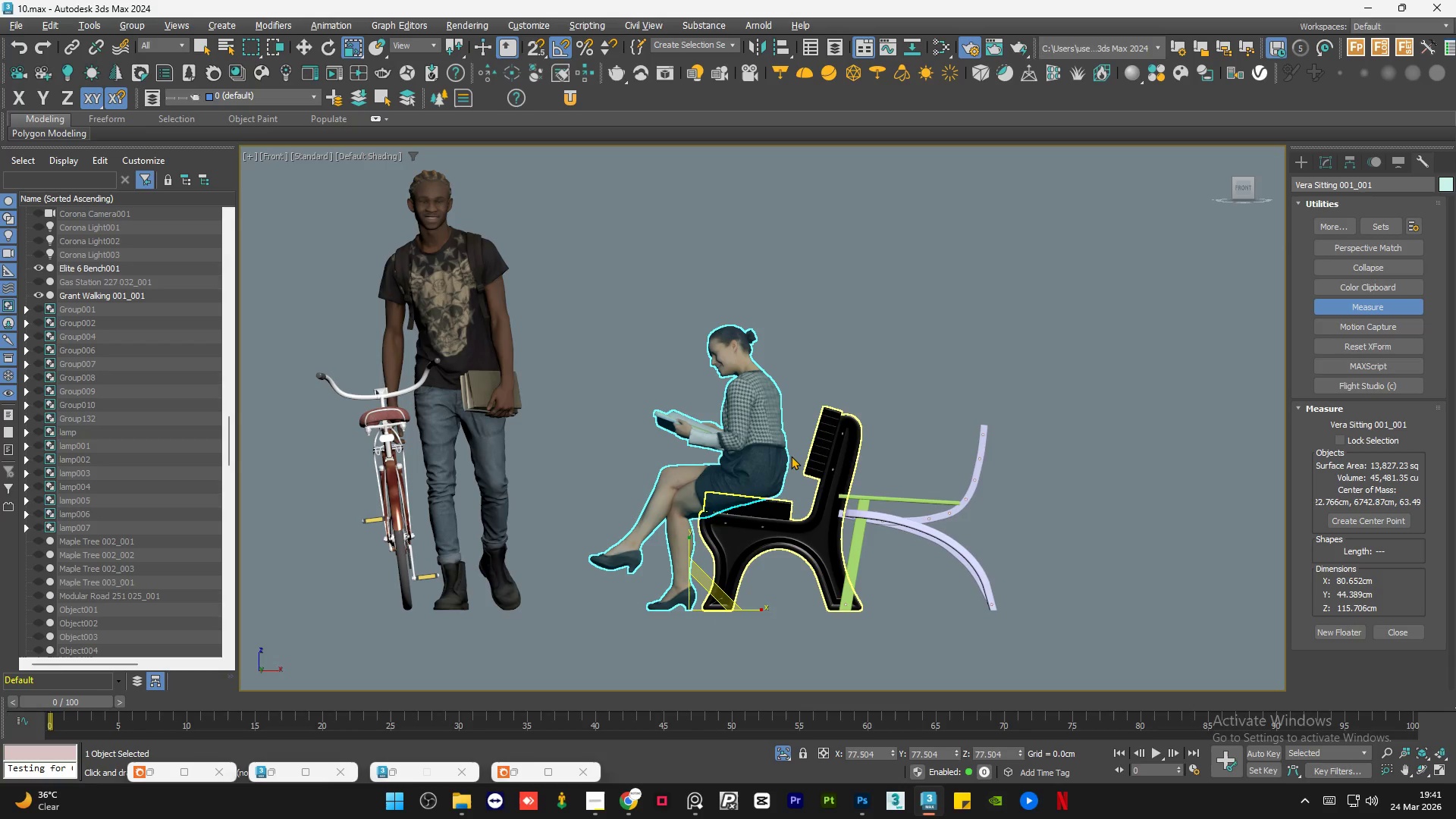 
key(W)
 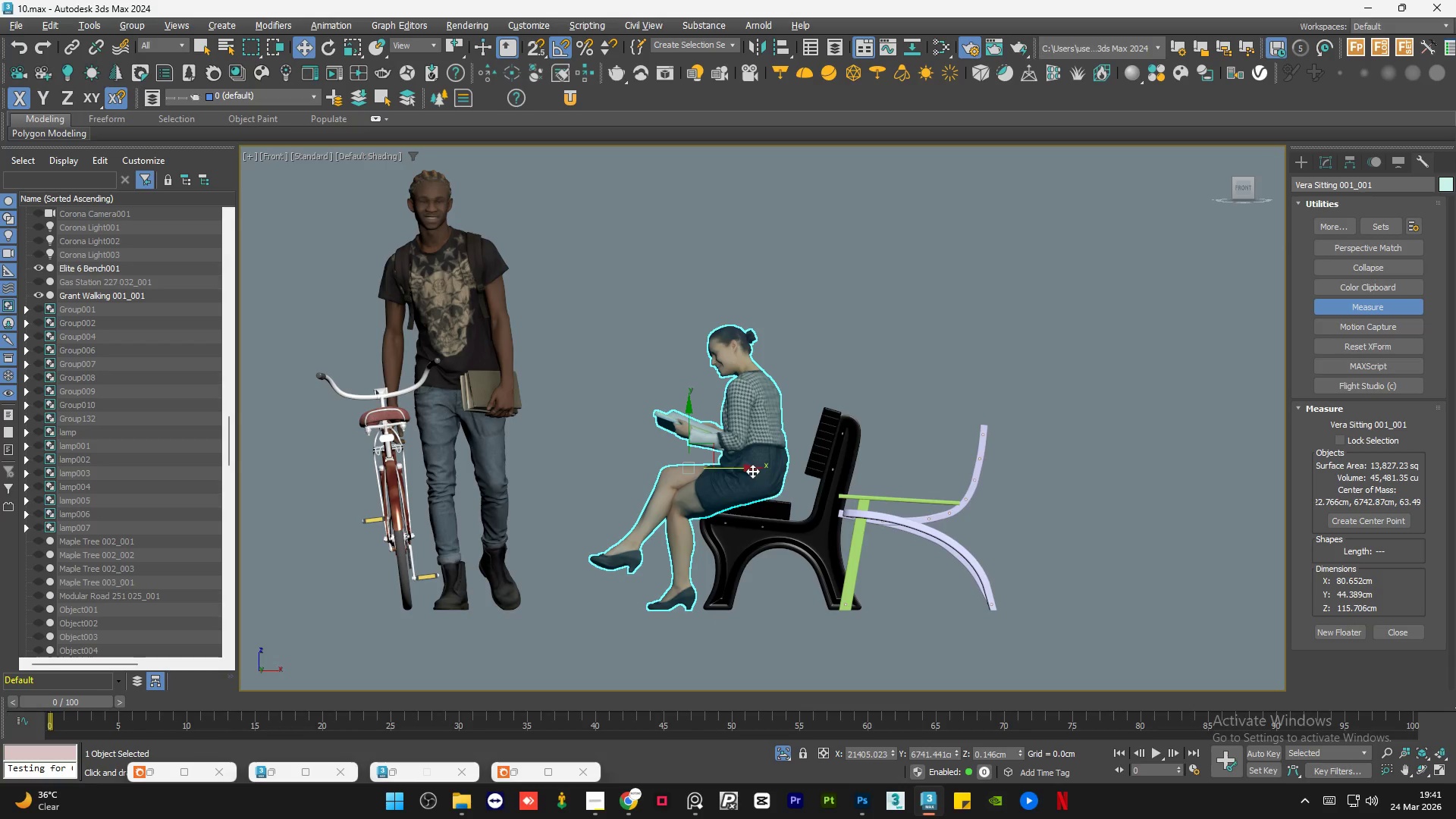 
left_click_drag(start_coordinate=[743, 469], to_coordinate=[864, 494])
 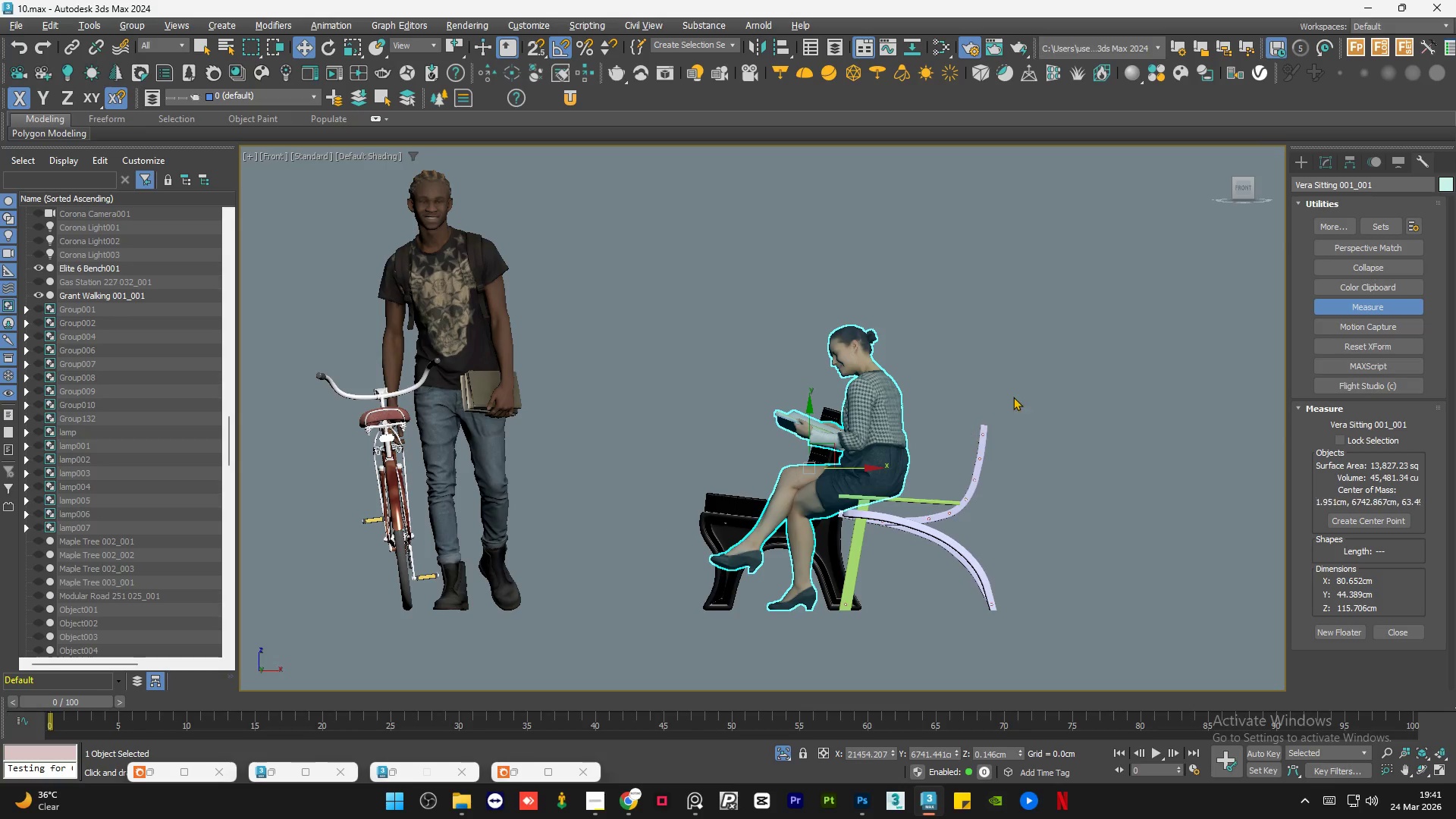 
left_click([1013, 395])
 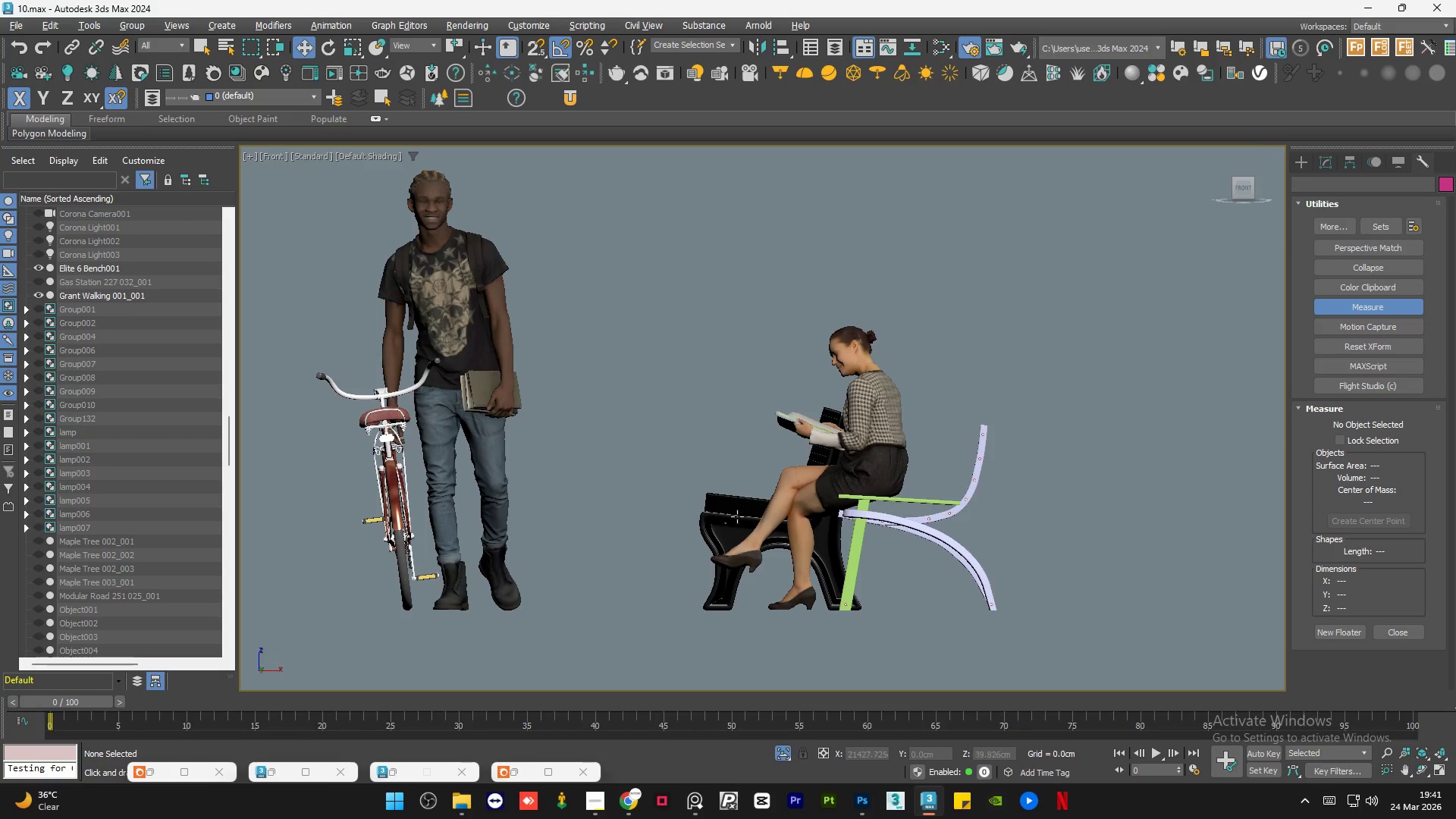 
left_click([733, 519])
 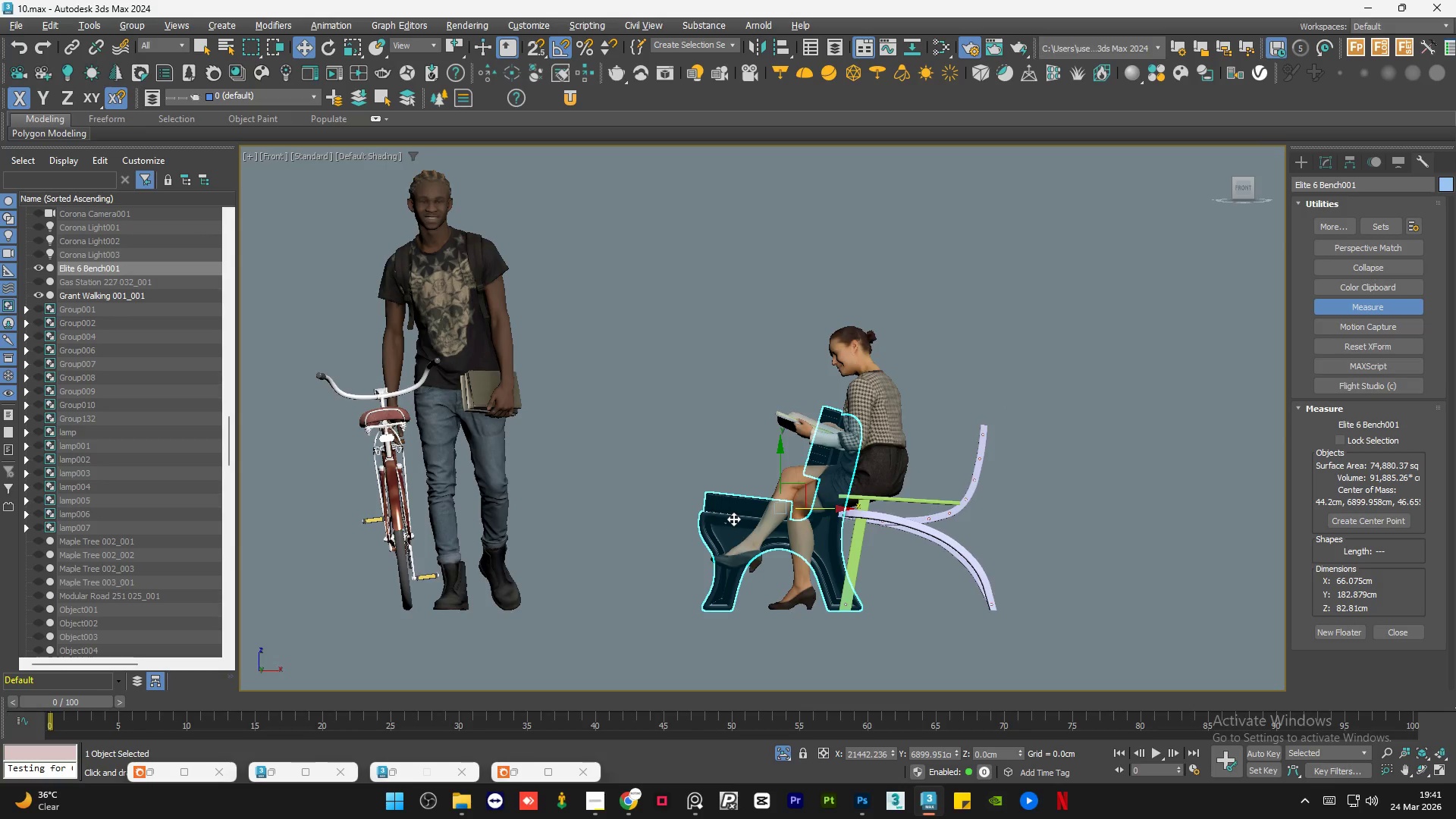 
key(Delete)
 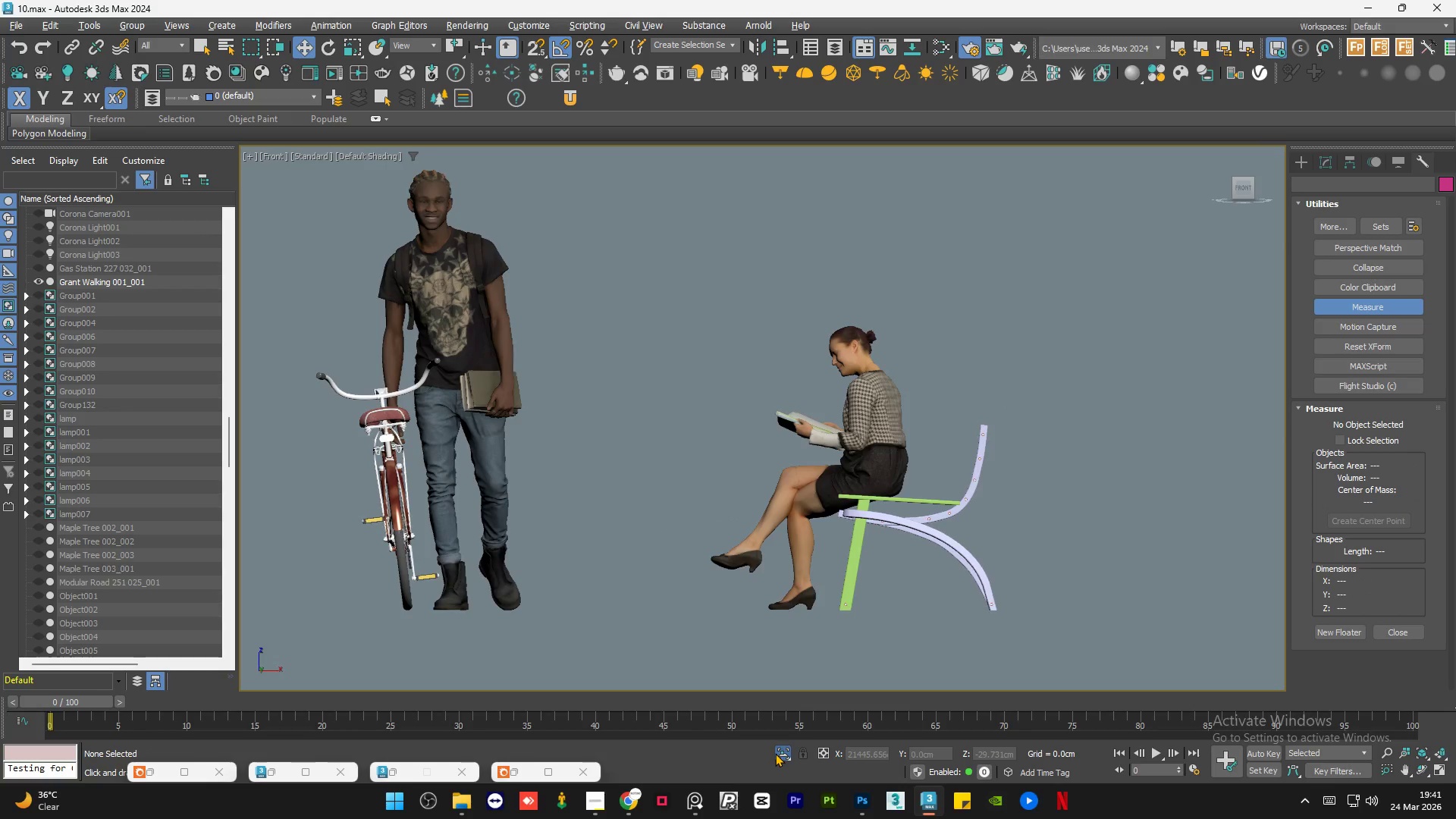 
left_click([775, 753])
 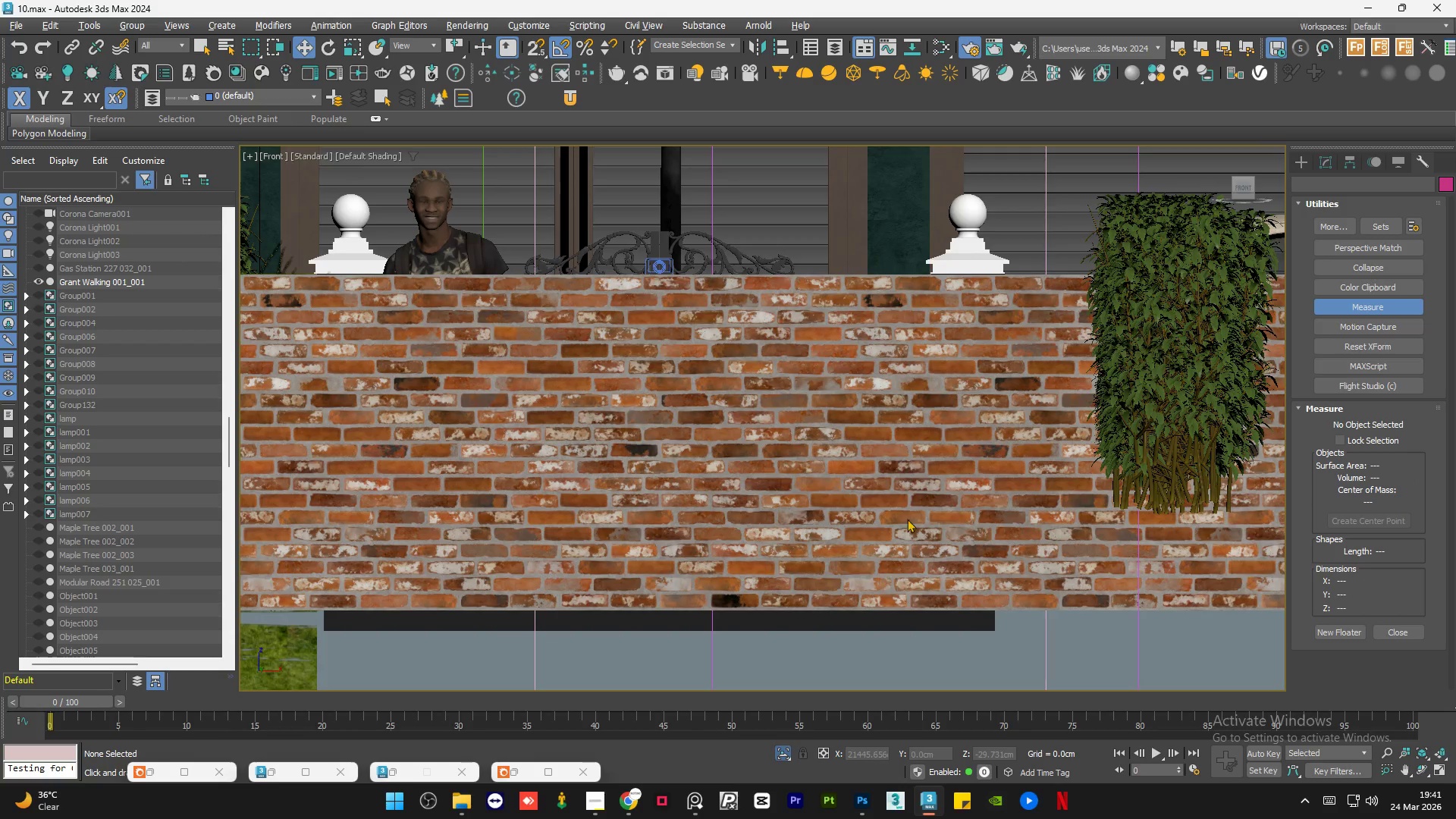 
scroll: coordinate [914, 498], scroll_direction: down, amount: 5.0
 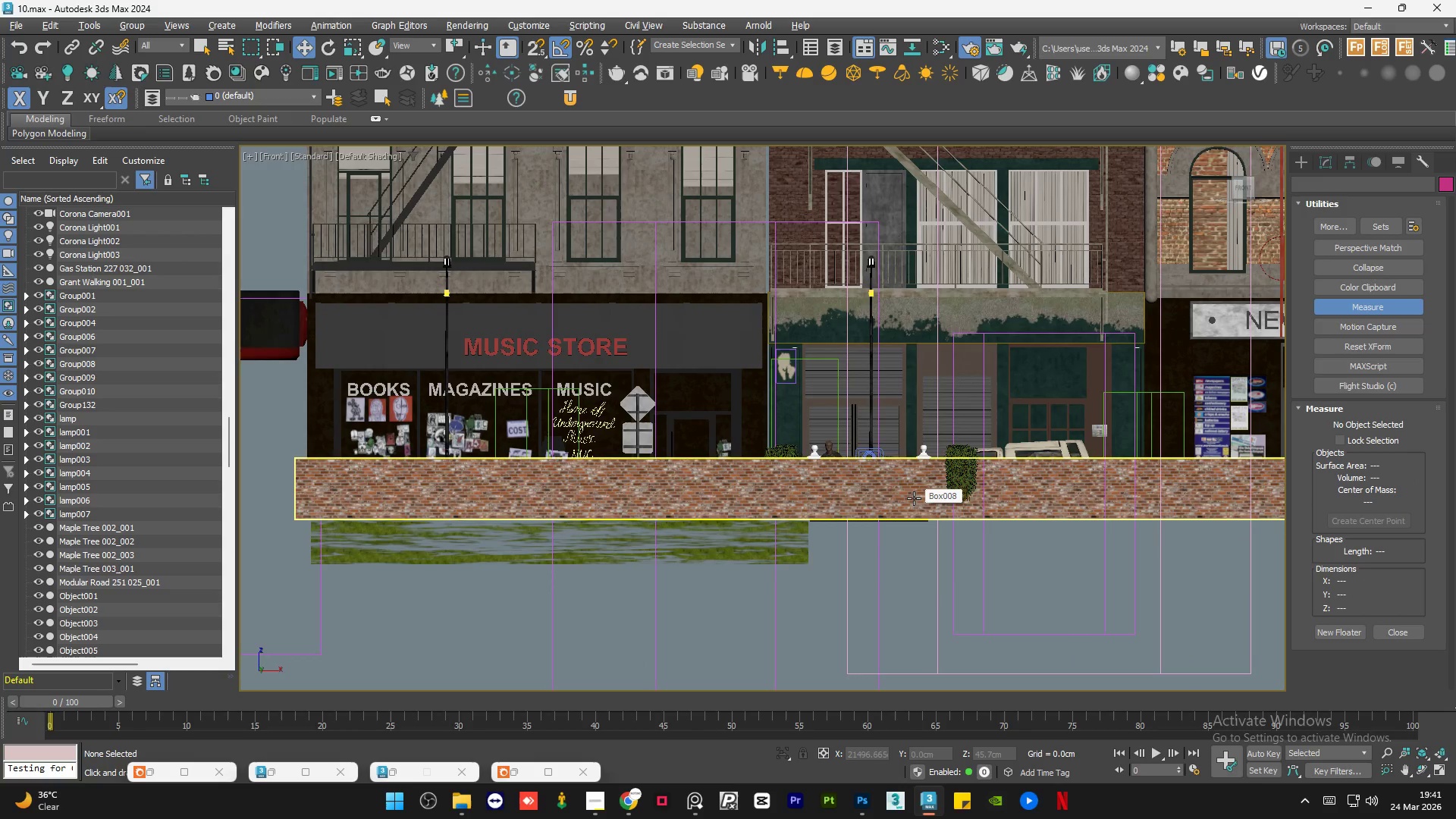 
key(Alt+W)
 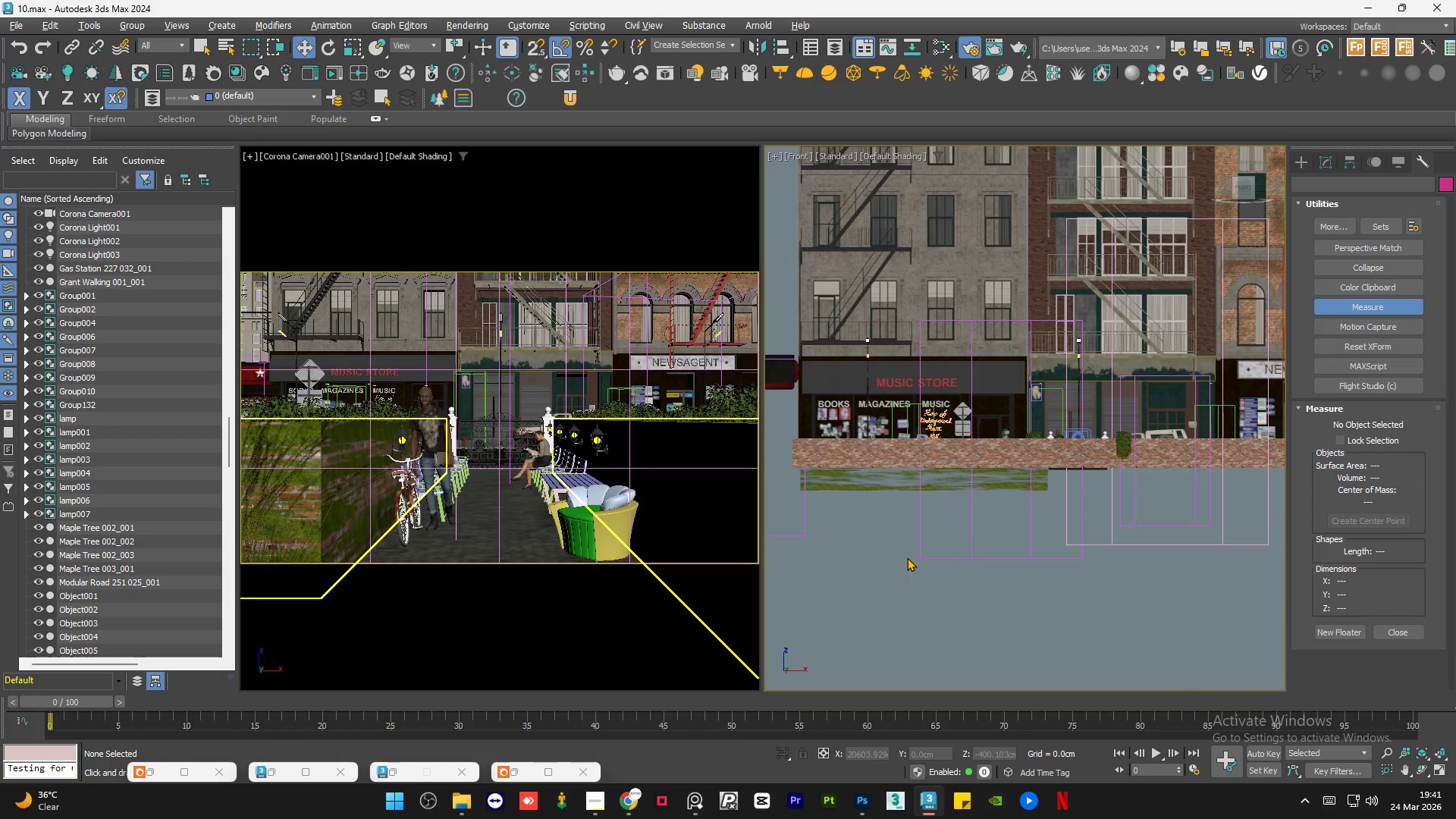 
left_click([893, 597])
 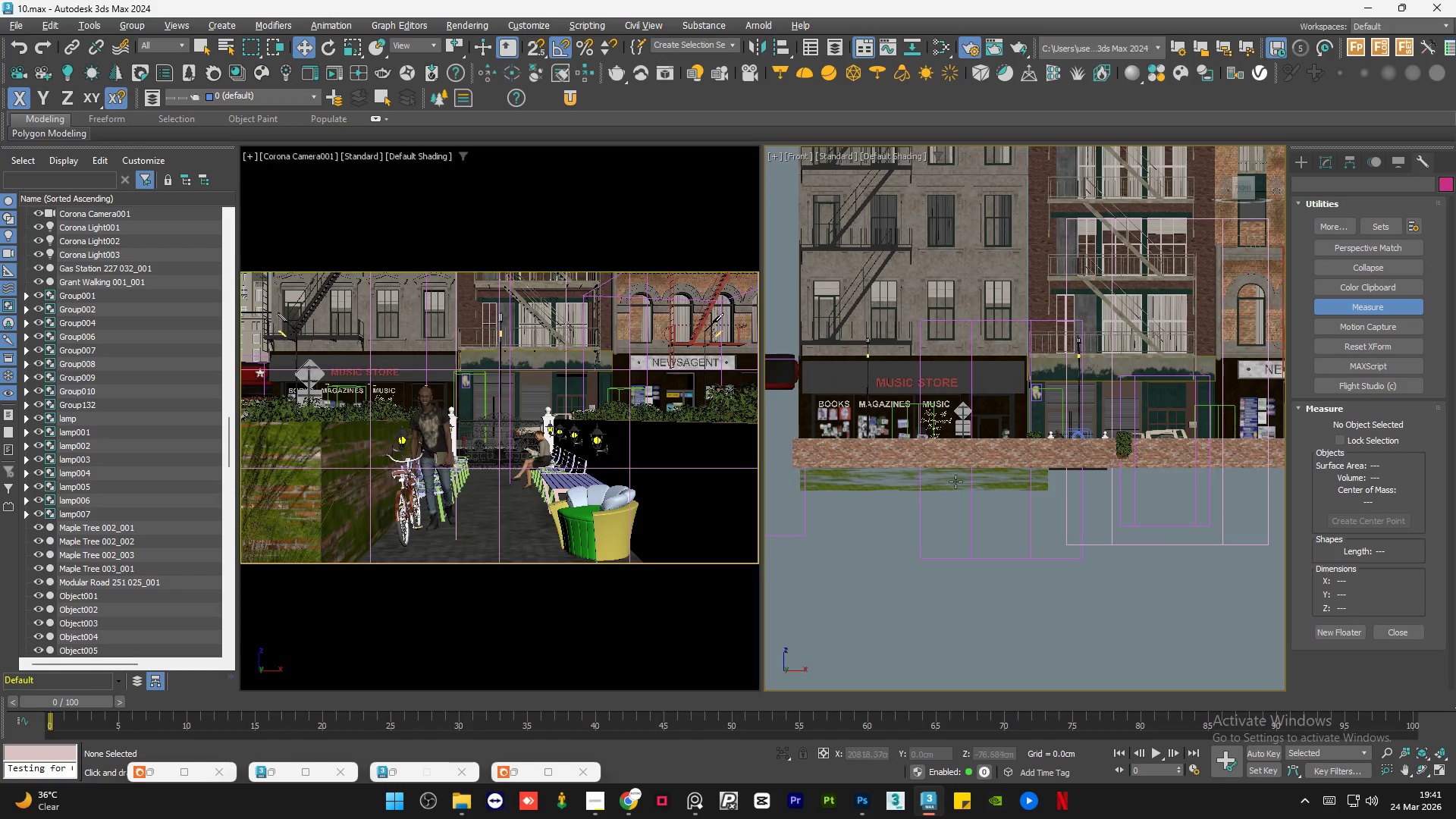 
hold_key(key=AltLeft, duration=0.98)
 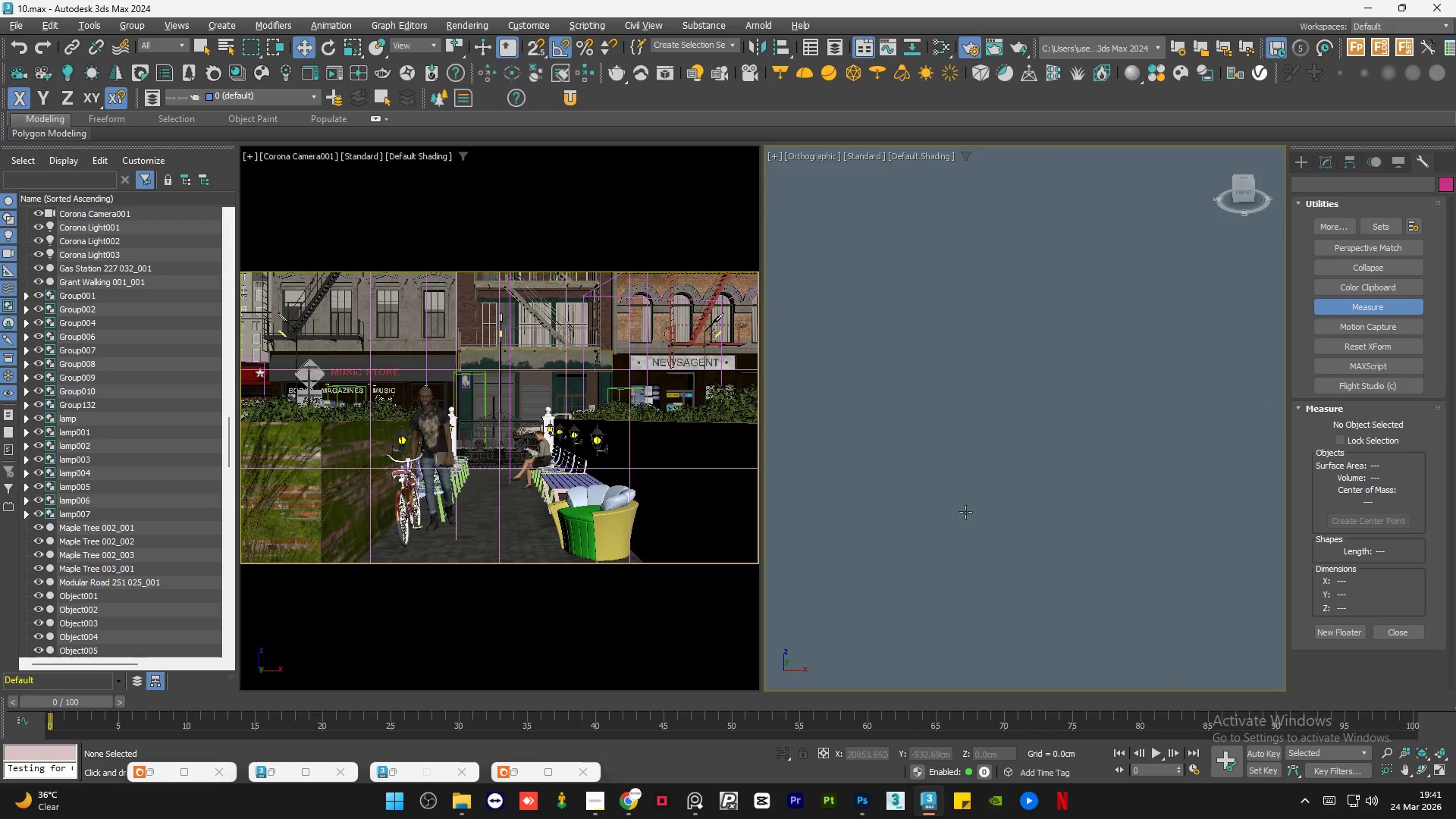 
scroll: coordinate [965, 513], scroll_direction: down, amount: 4.0
 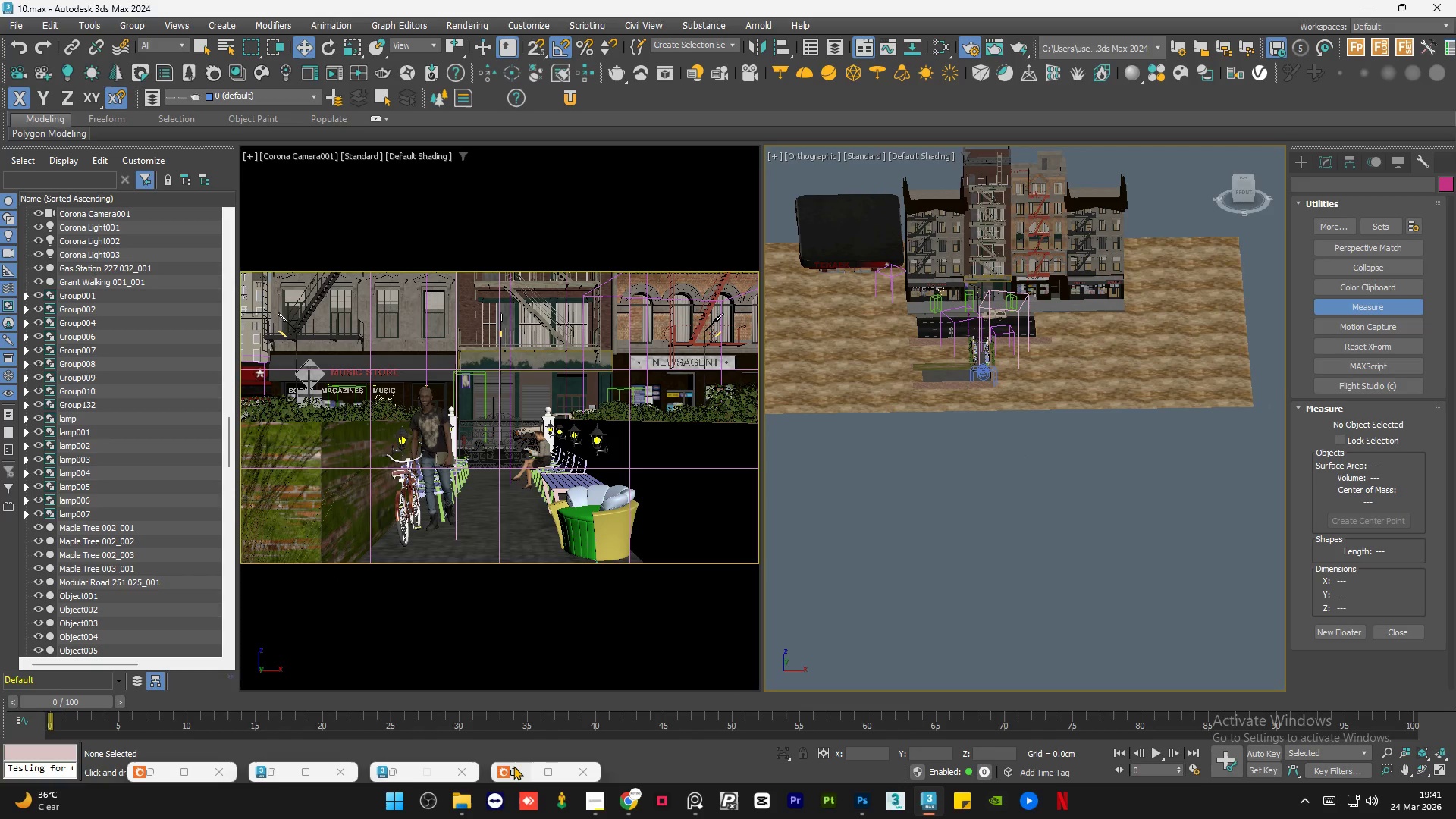 
left_click([517, 765])
 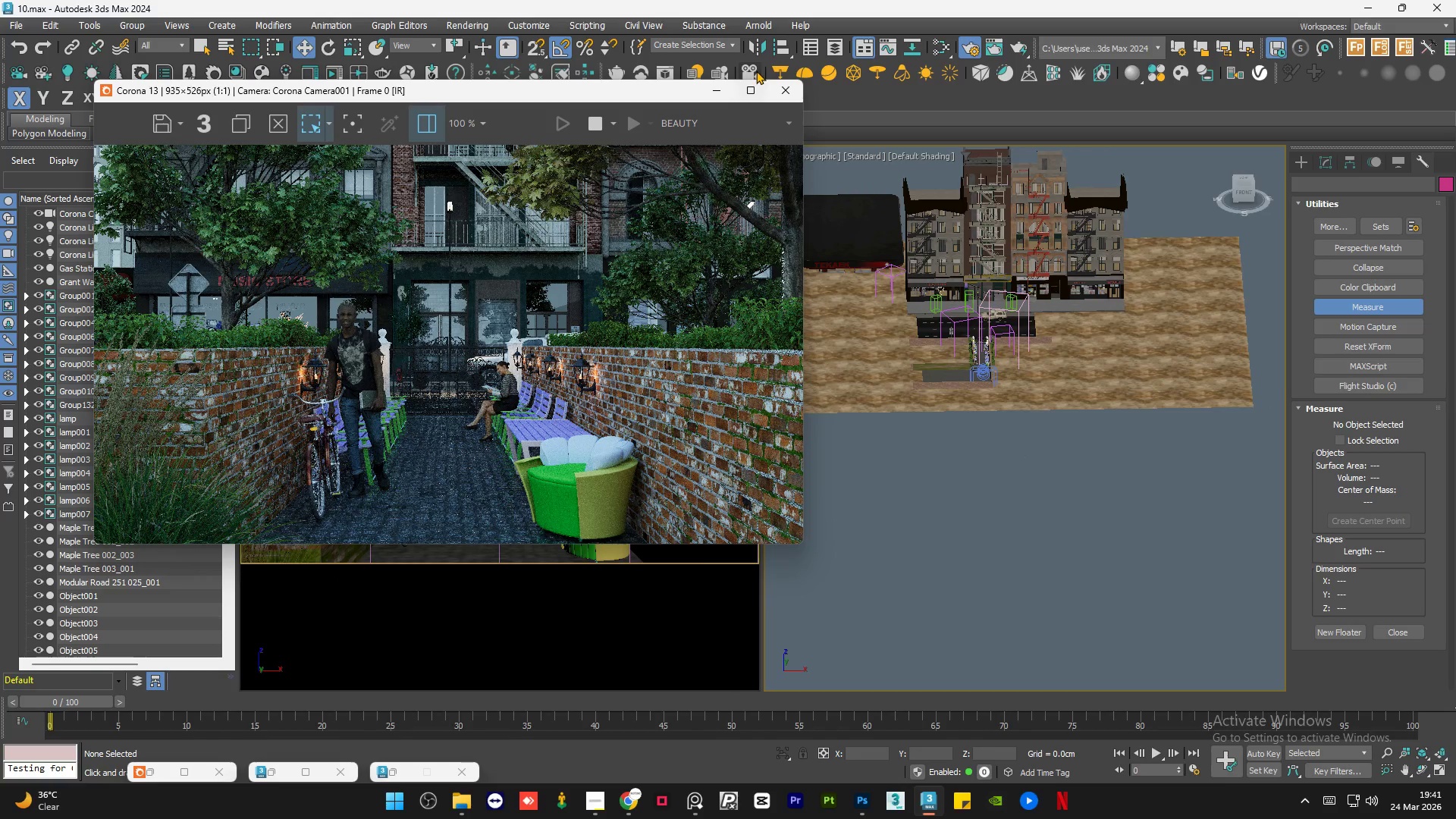 
left_click([752, 83])
 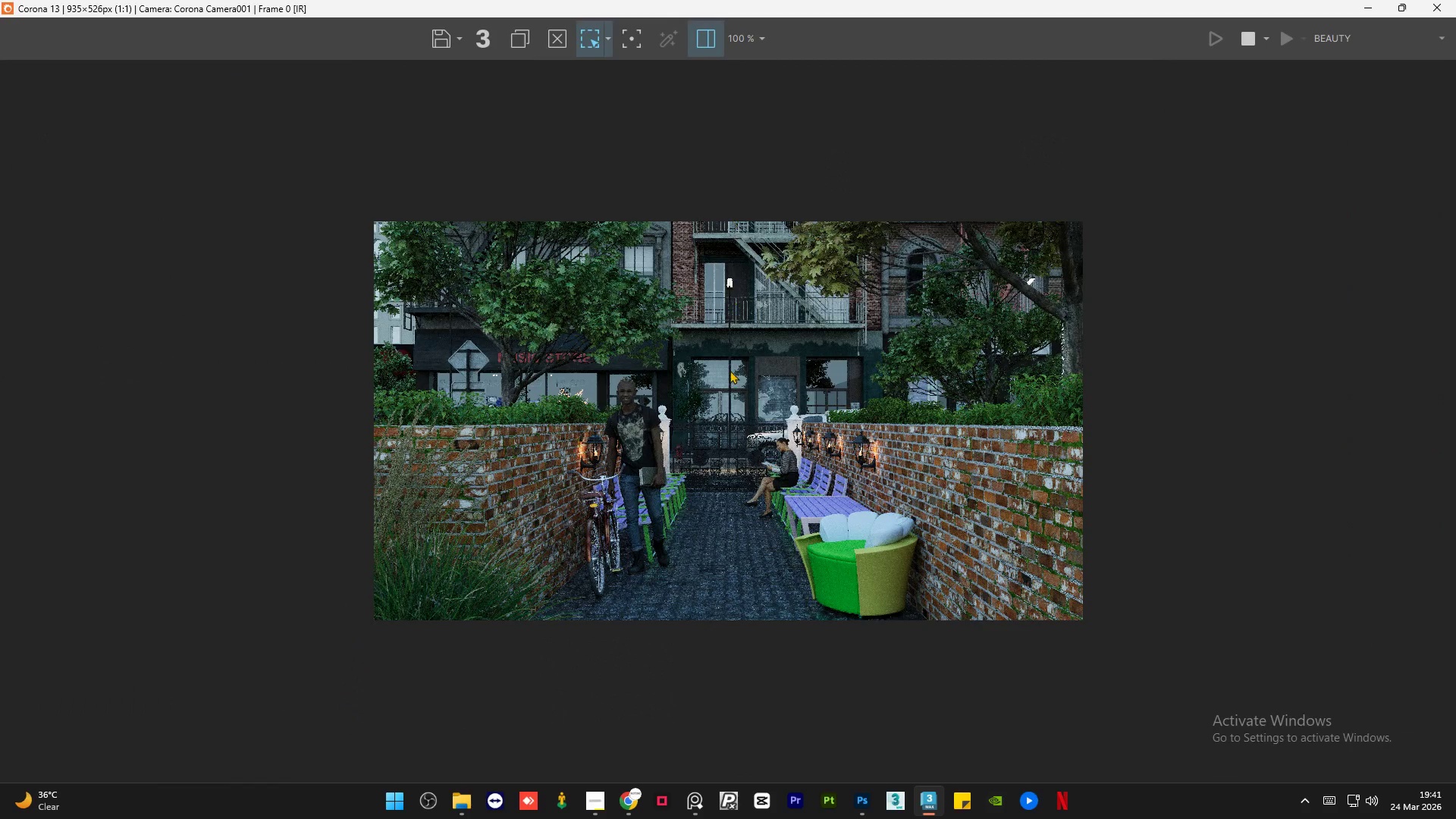 
scroll: coordinate [755, 478], scroll_direction: up, amount: 3.0
 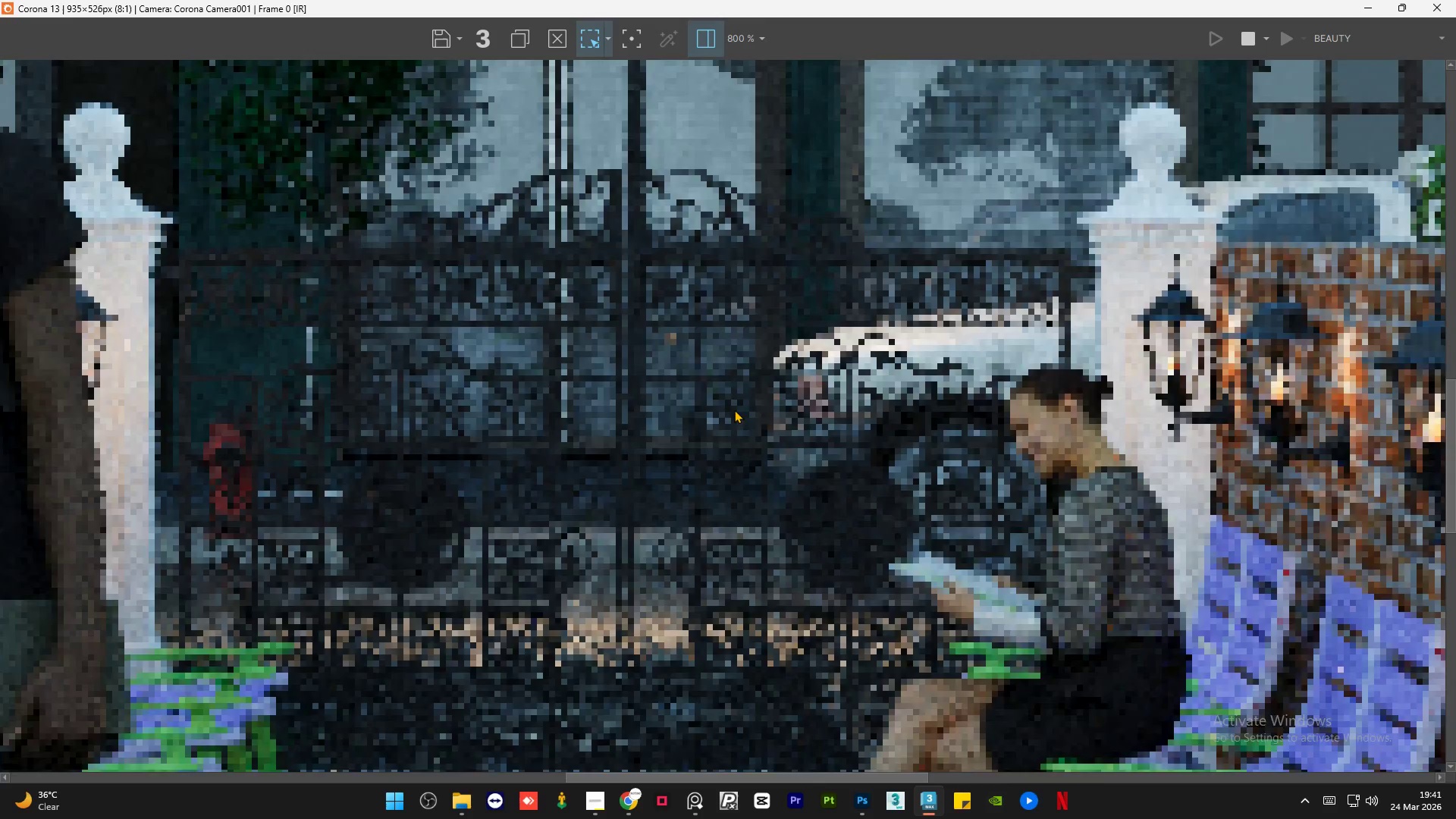 
scroll: coordinate [734, 410], scroll_direction: down, amount: 1.0
 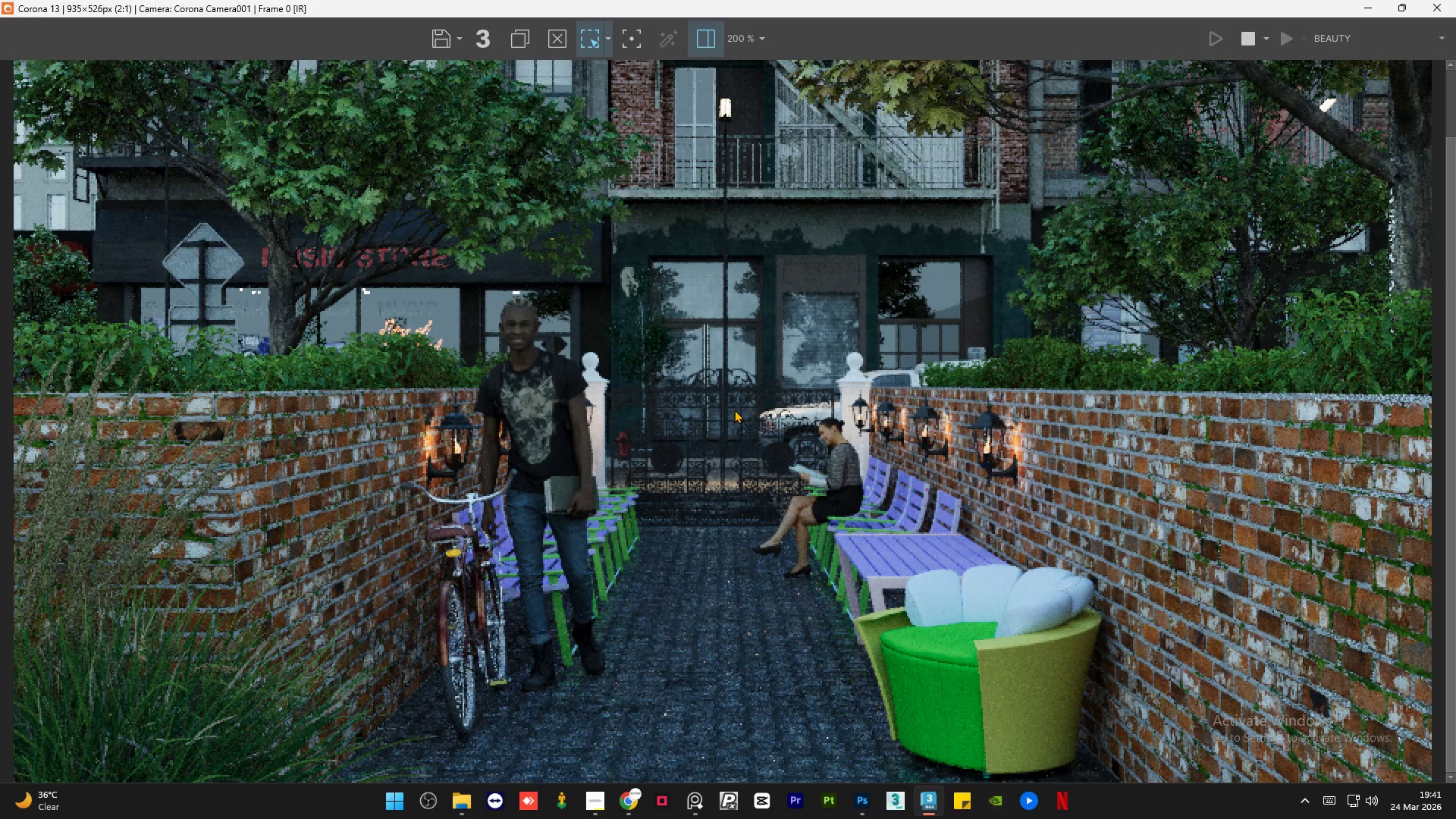 
scroll: coordinate [734, 410], scroll_direction: none, amount: 0.0
 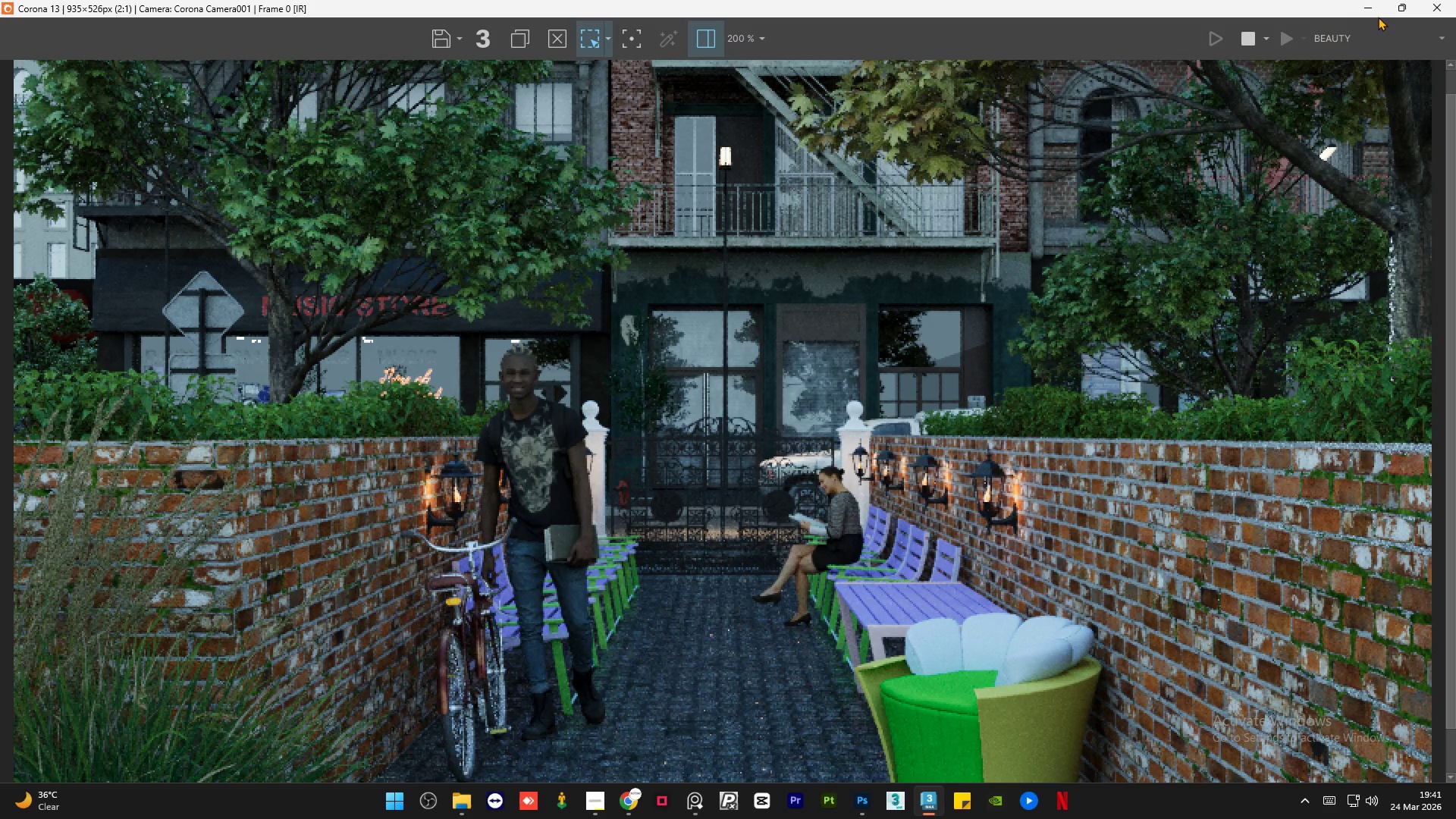 
left_click([1373, 11])
 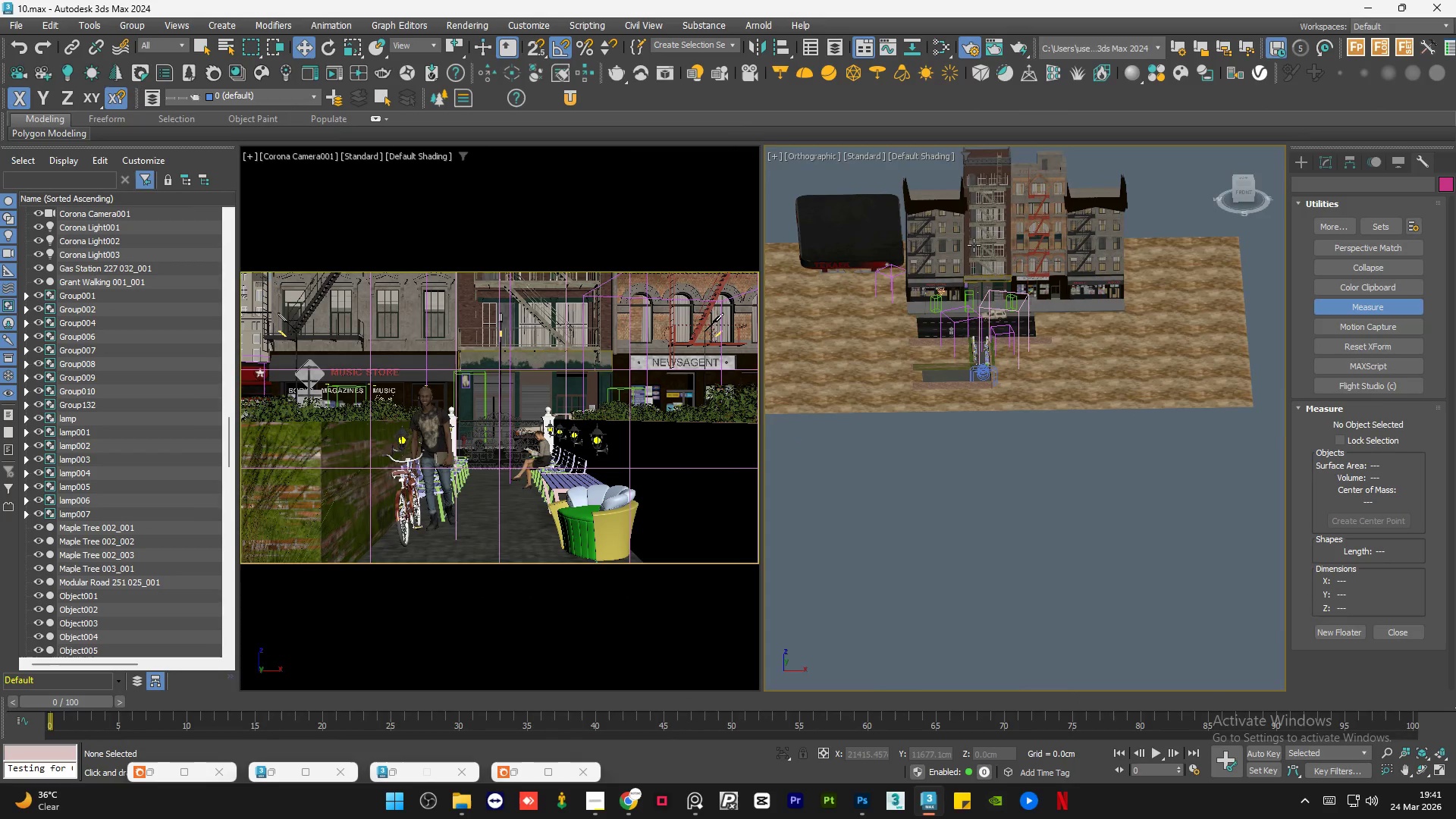 
scroll: coordinate [980, 351], scroll_direction: up, amount: 14.0
 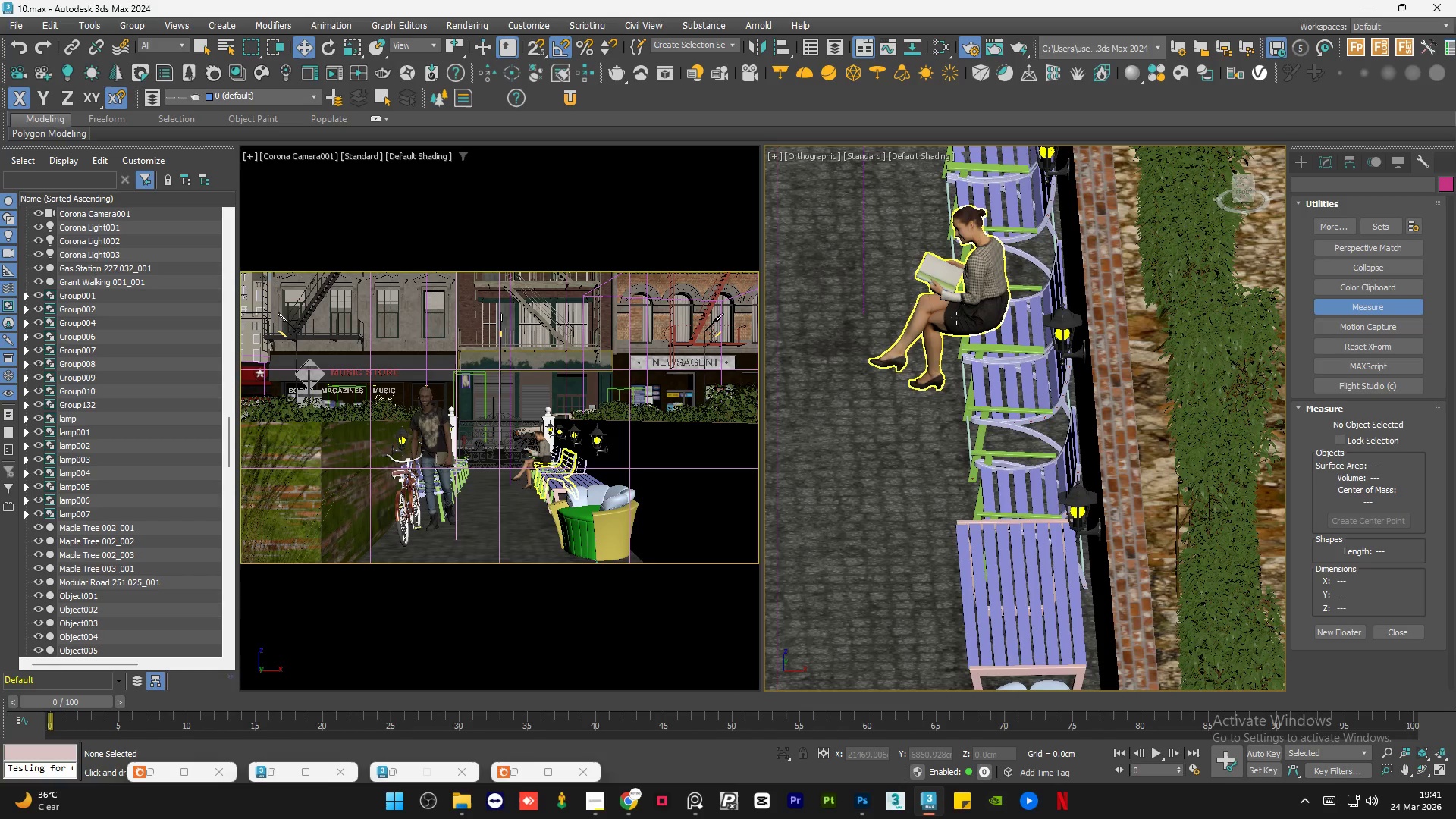 
left_click([956, 318])
 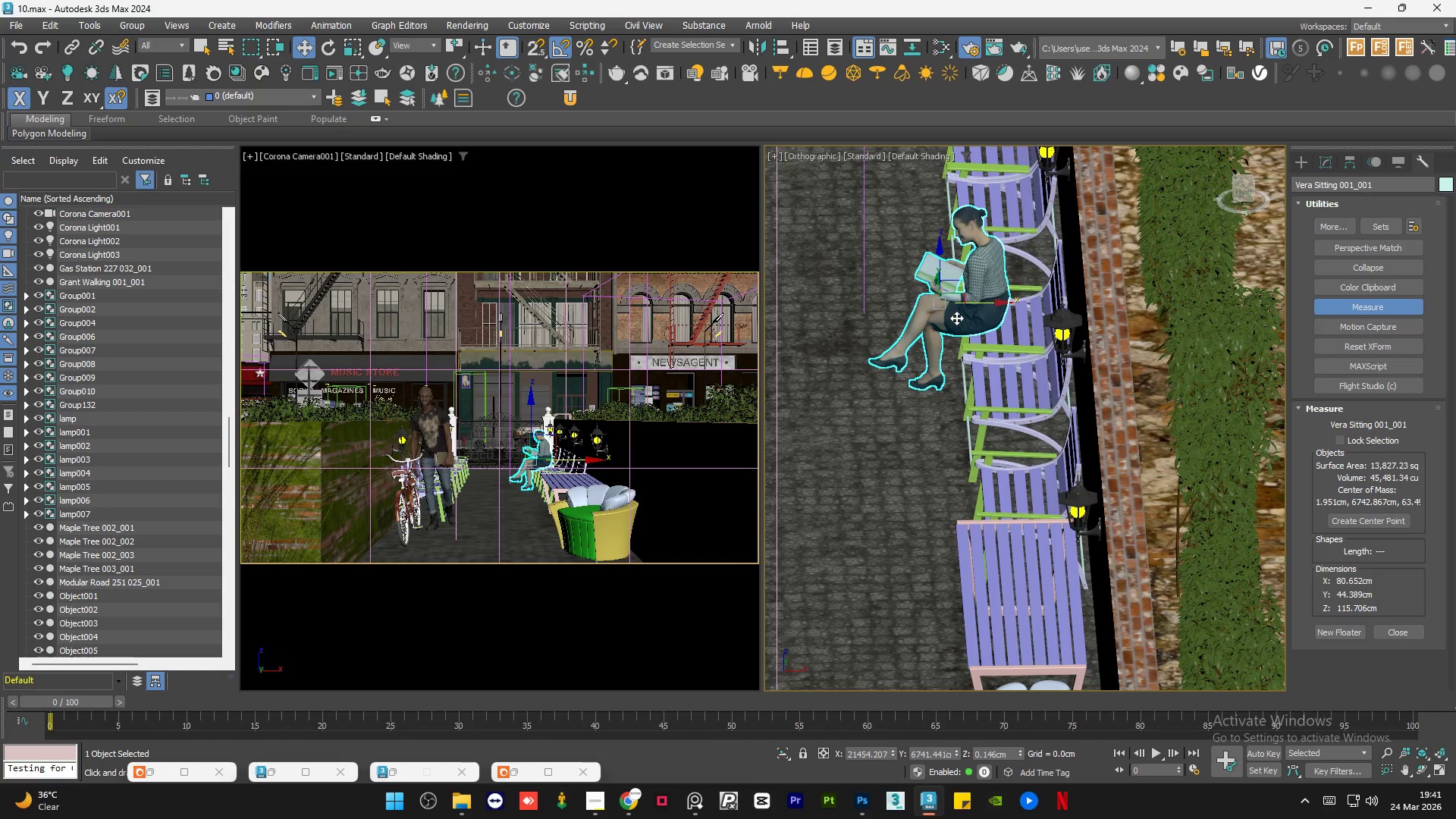 
key(Delete)
 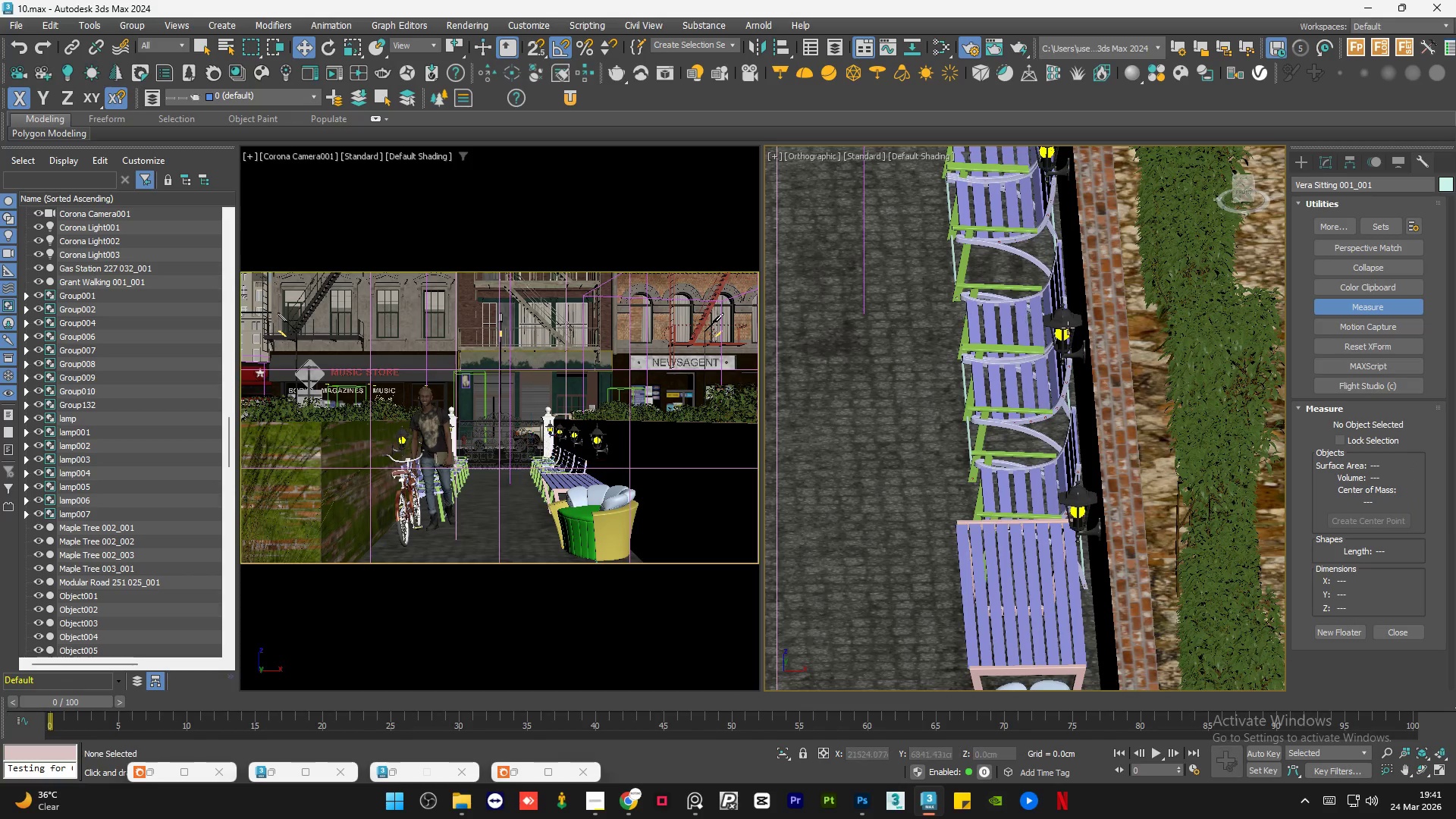 
scroll: coordinate [1082, 340], scroll_direction: down, amount: 3.0
 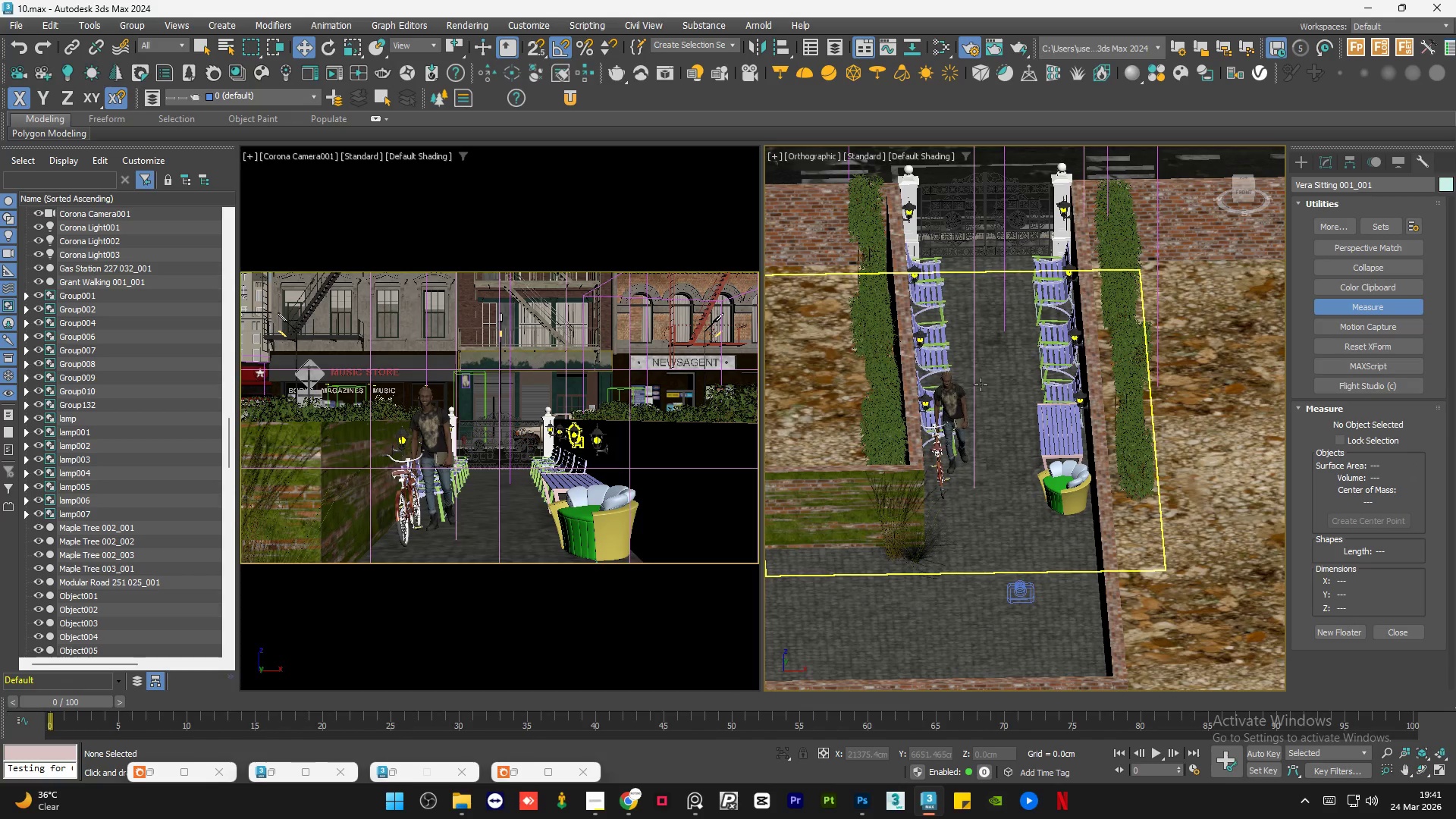 
left_click([951, 400])
 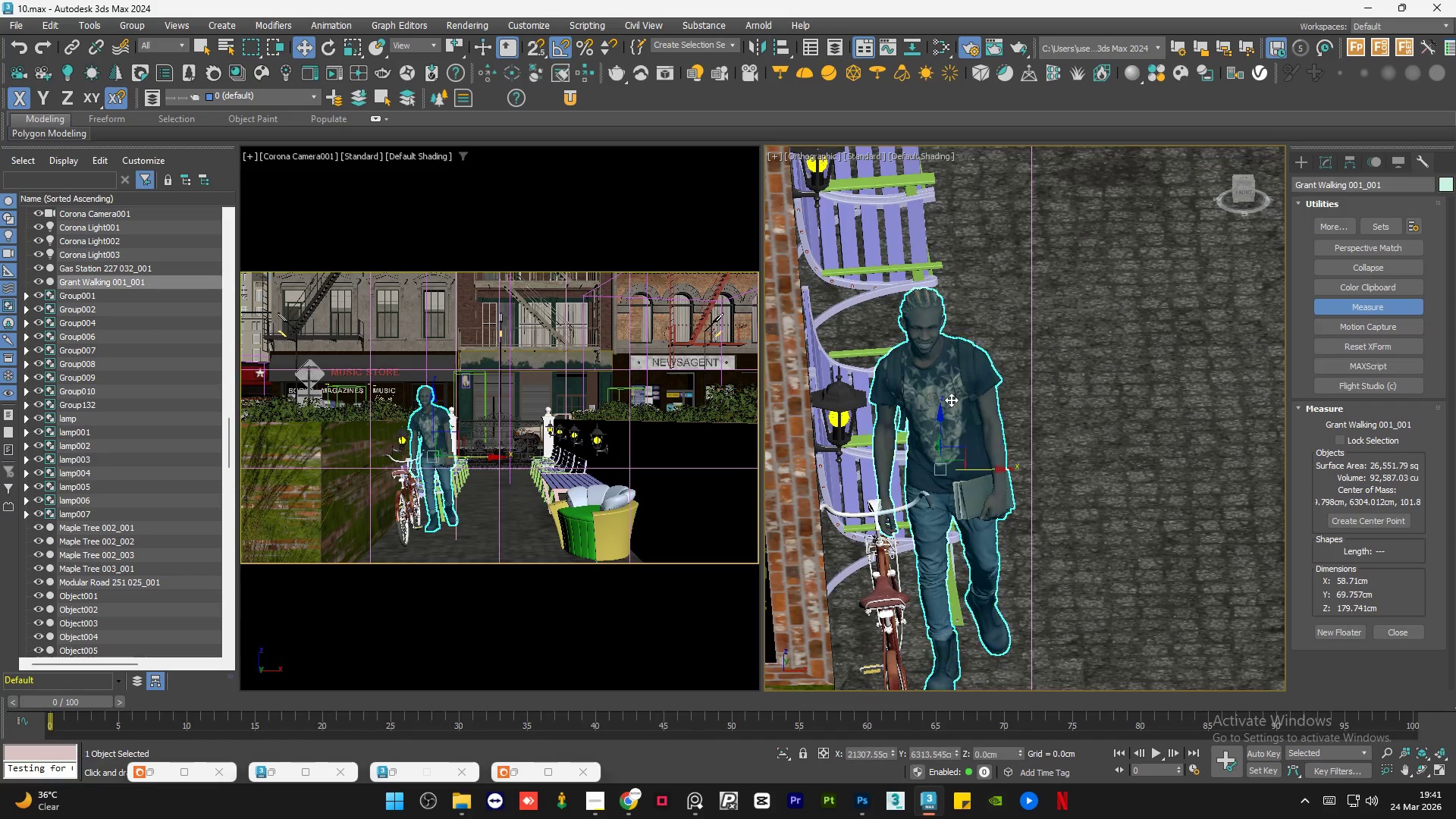 
scroll: coordinate [951, 400], scroll_direction: up, amount: 4.0
 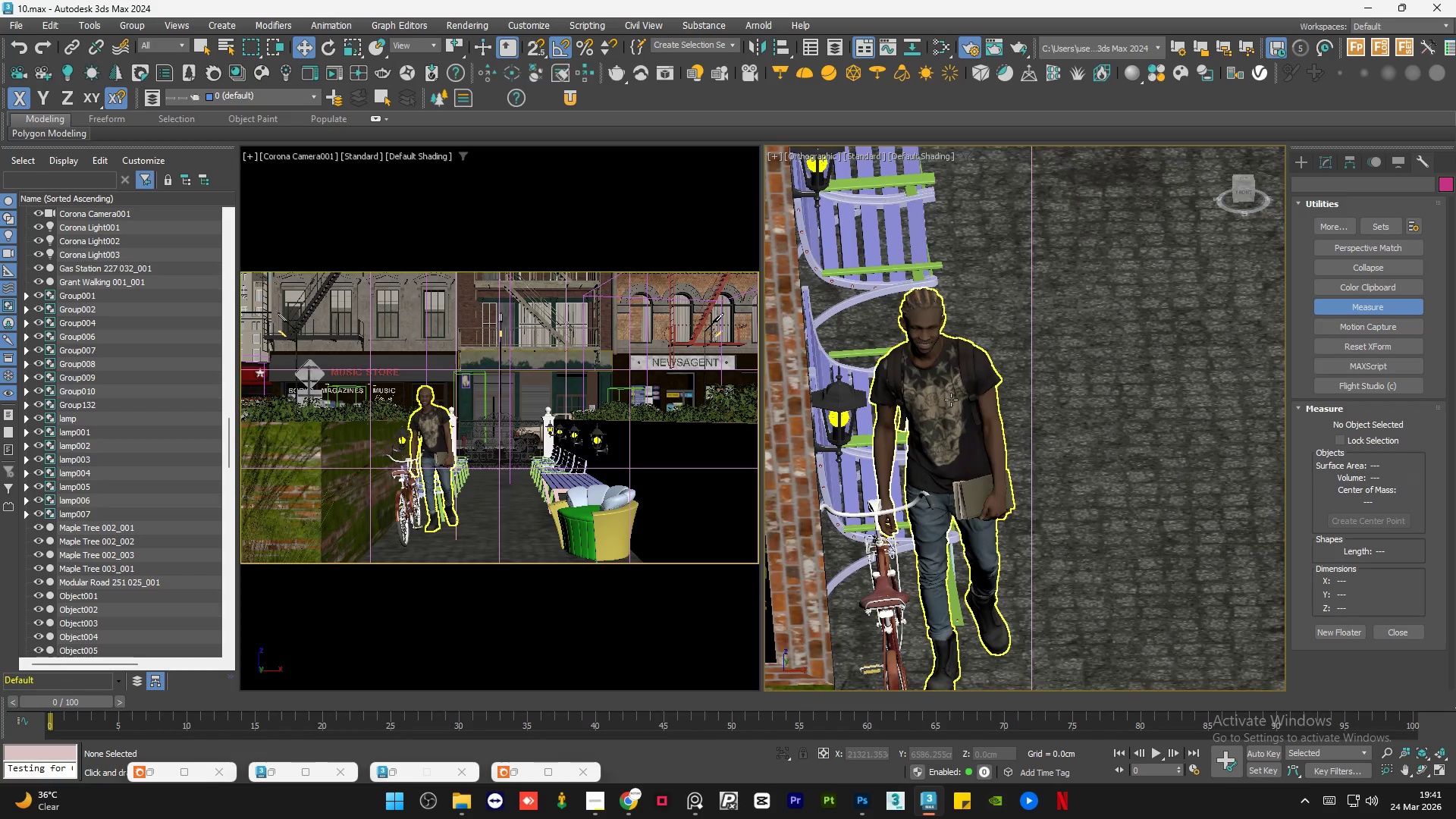 
key(Delete)
 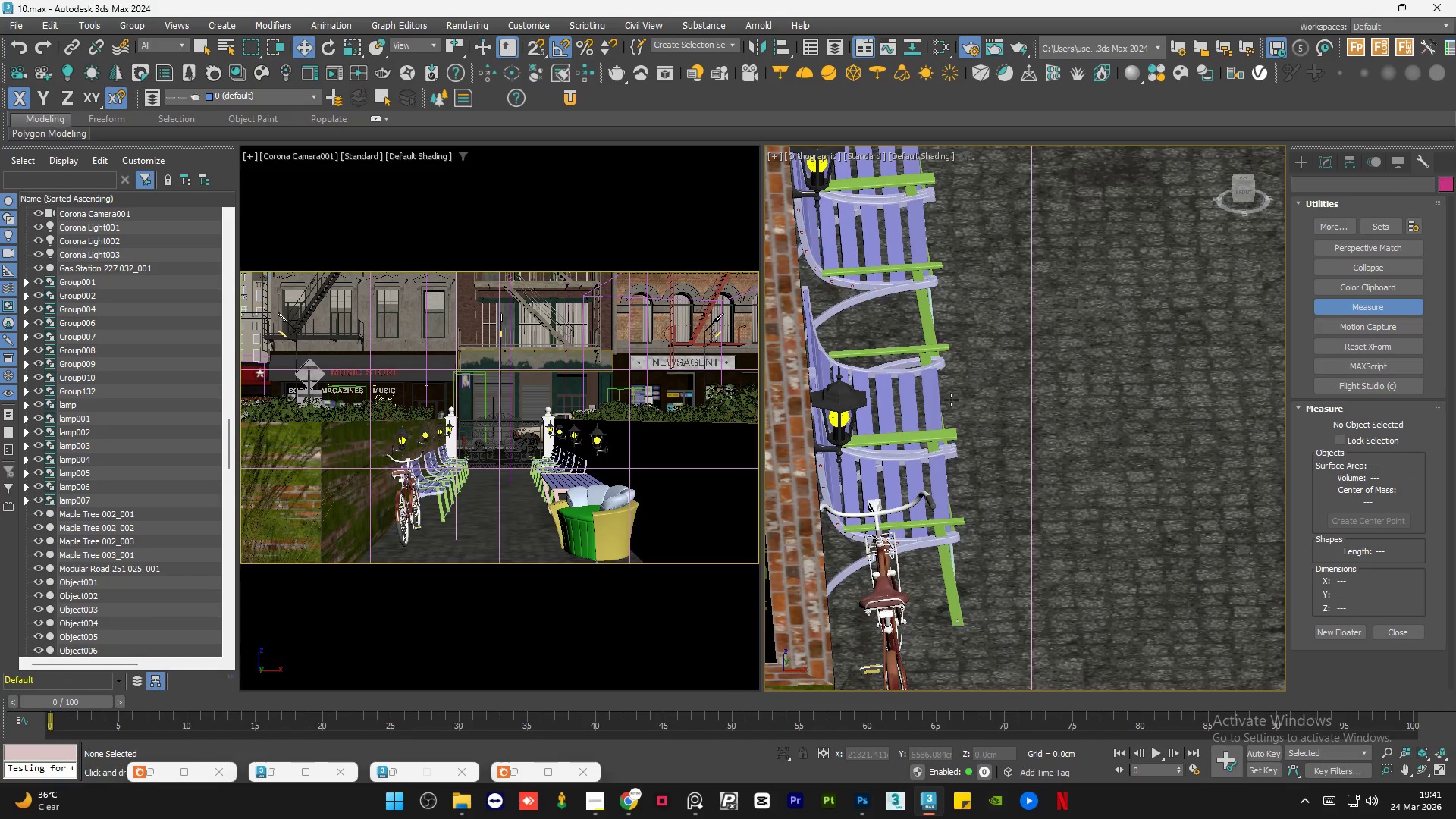 
scroll: coordinate [959, 397], scroll_direction: down, amount: 6.0
 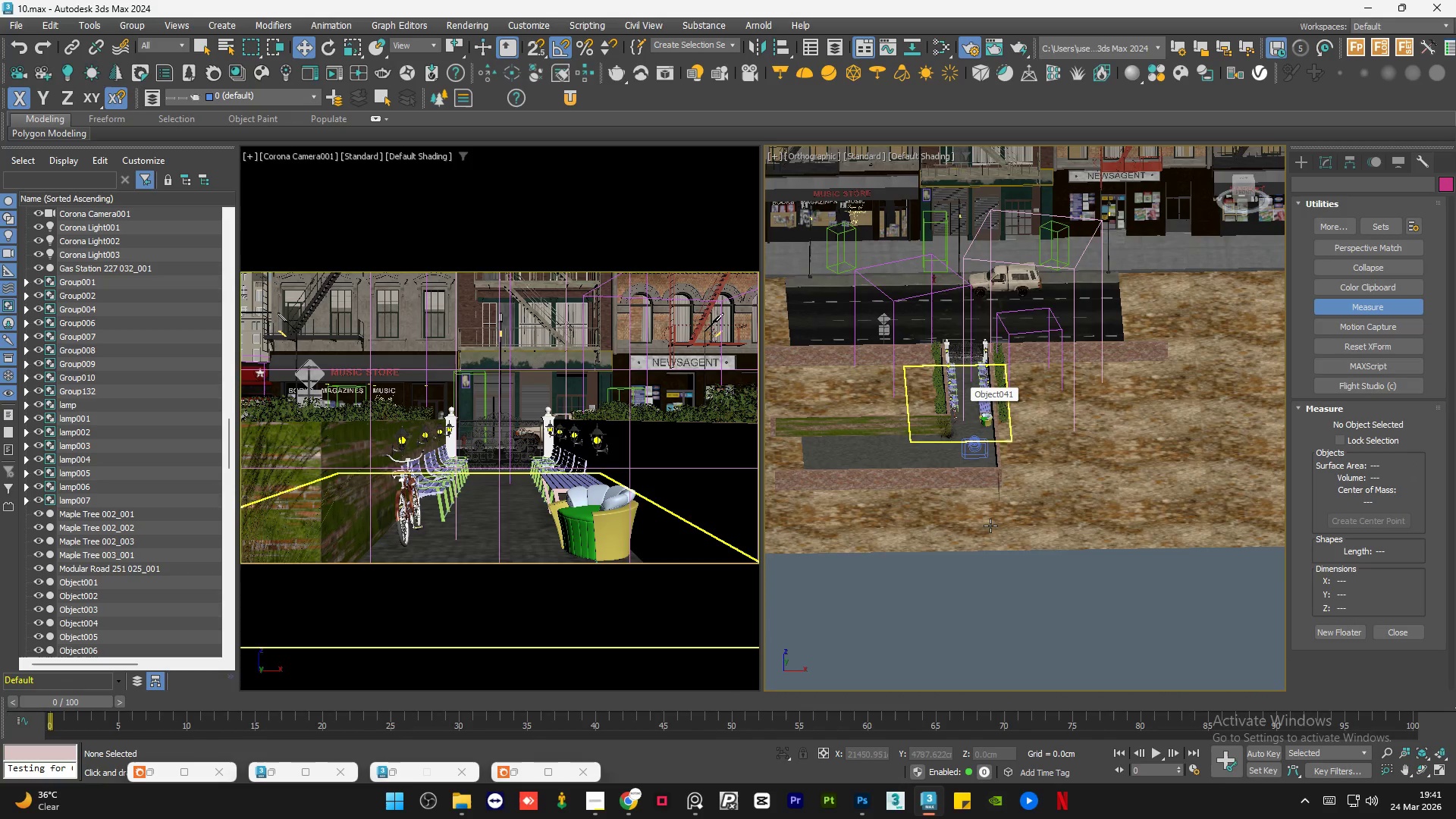 
left_click([994, 597])
 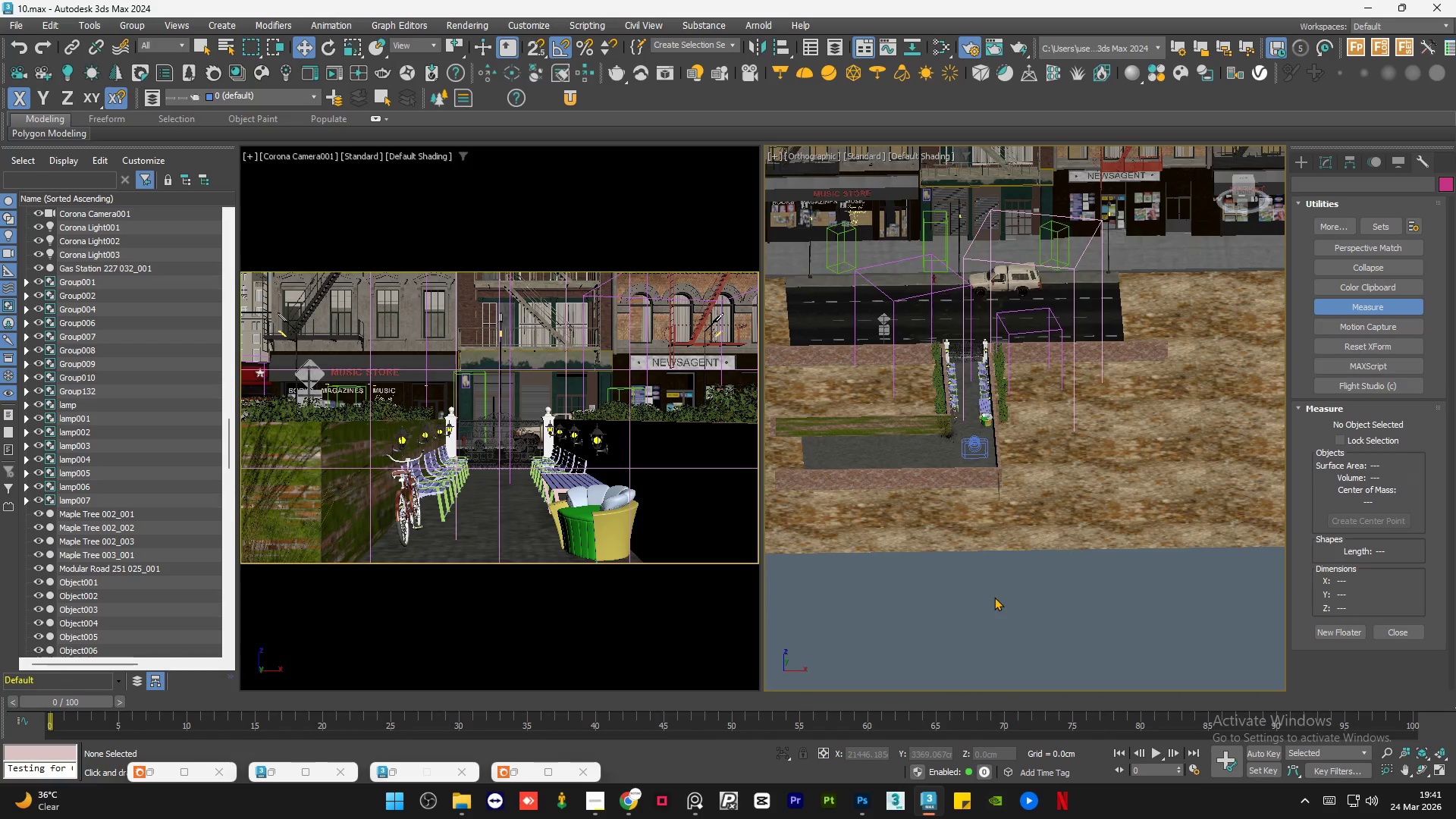 
key(Control+S)
 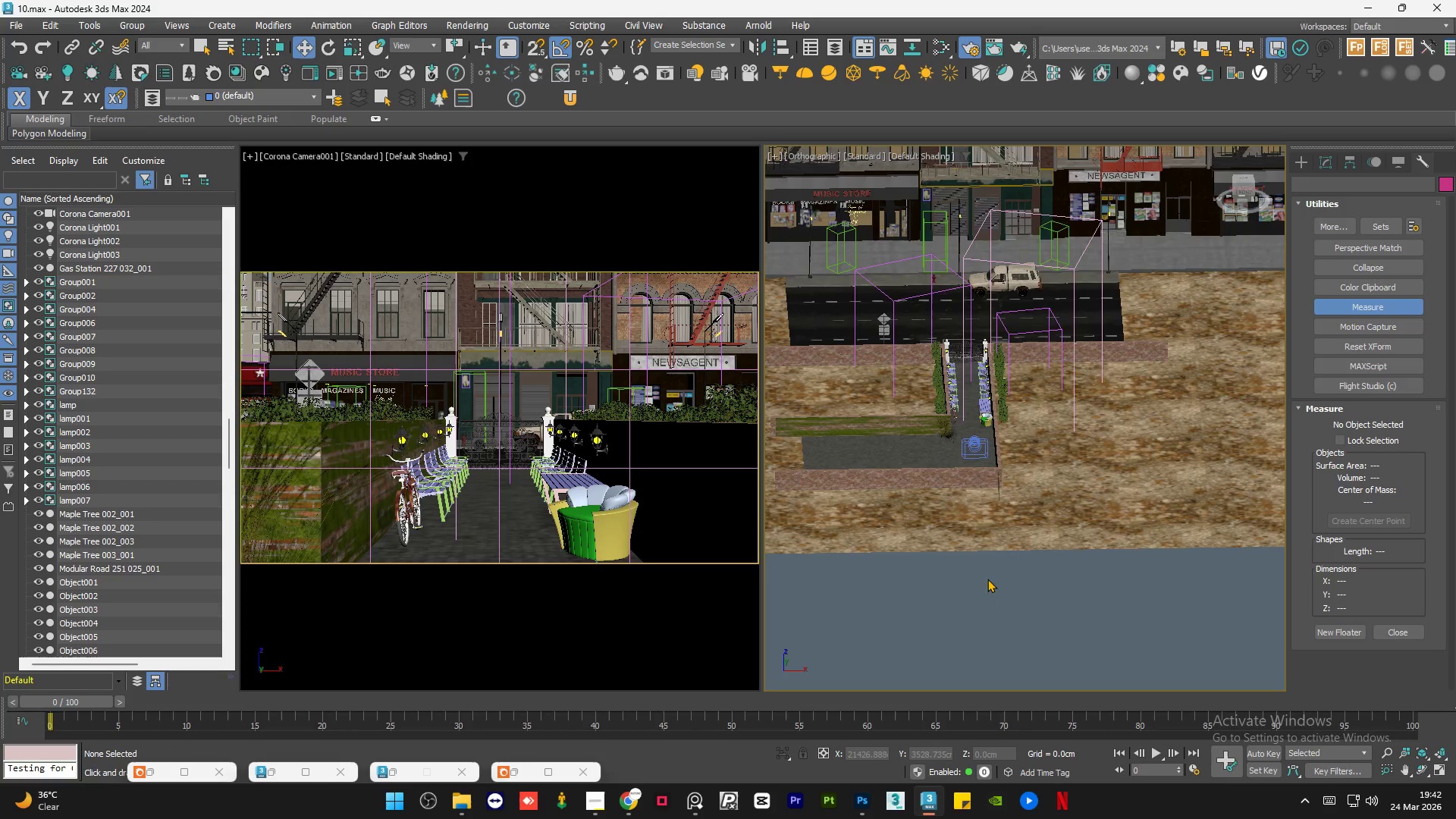 
wait(5.34)
 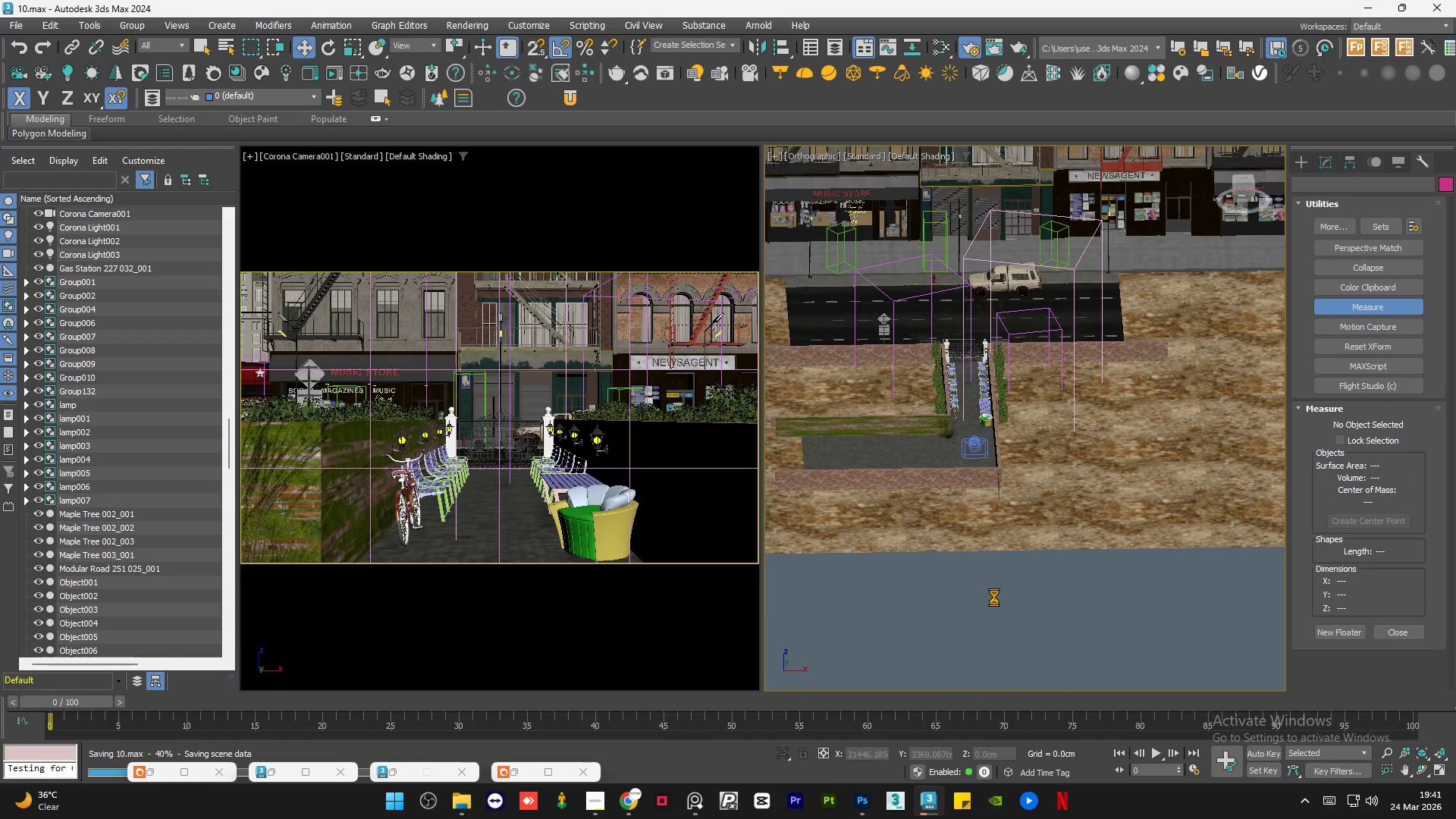 
left_click([979, 592])
 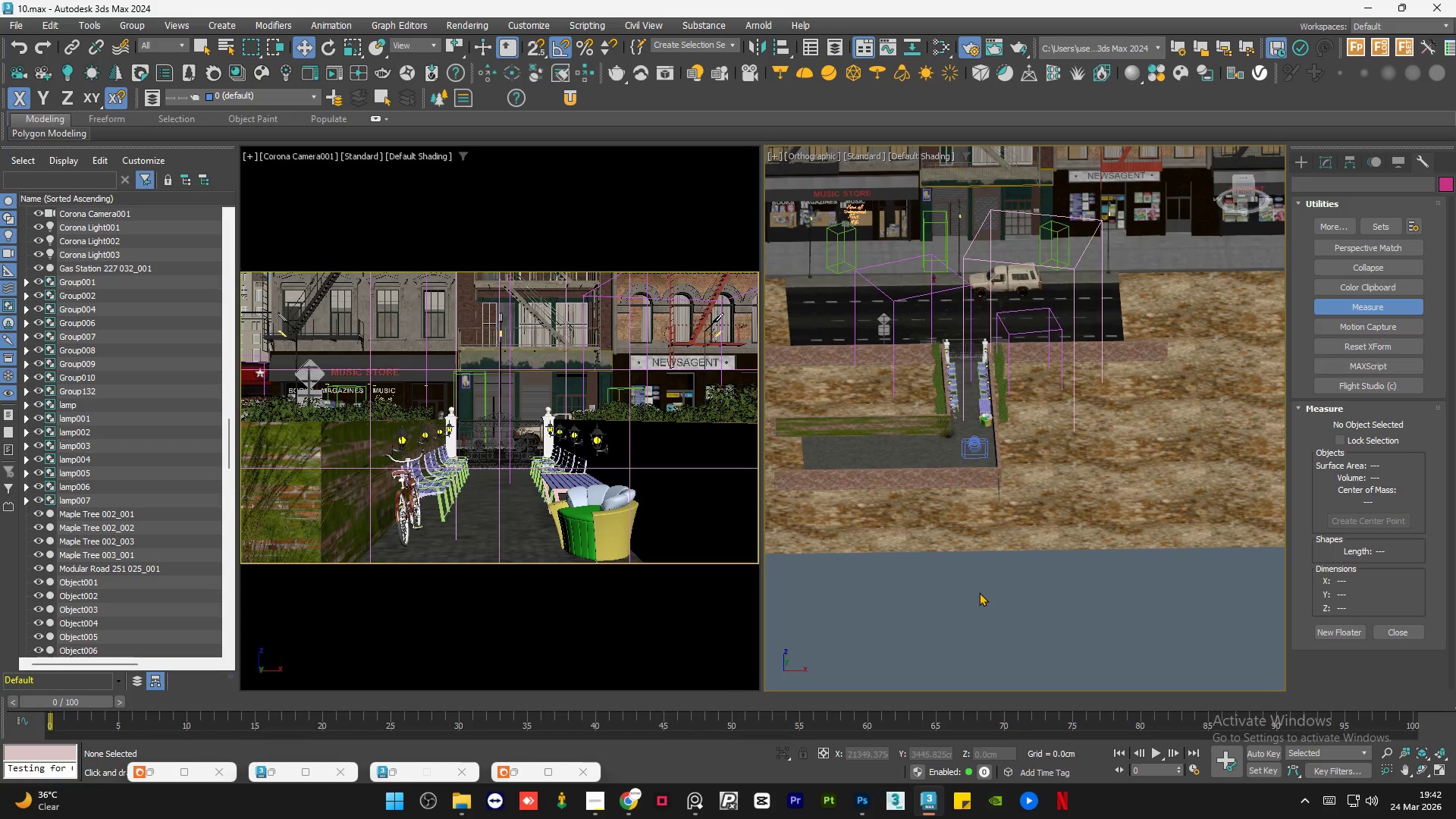 
key(Control+S)
 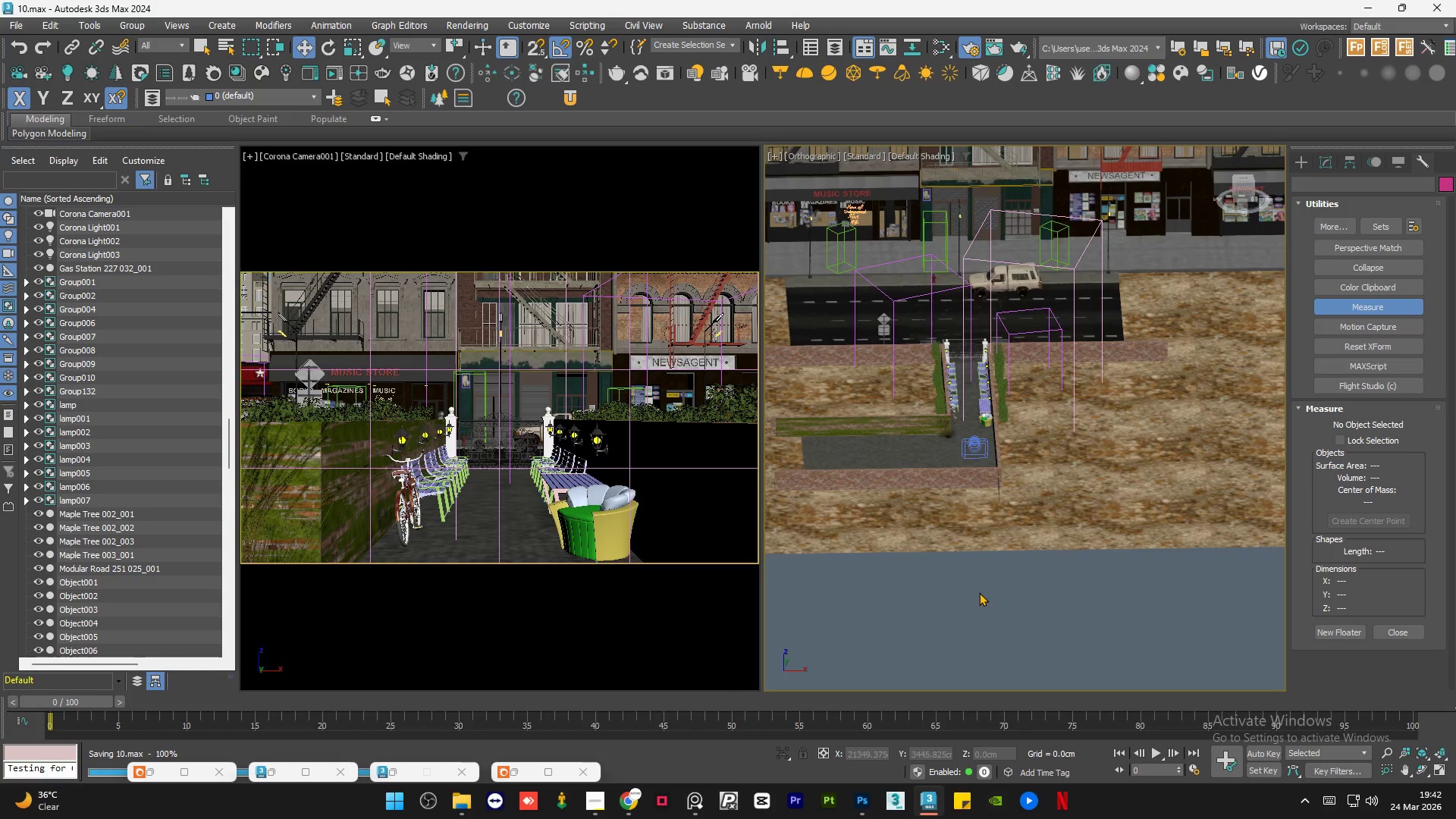 
left_click([979, 592])
 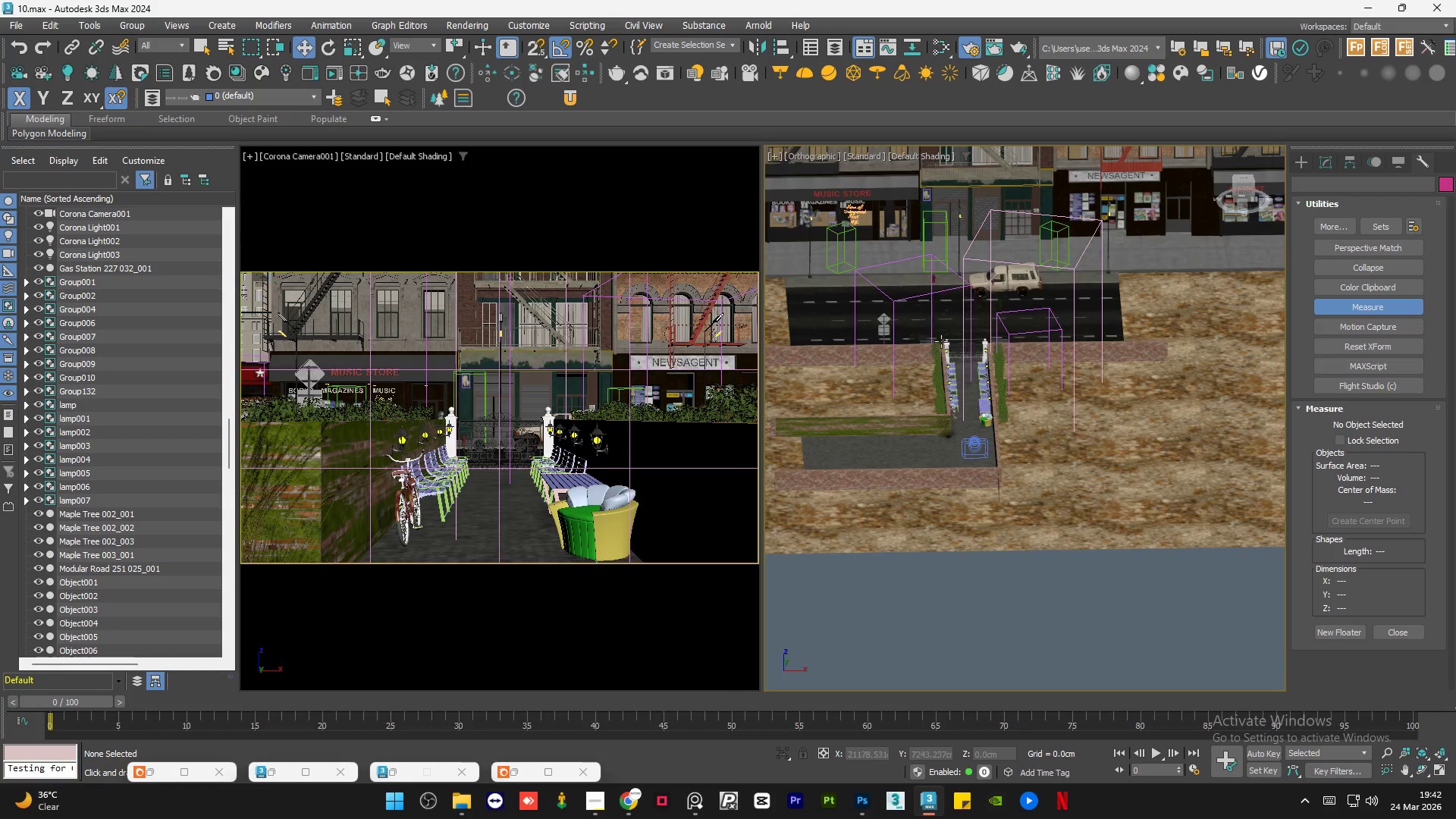 
scroll: coordinate [951, 384], scroll_direction: up, amount: 10.0
 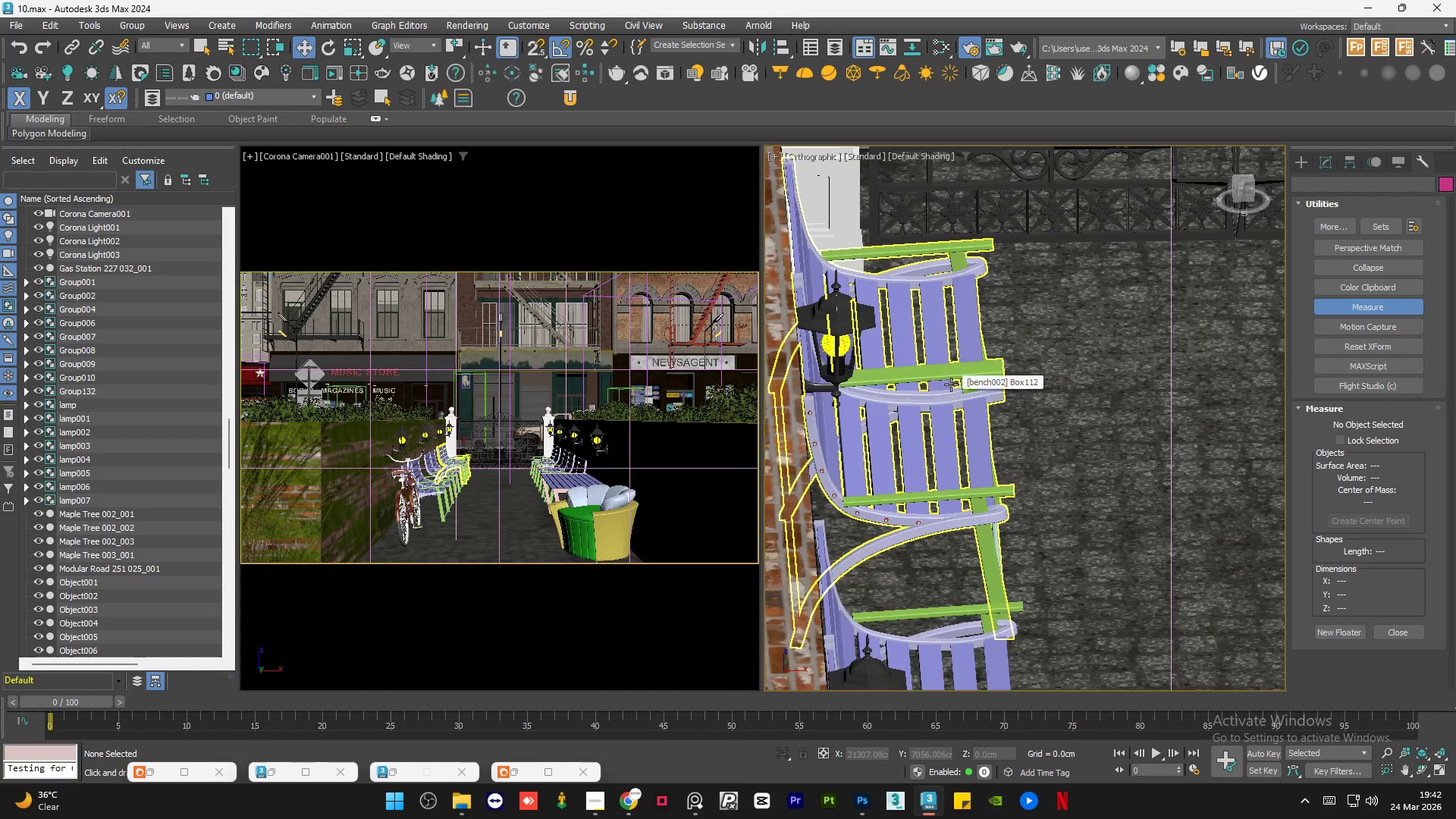 
scroll: coordinate [951, 384], scroll_direction: down, amount: 6.0
 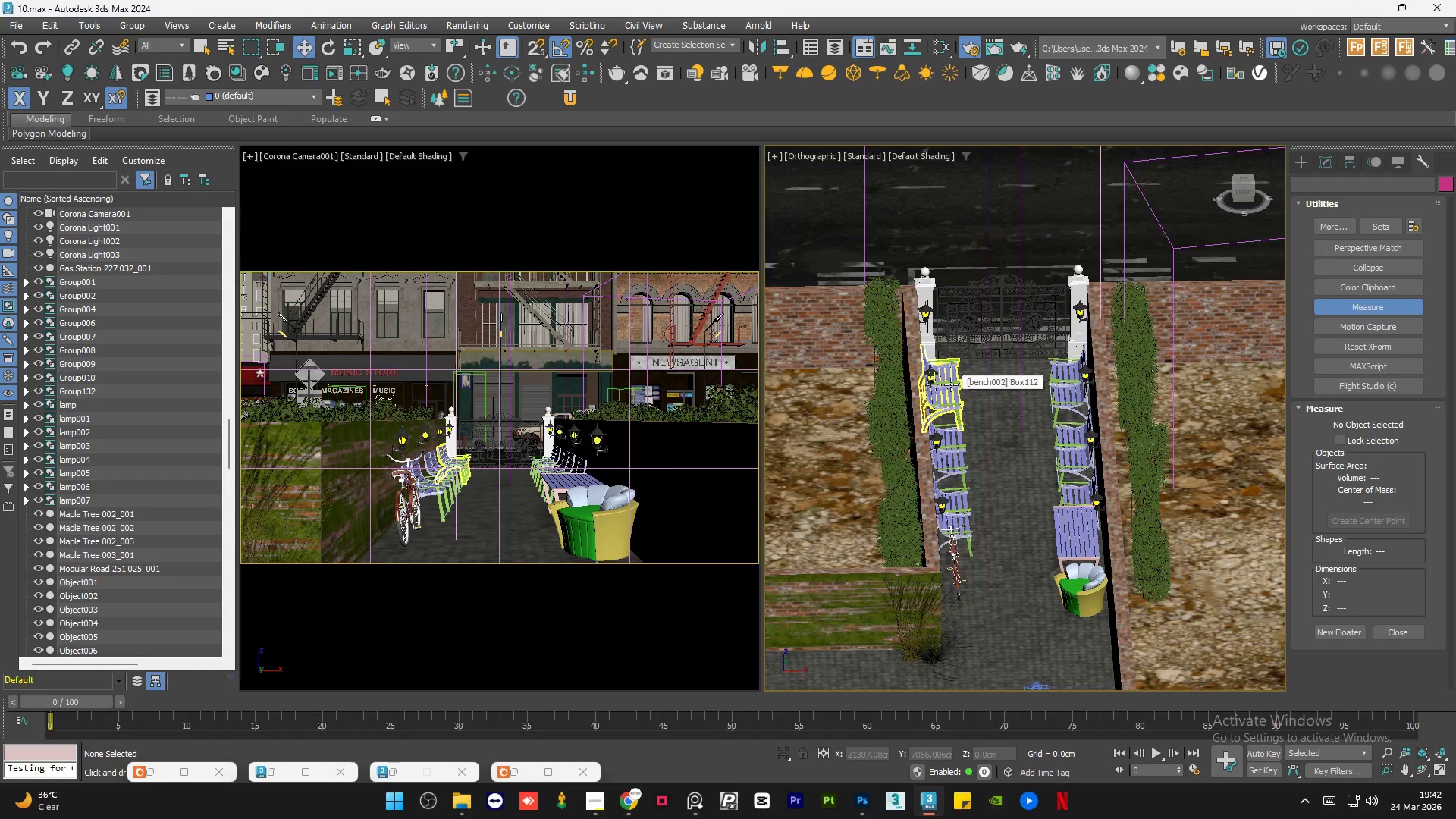 
key(Alt+AltLeft)
 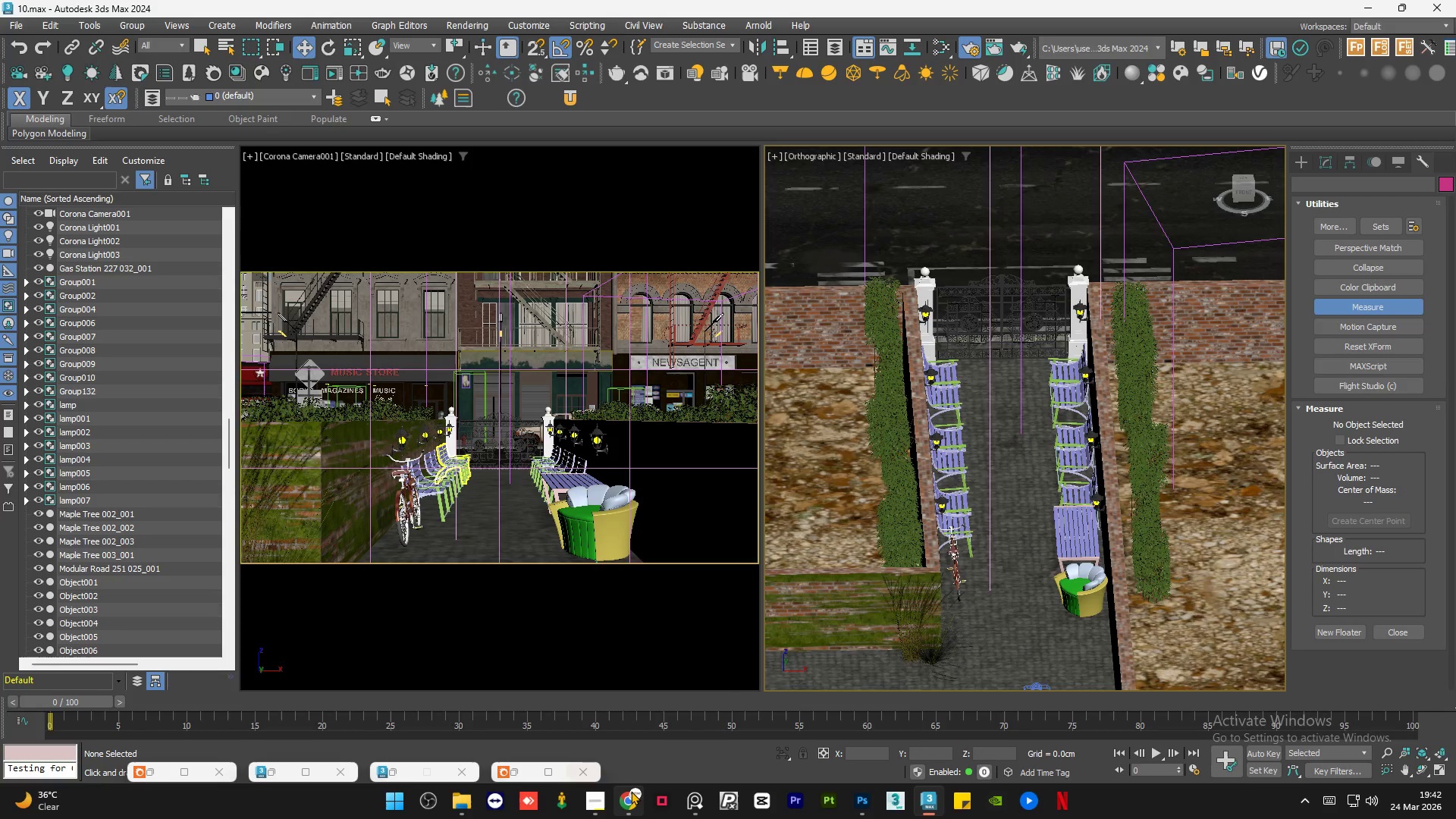 
left_click([631, 791])
 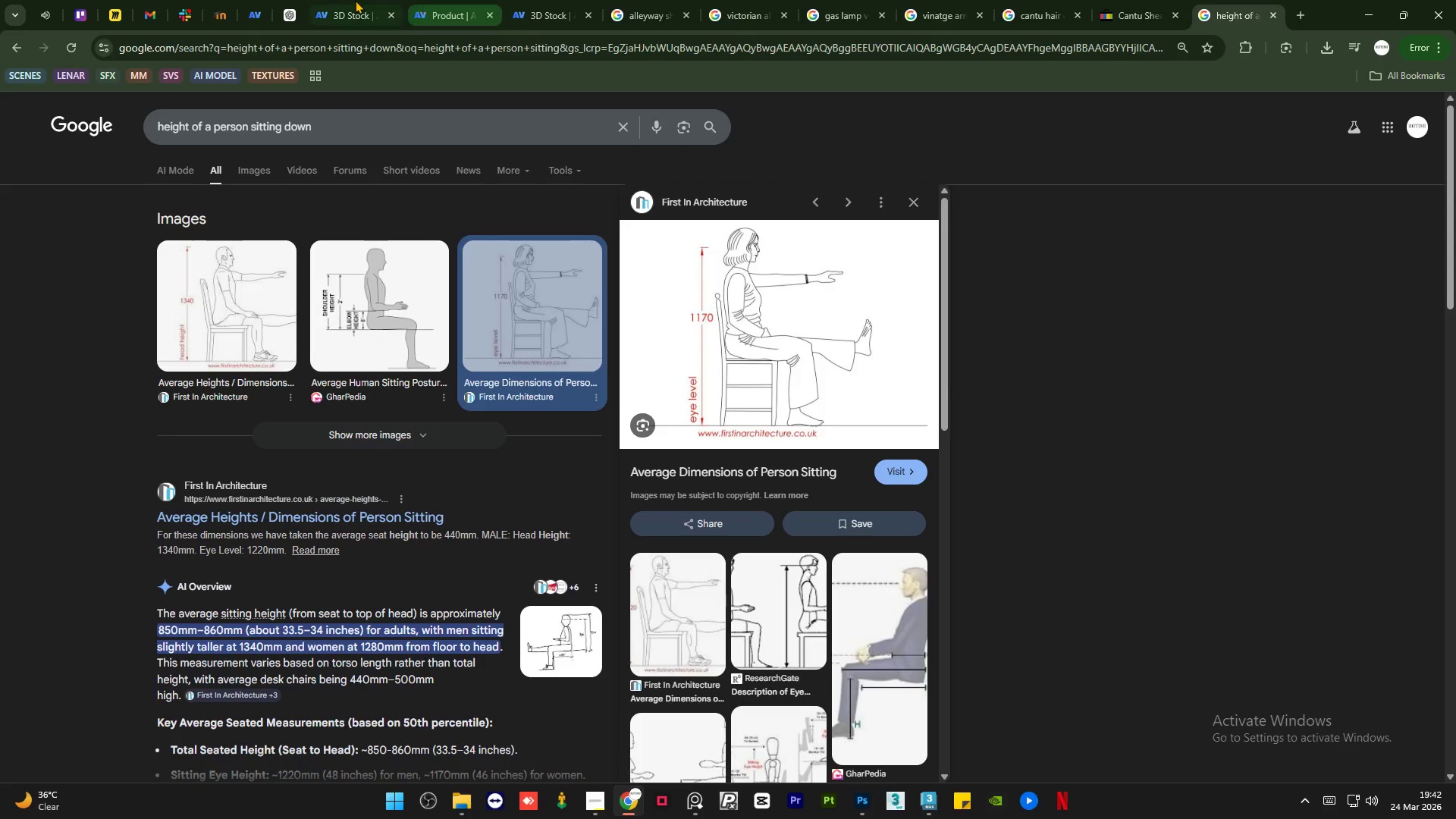 
left_click([350, 0])
 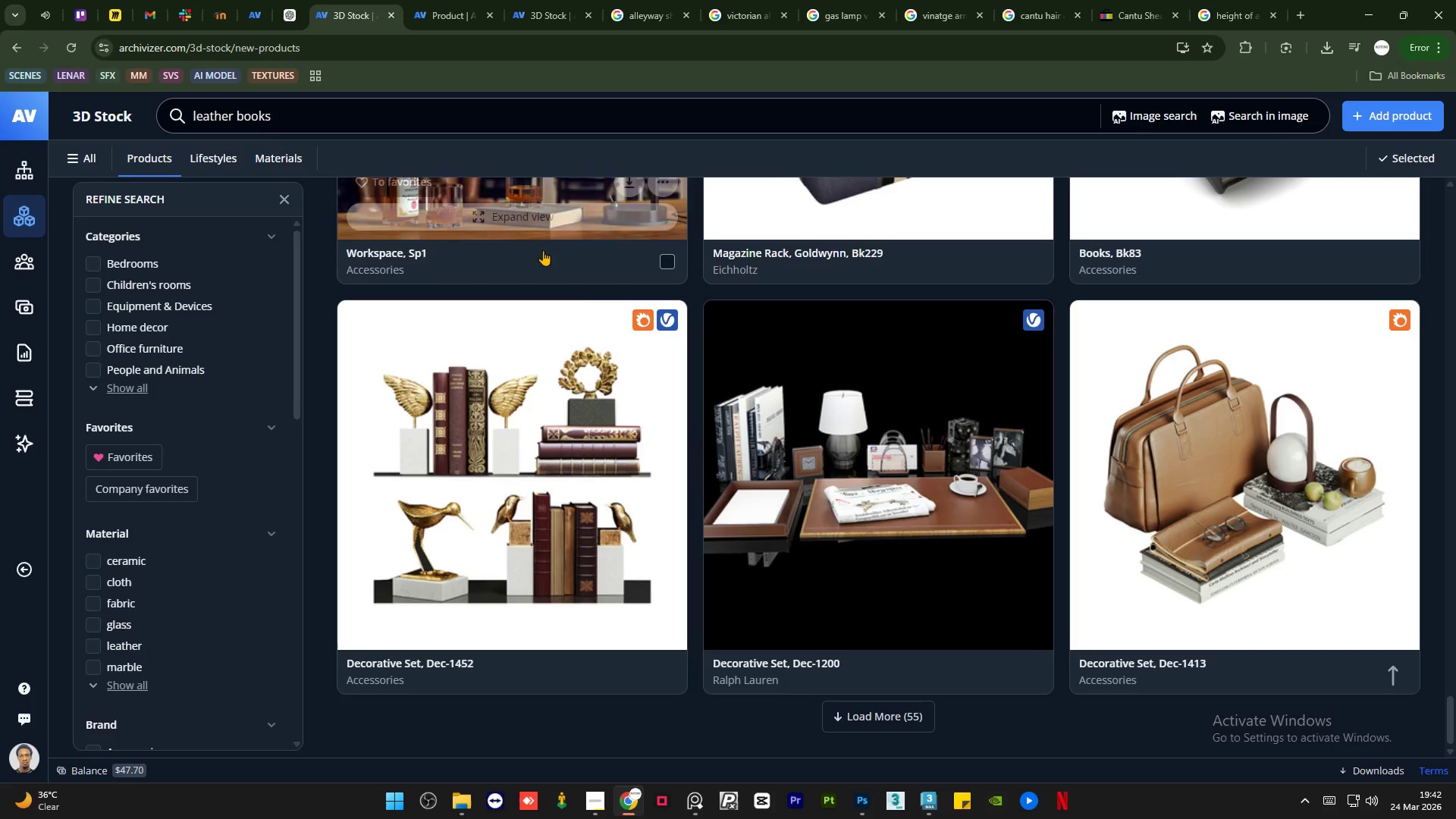 
left_click([517, 113])
 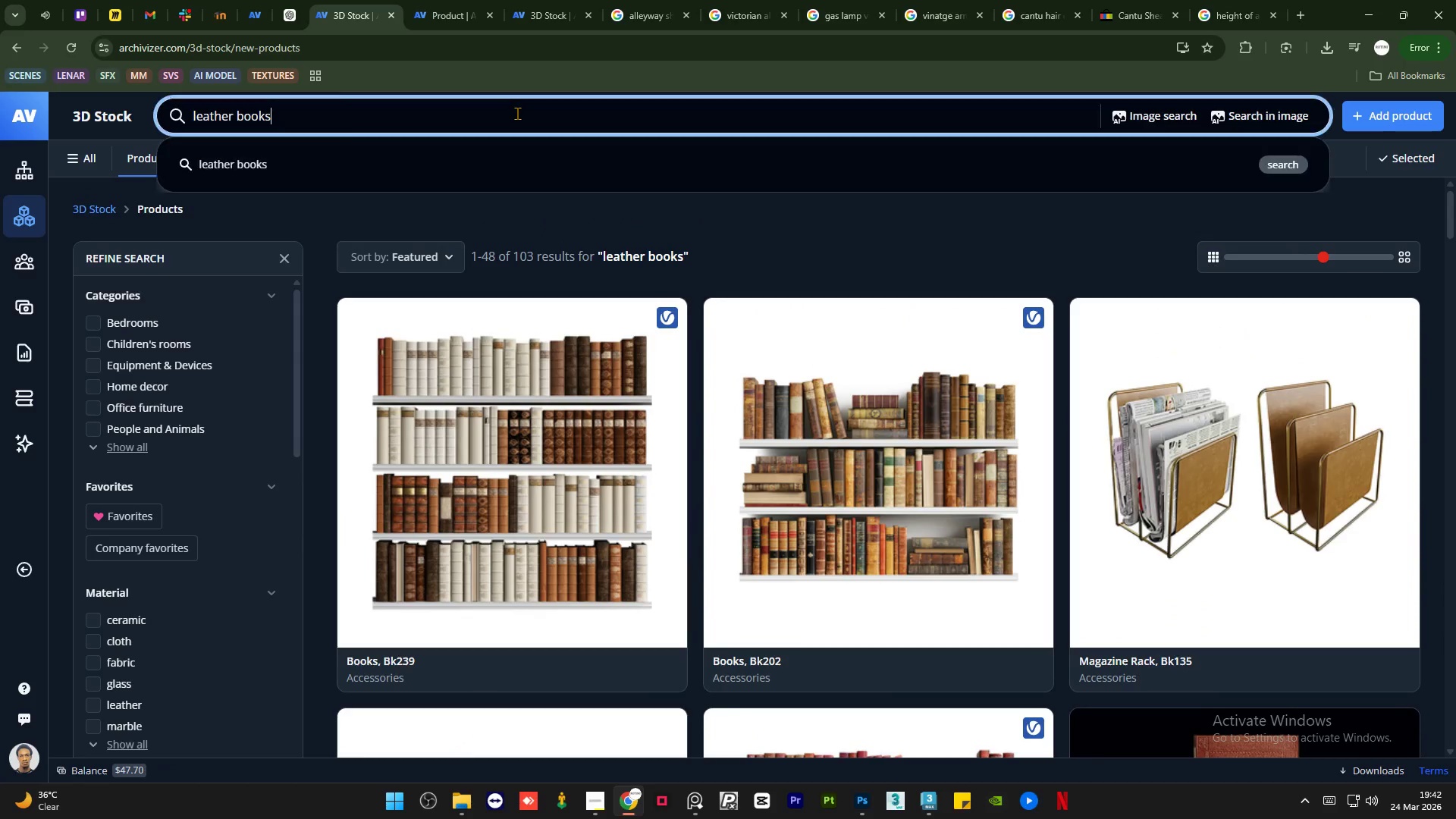 
scroll: coordinate [536, 216], scroll_direction: up, amount: 91.0
 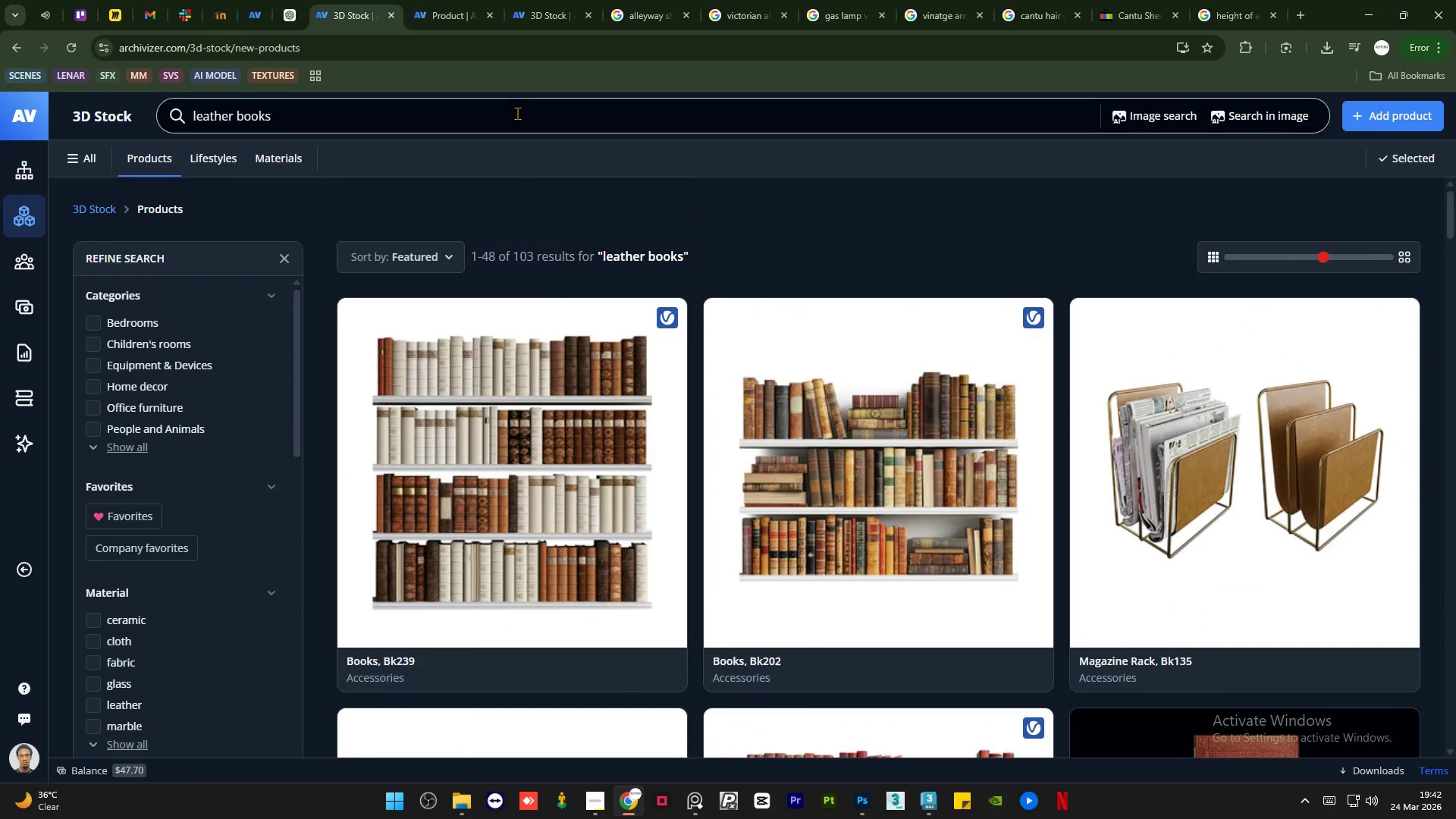 
double_click([517, 113])
 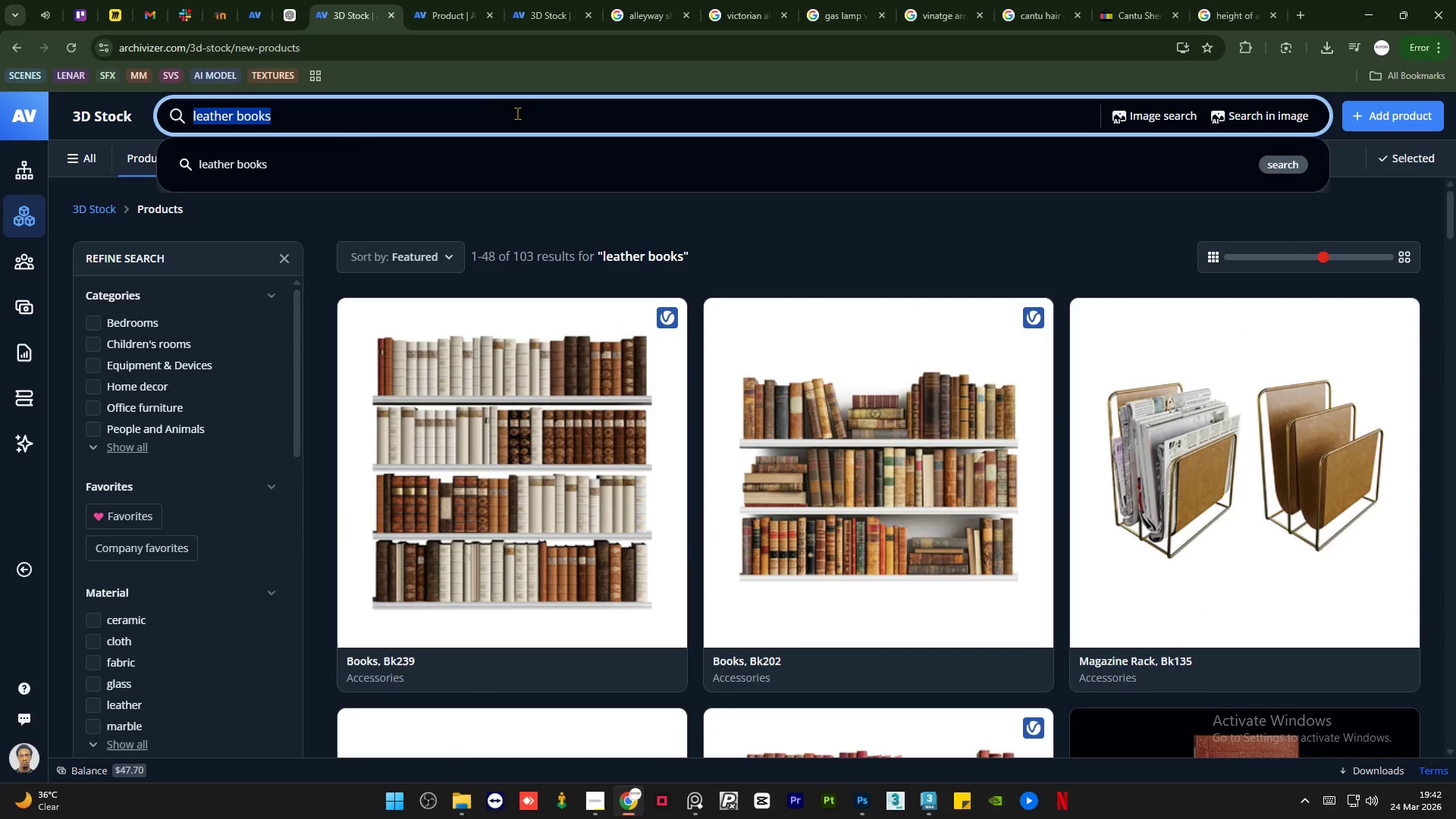 
triple_click([517, 113])
 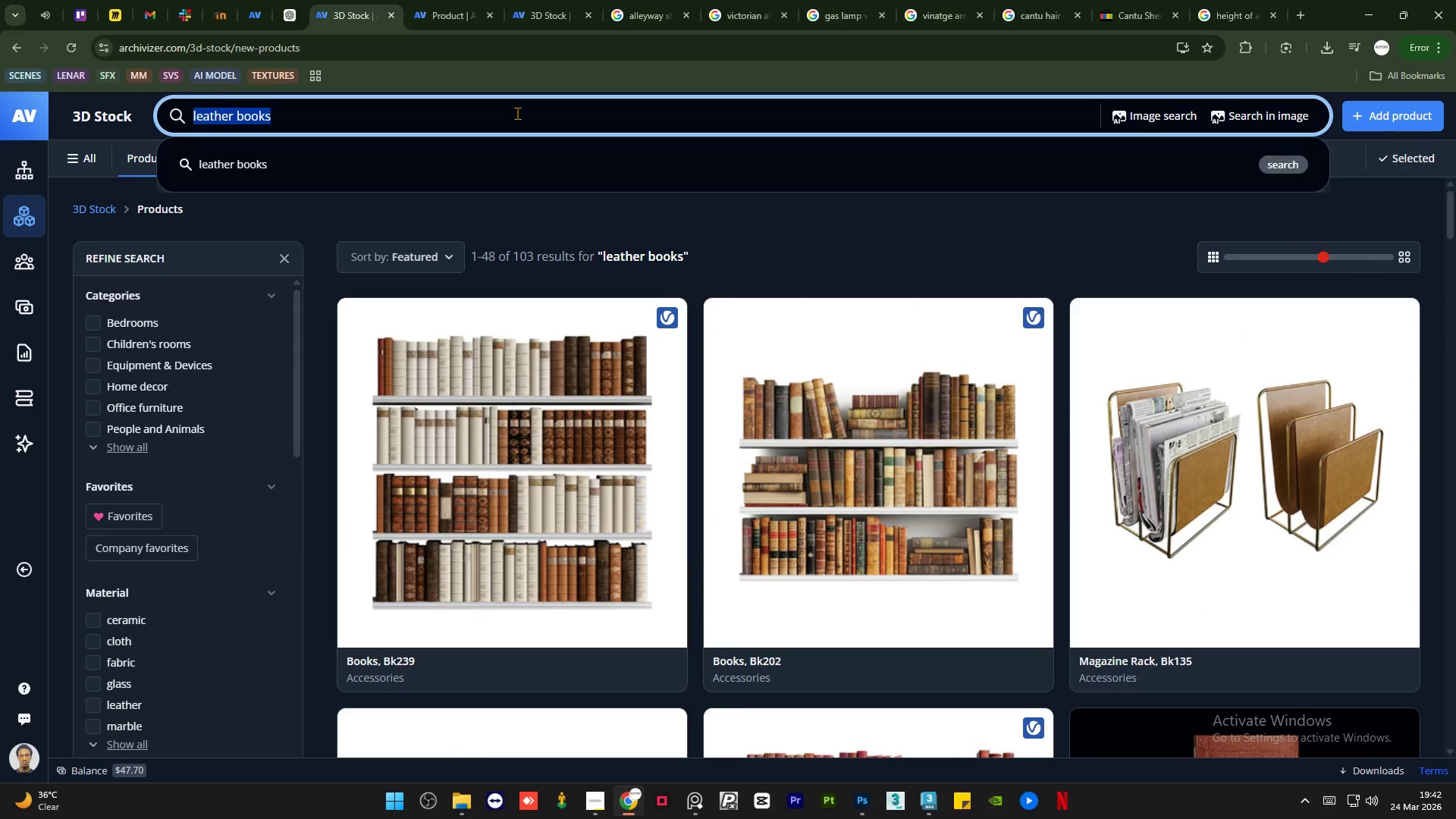 
type(person reading)
 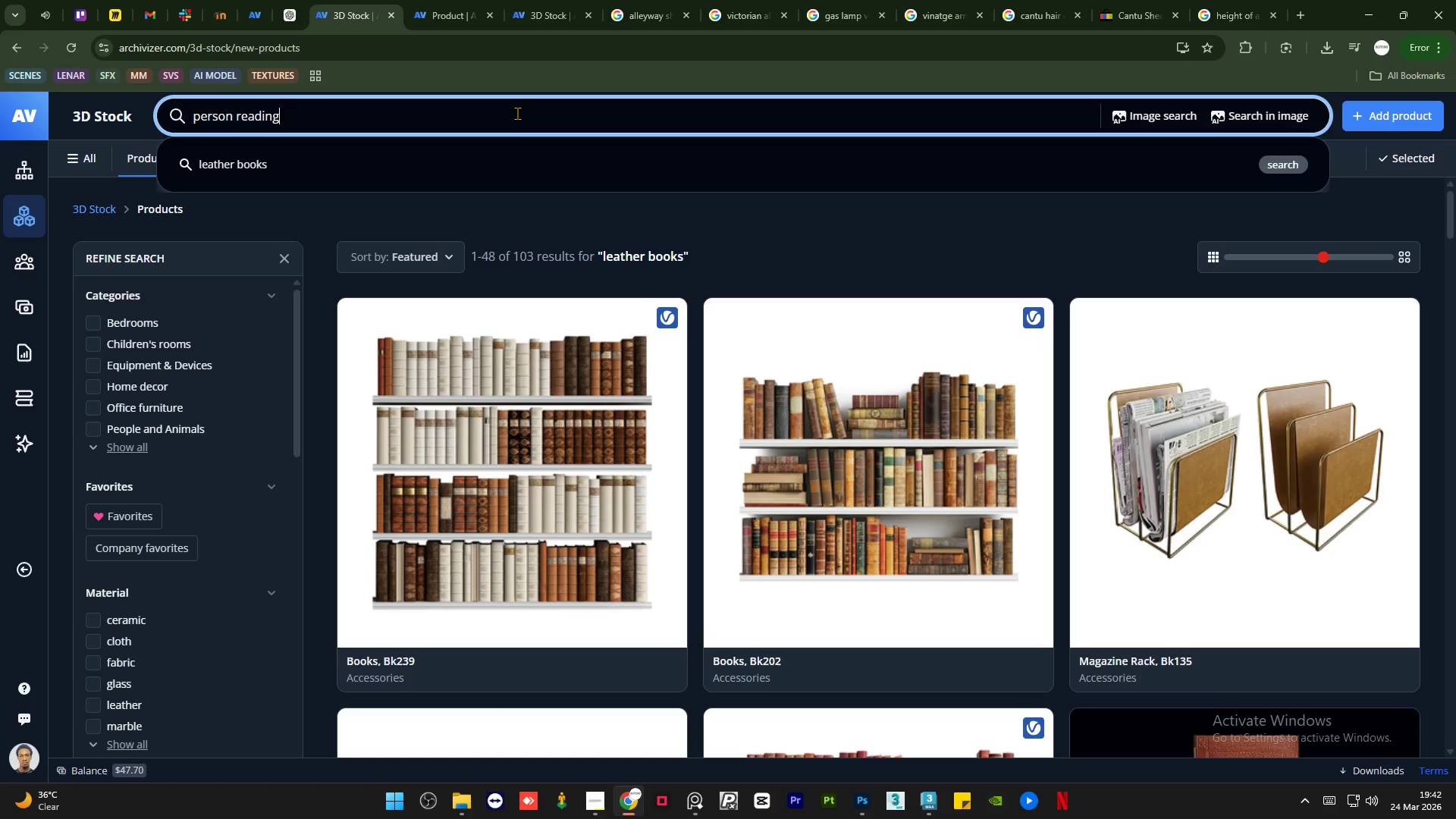 
key(Enter)
 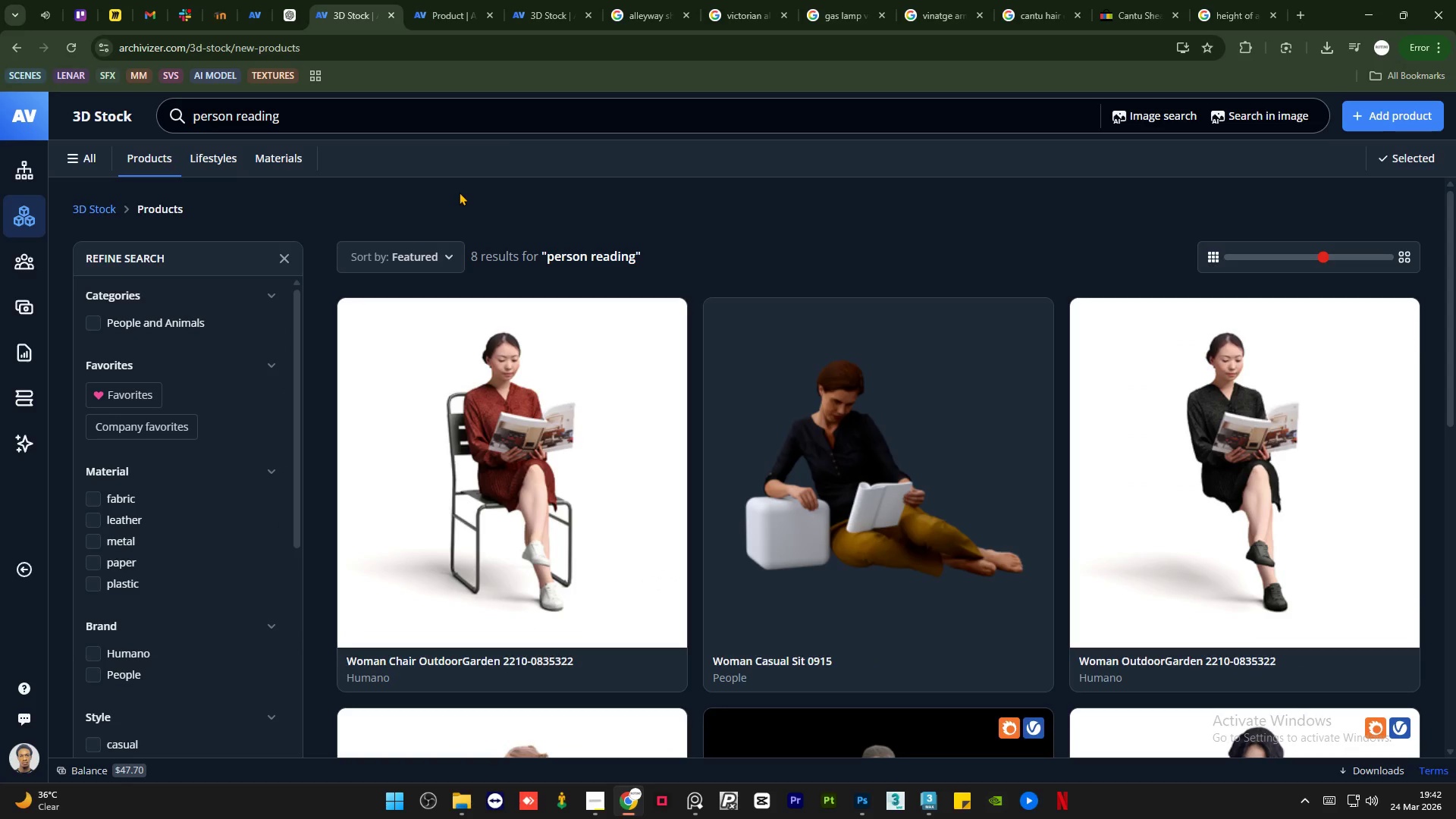 
wait(6.5)
 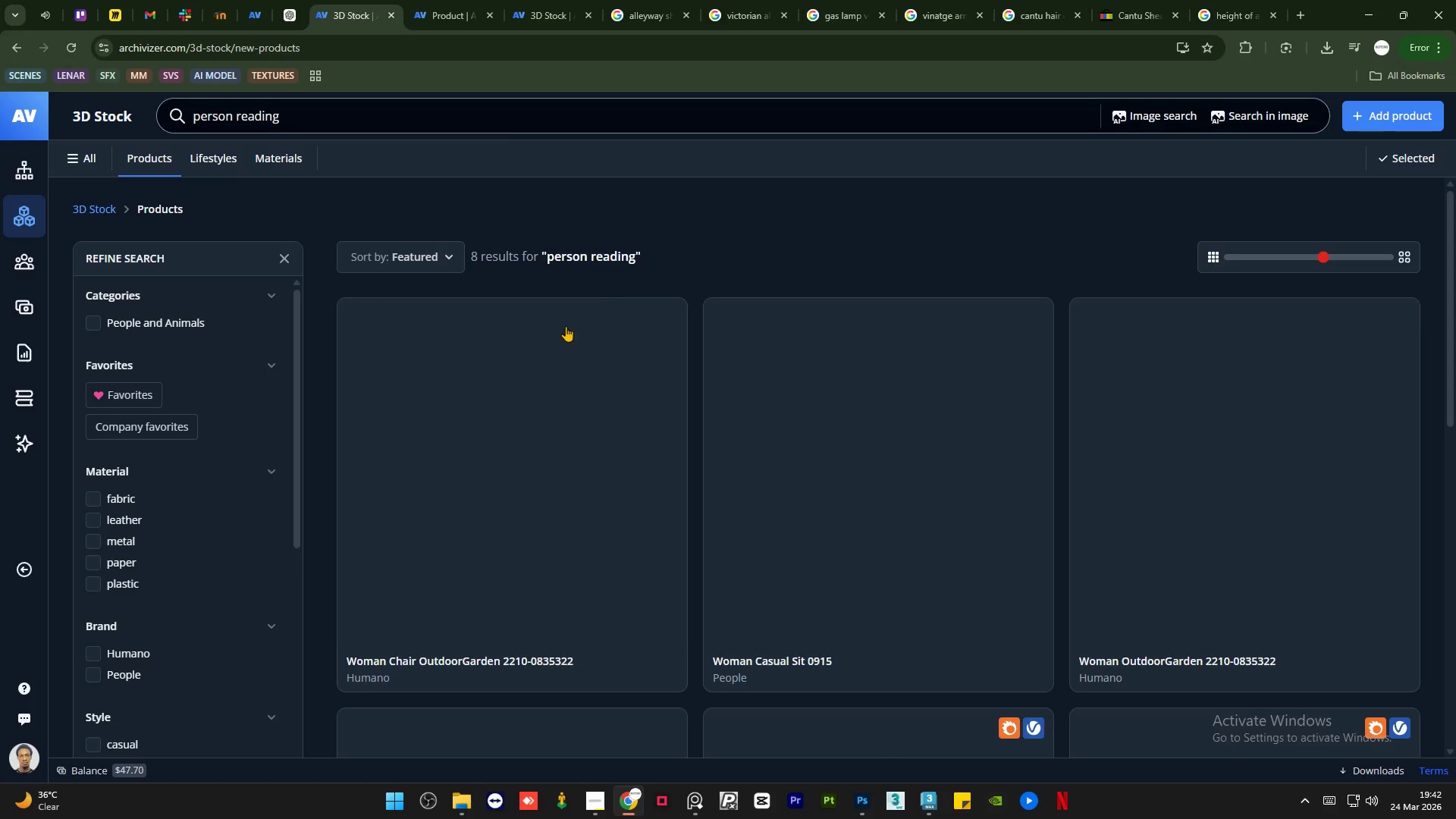 
scroll: coordinate [459, 192], scroll_direction: up, amount: 1.0
 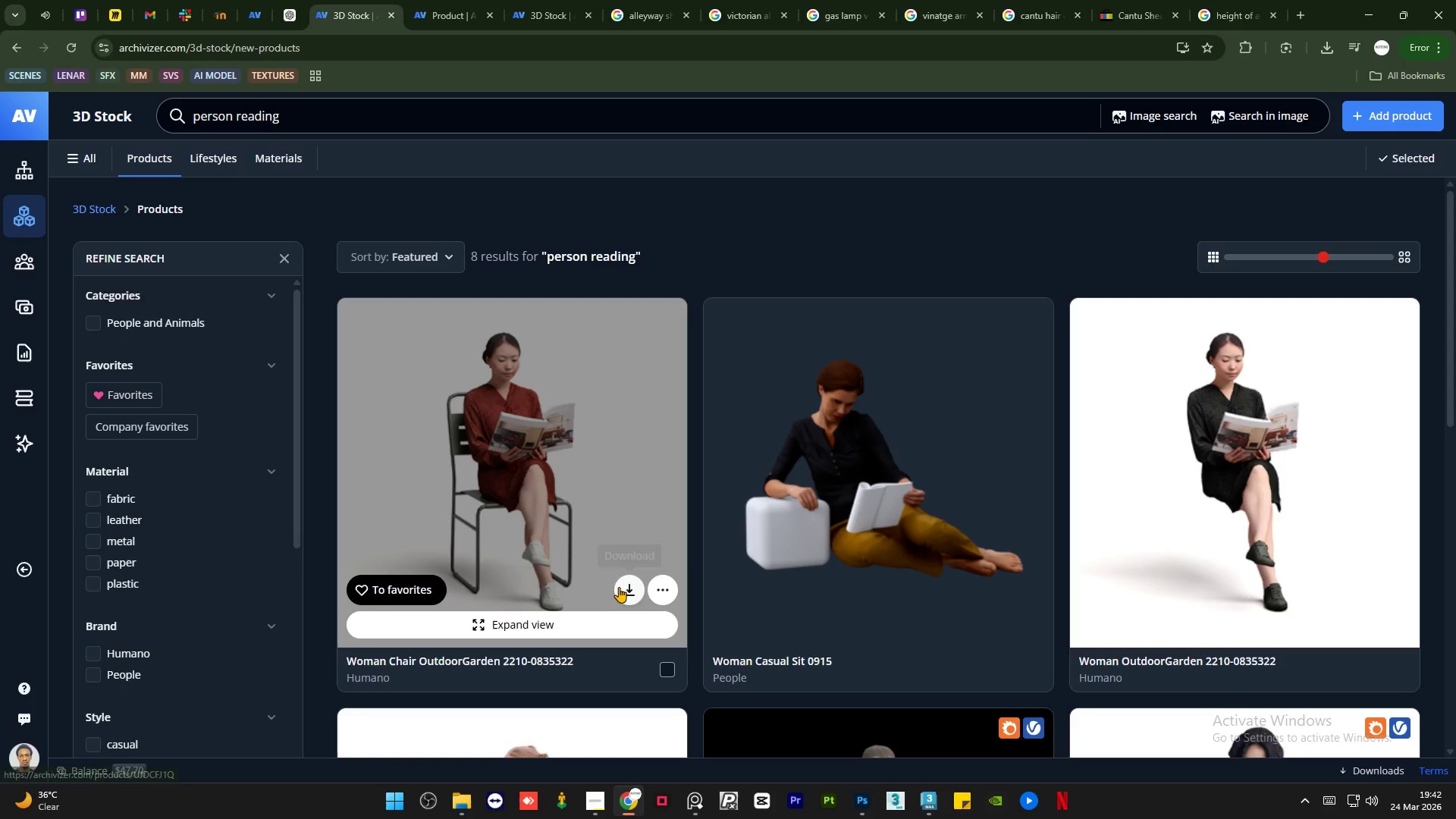 
left_click([629, 587])
 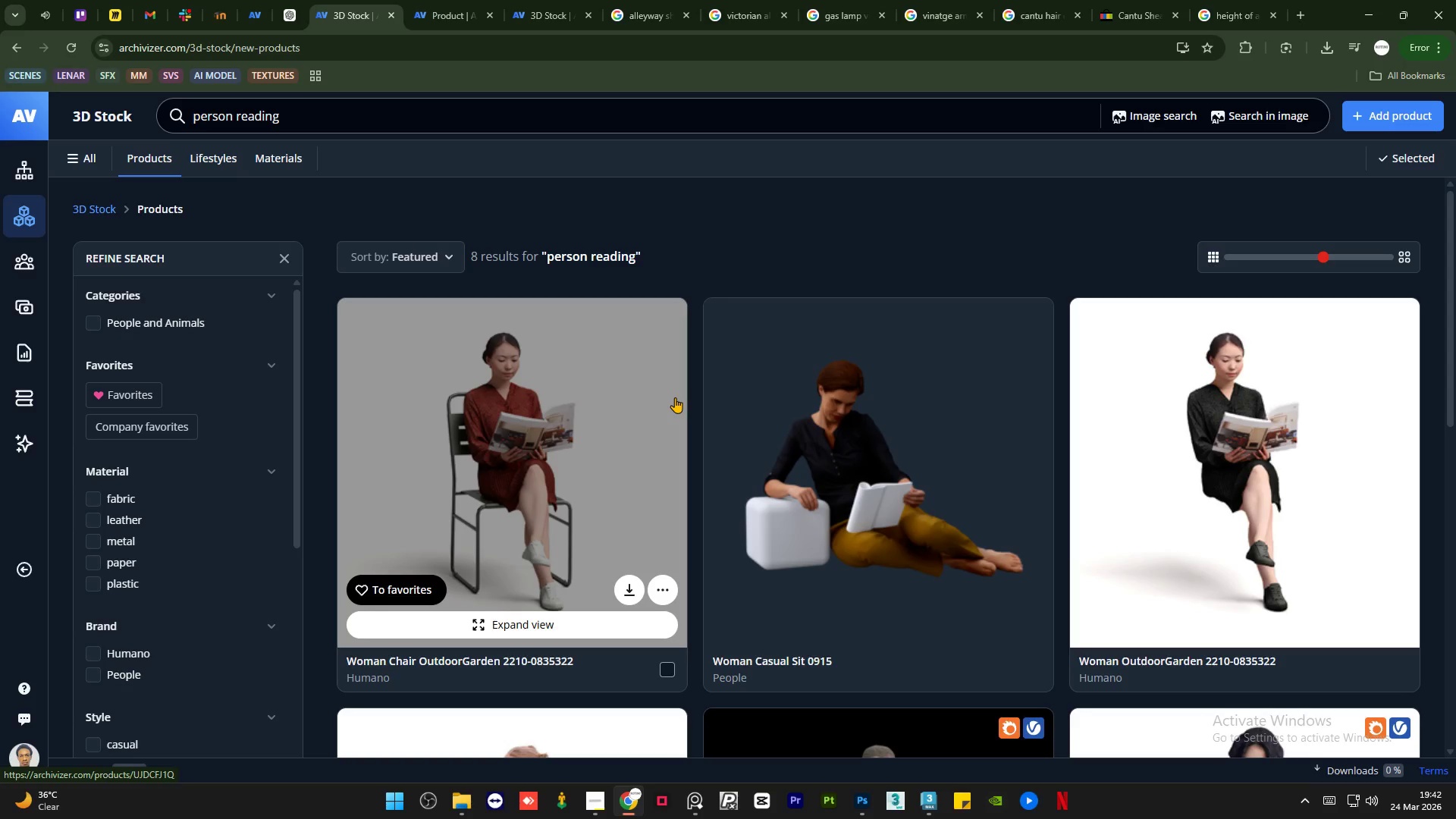 
wait(7.76)
 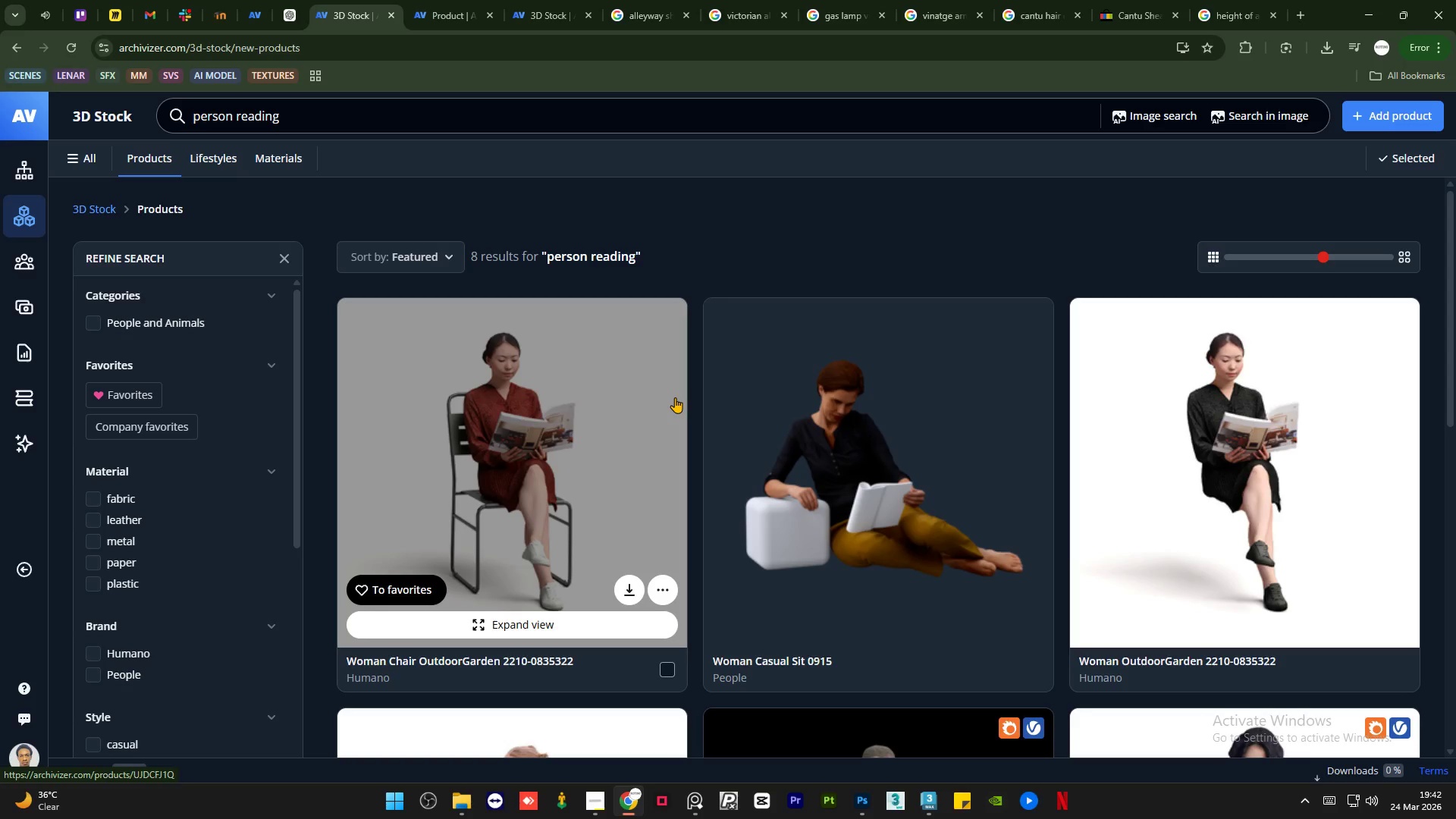 
left_click([921, 800])
 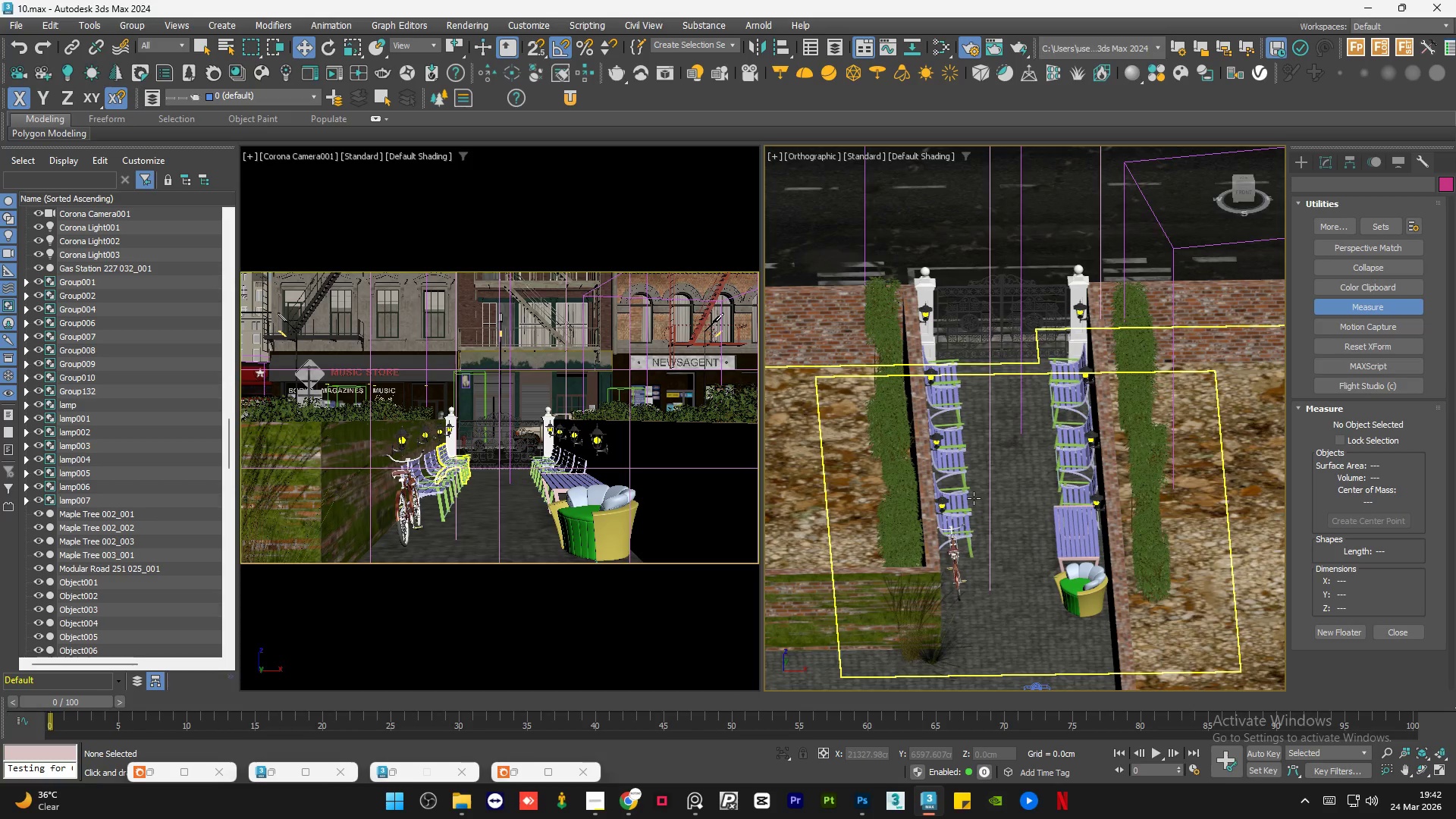 
scroll: coordinate [973, 499], scroll_direction: down, amount: 1.0
 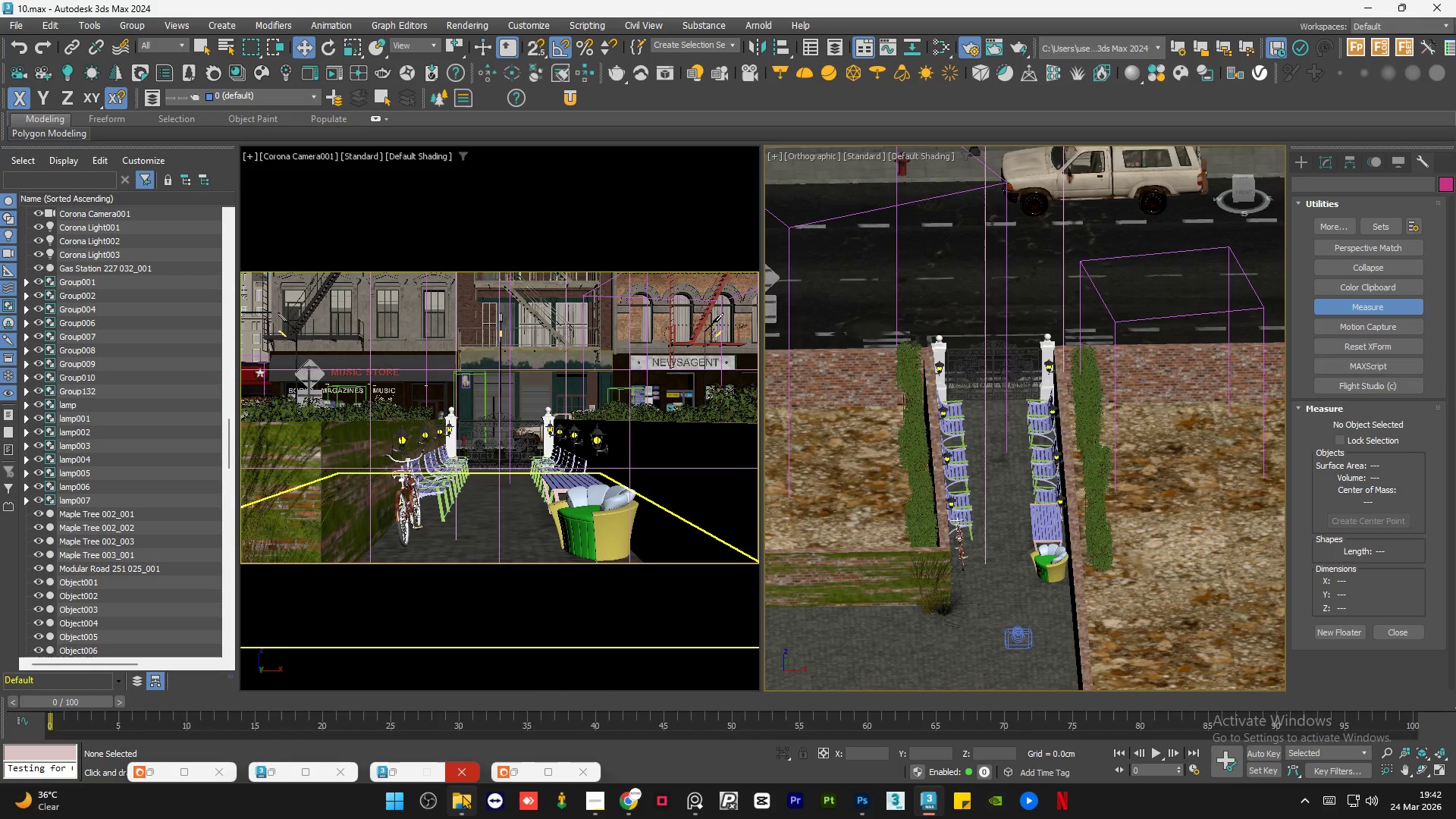 
left_click([459, 811])
 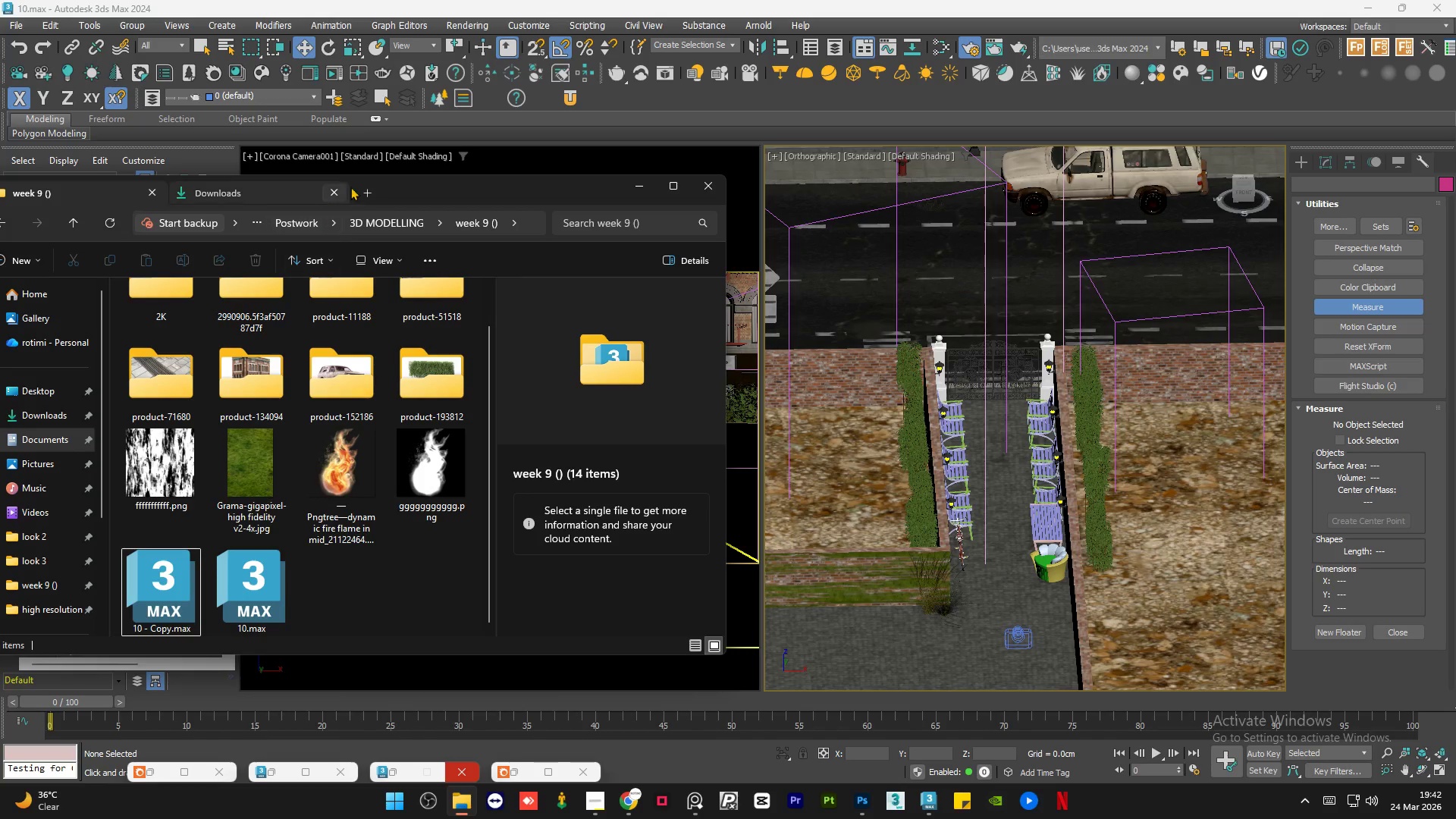 
left_click_drag(start_coordinate=[389, 183], to_coordinate=[421, 158])
 